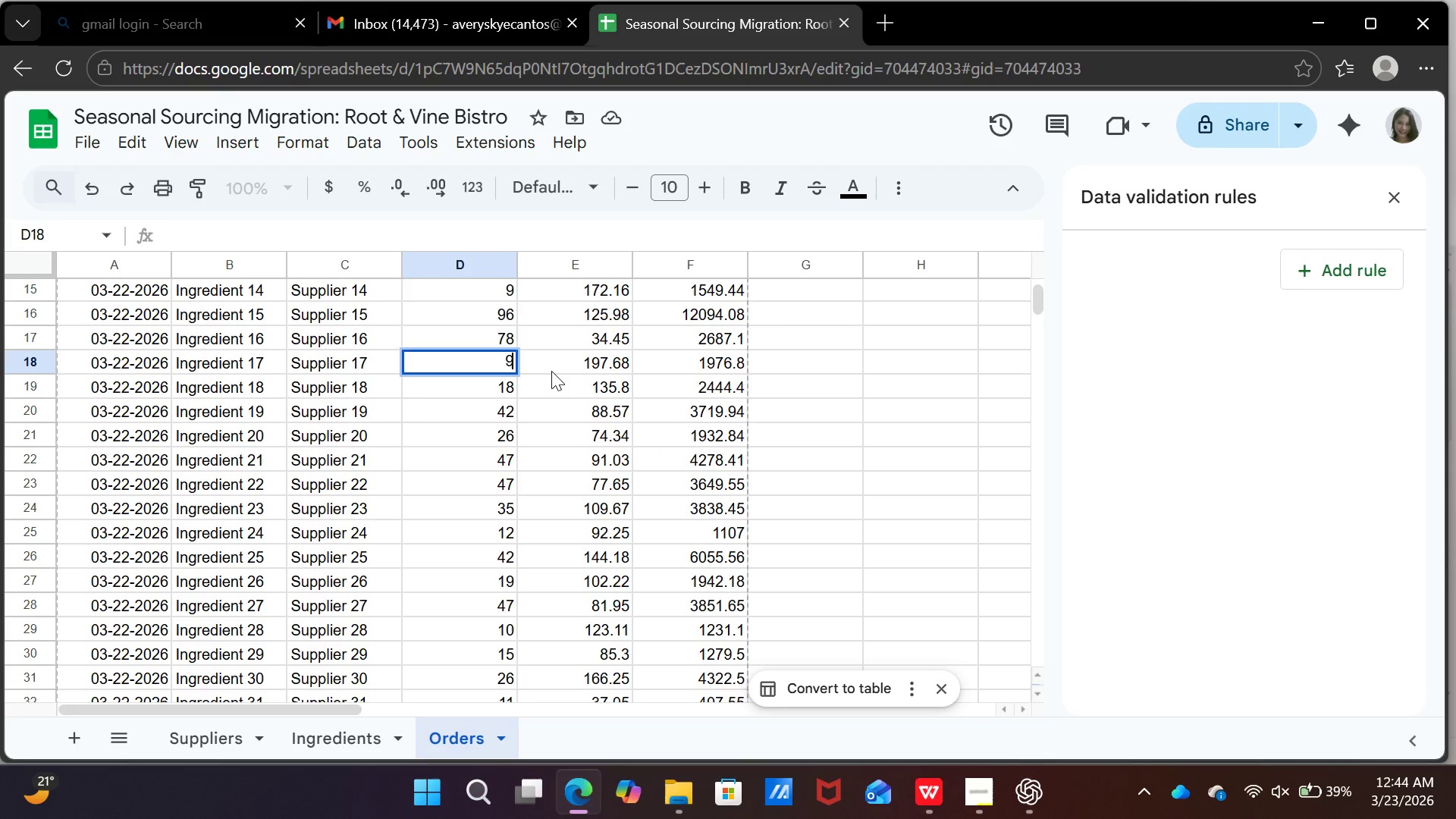 
key(9)
 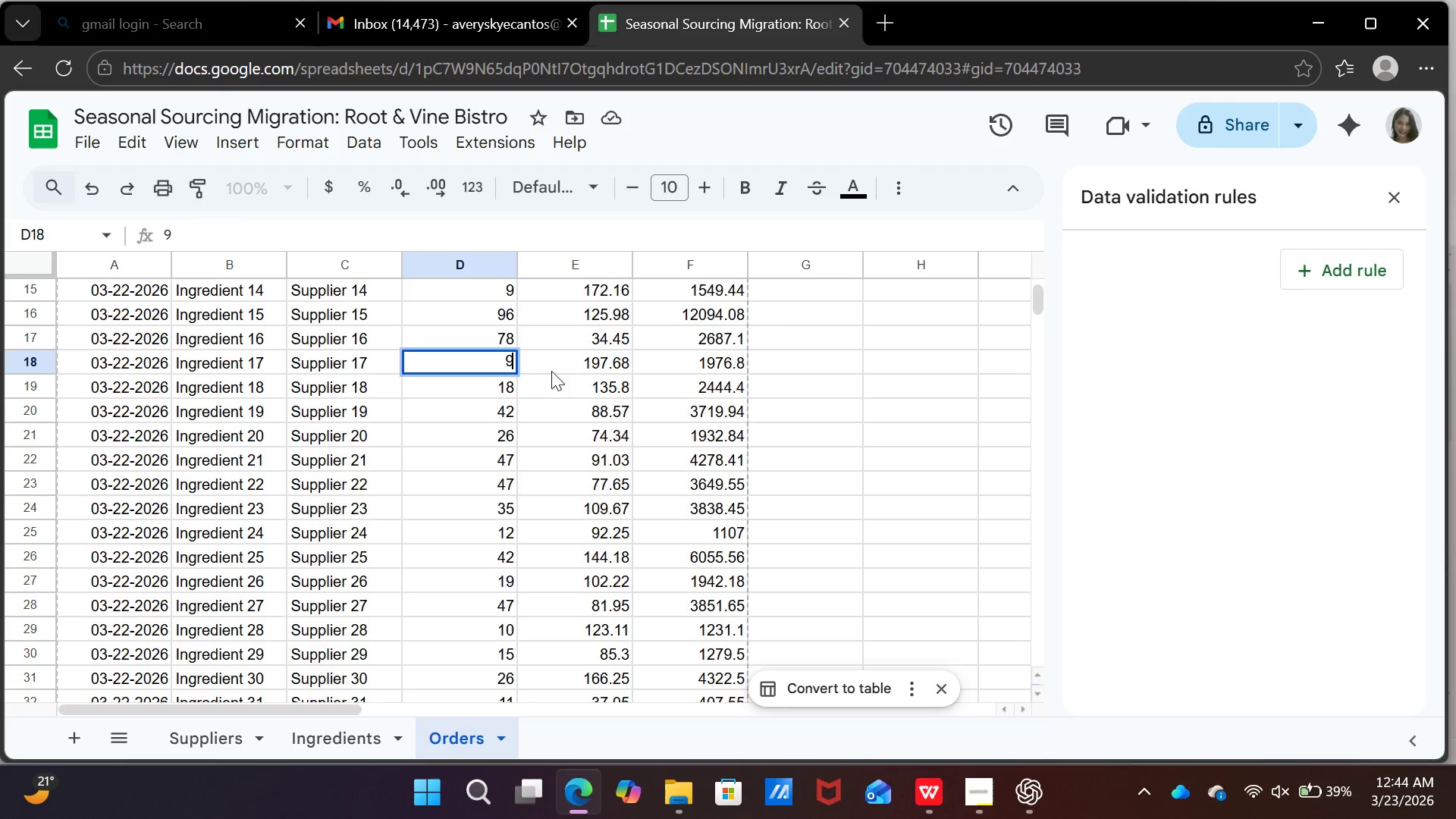 
key(Enter)
 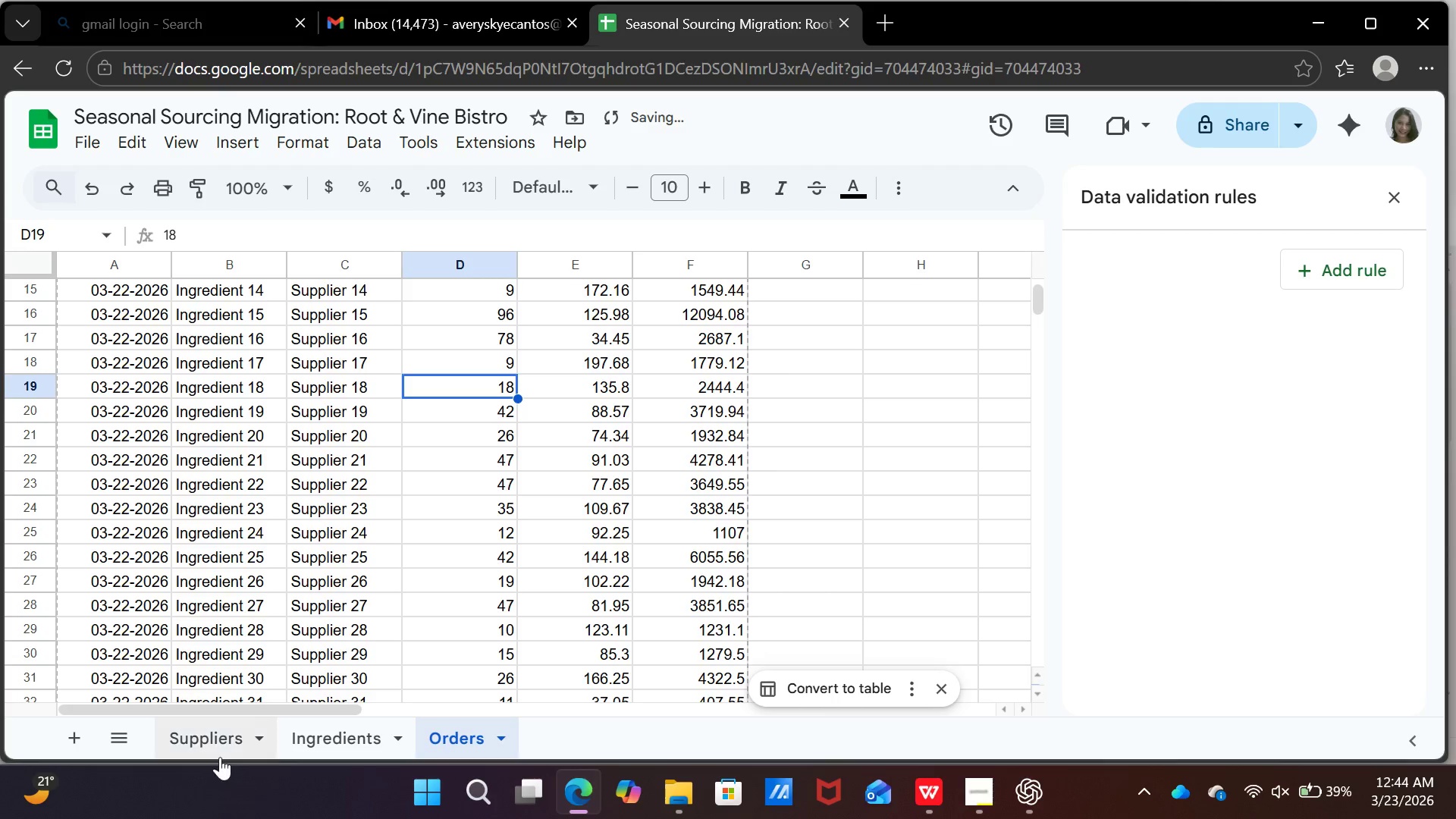 
left_click([228, 738])
 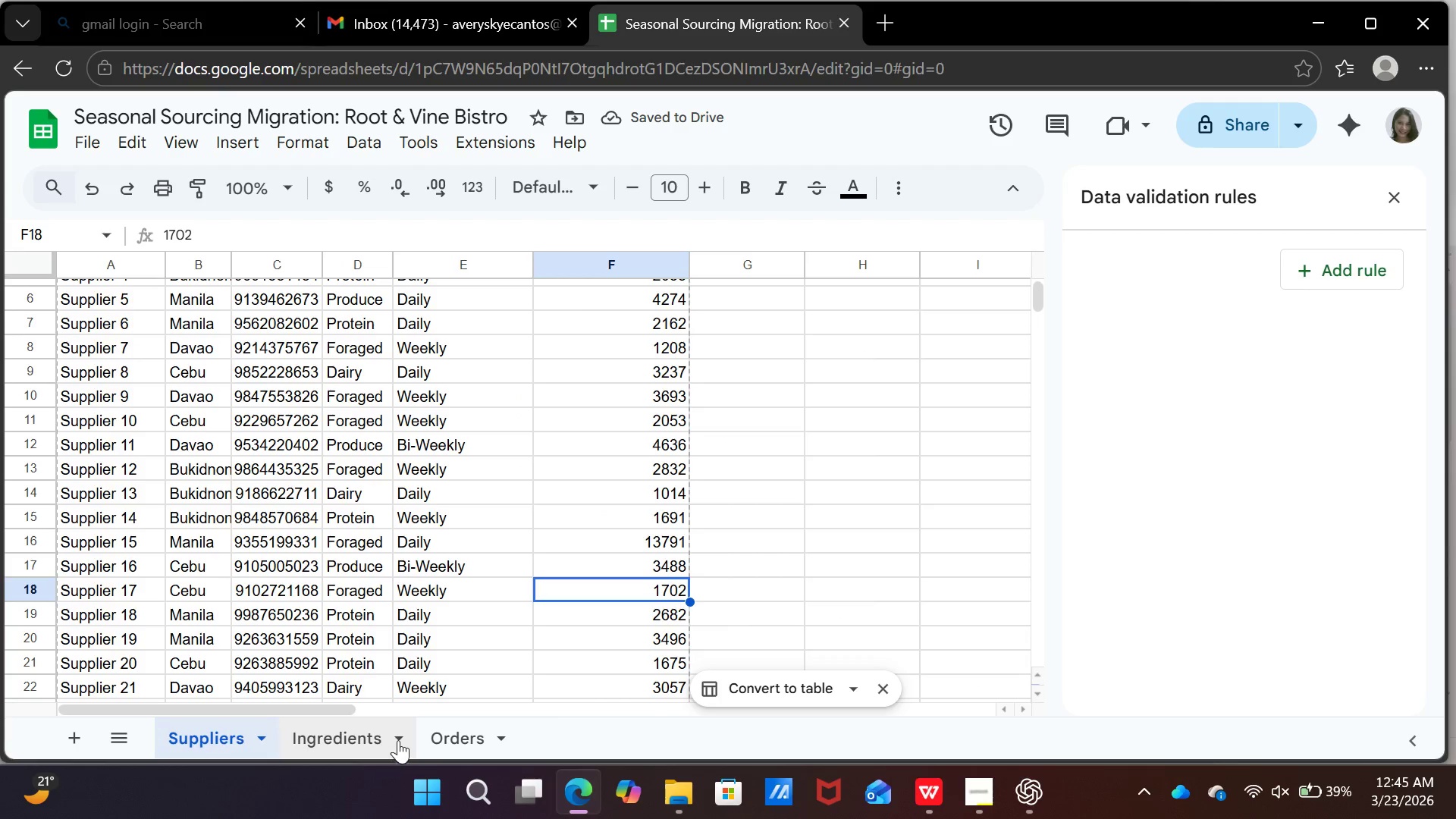 
left_click([440, 741])
 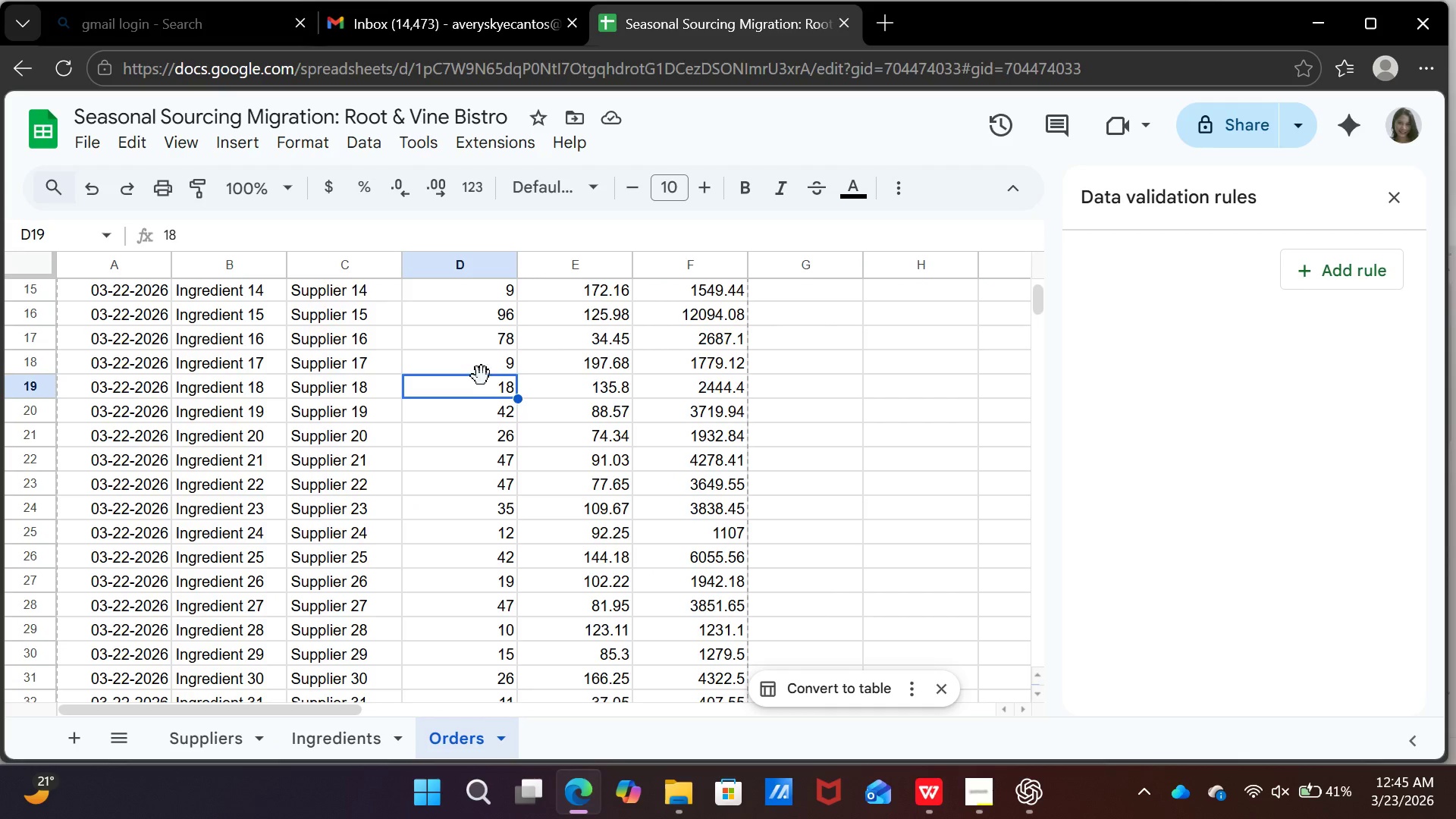 
left_click([488, 366])
 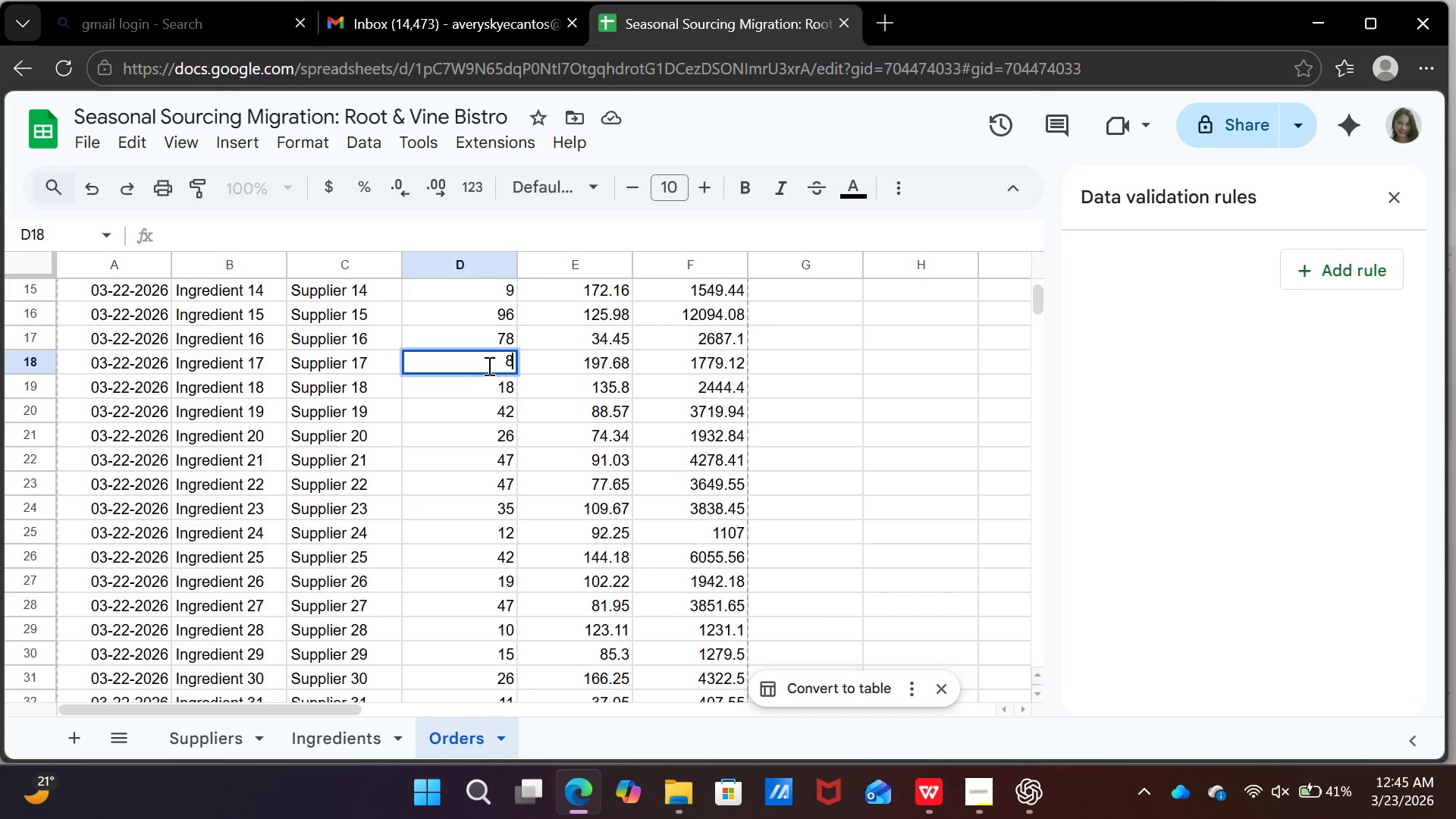 
key(8)
 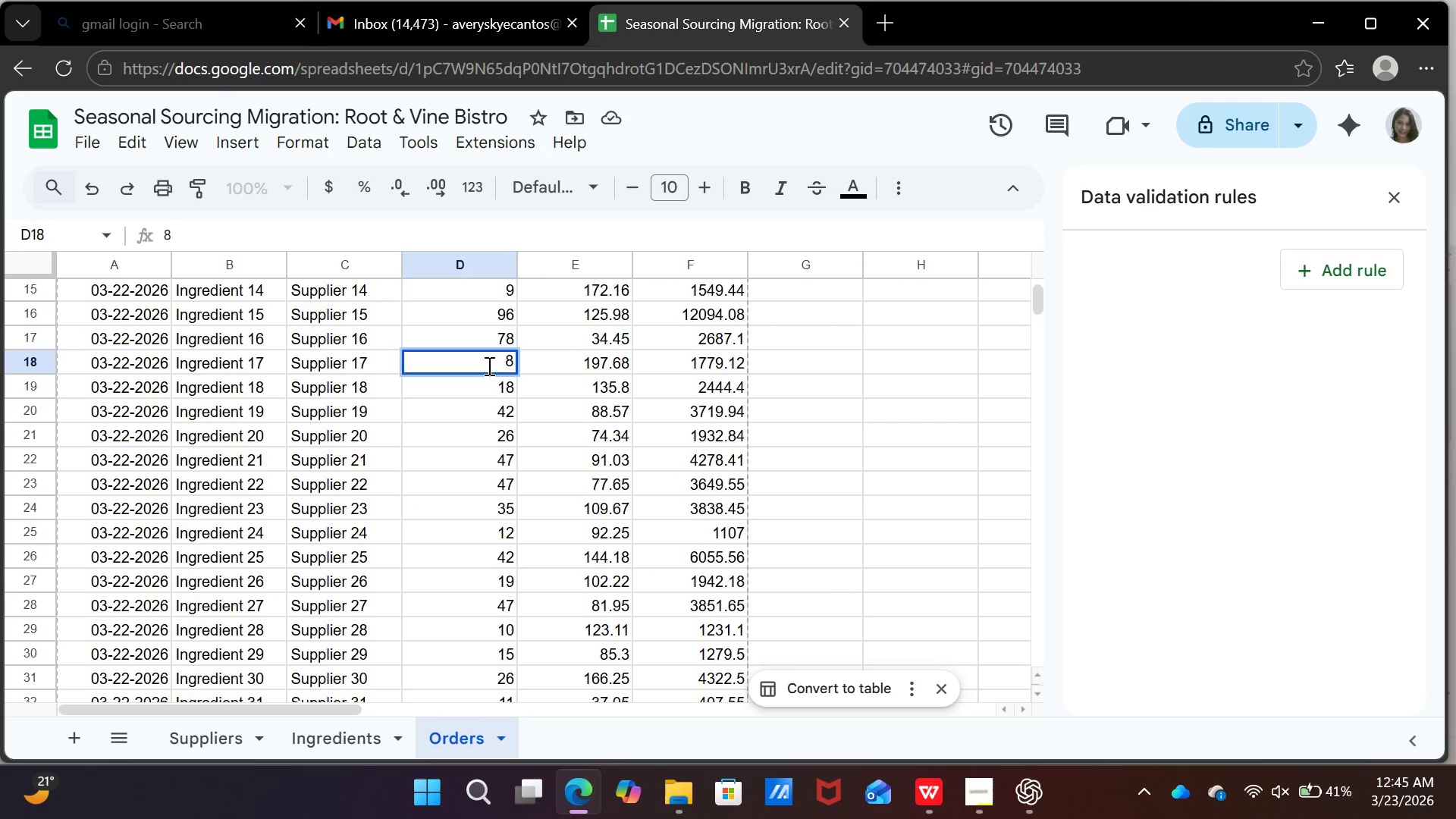 
key(Enter)
 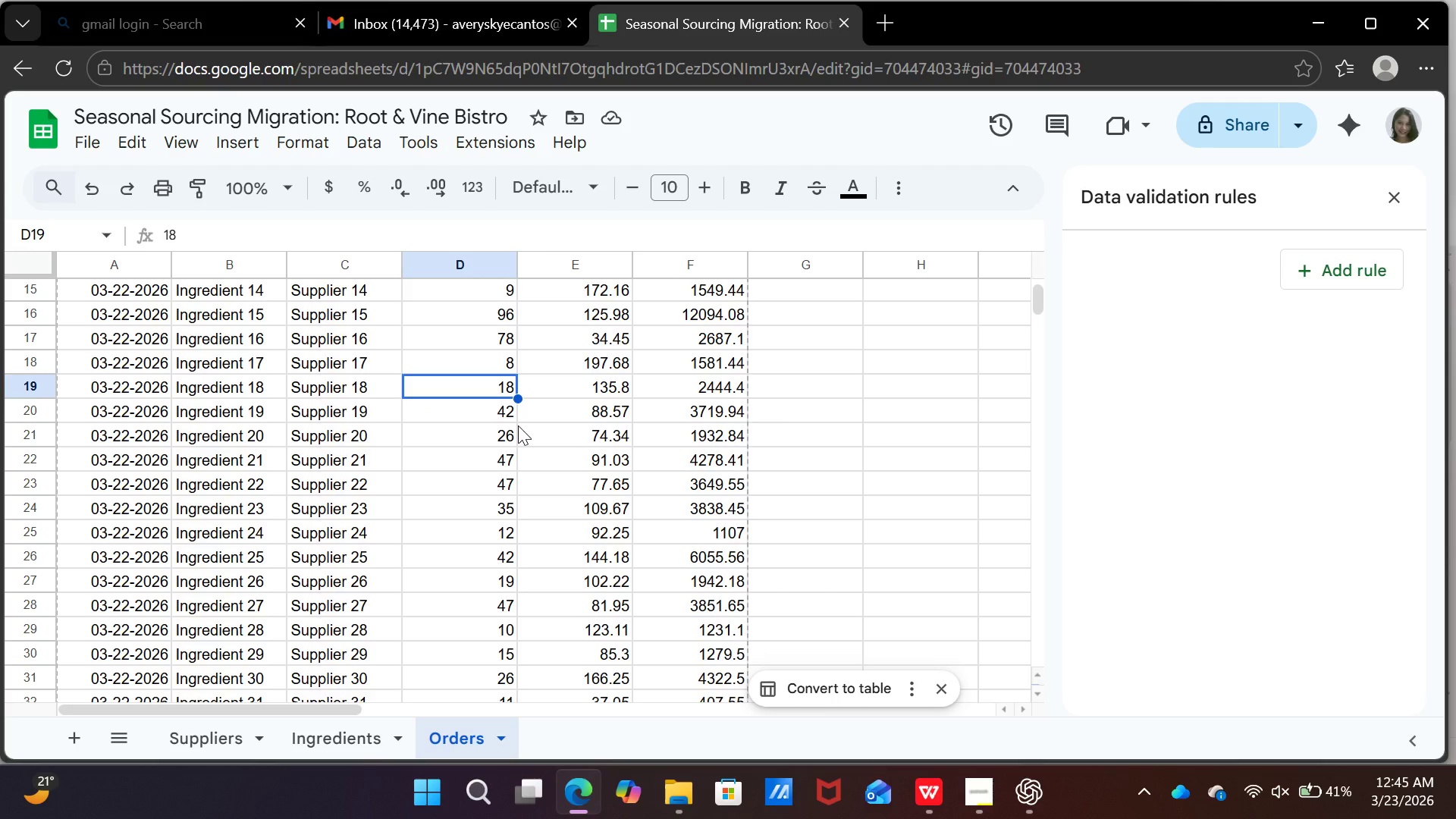 
wait(13.52)
 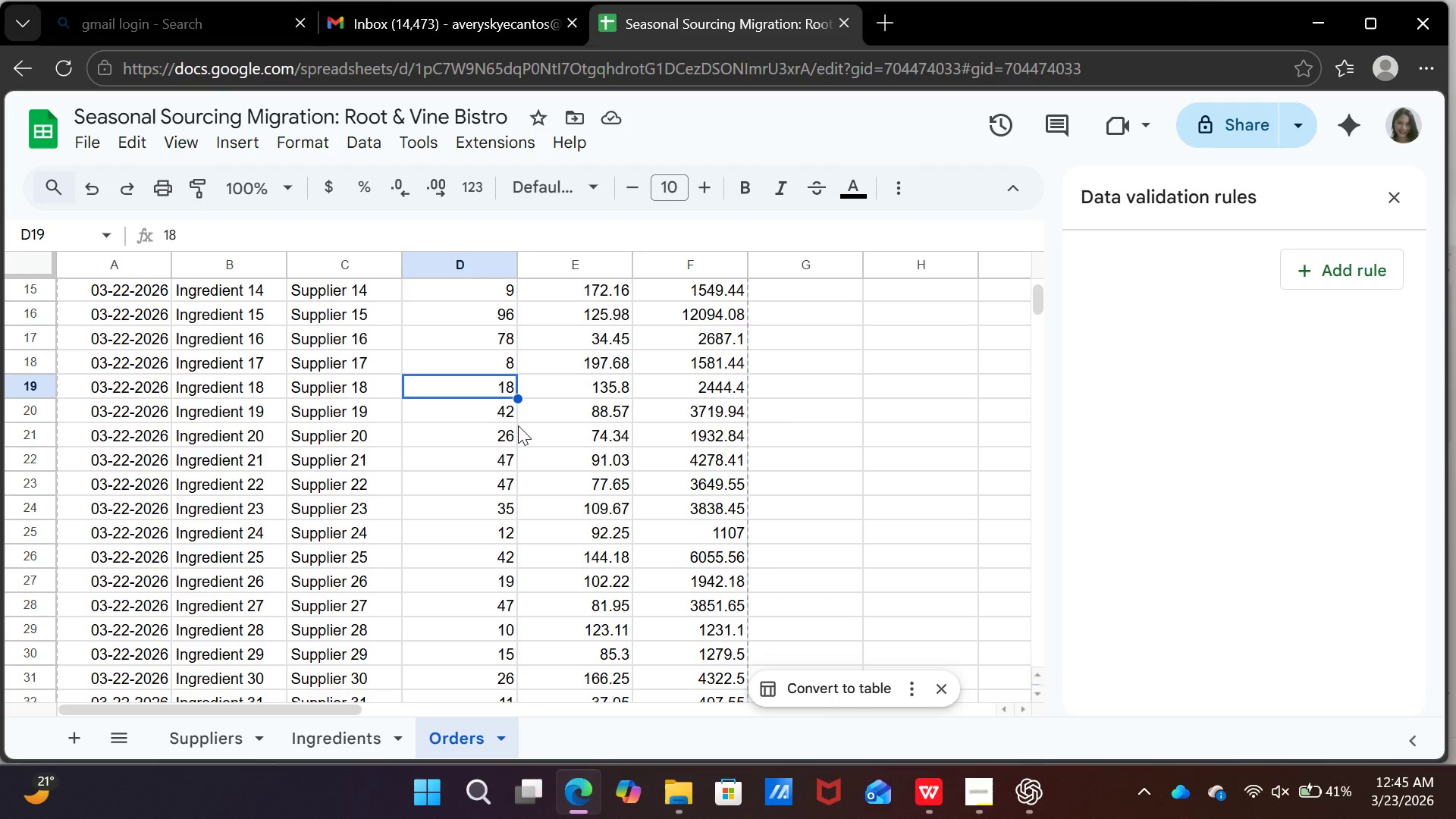 
left_click([212, 742])
 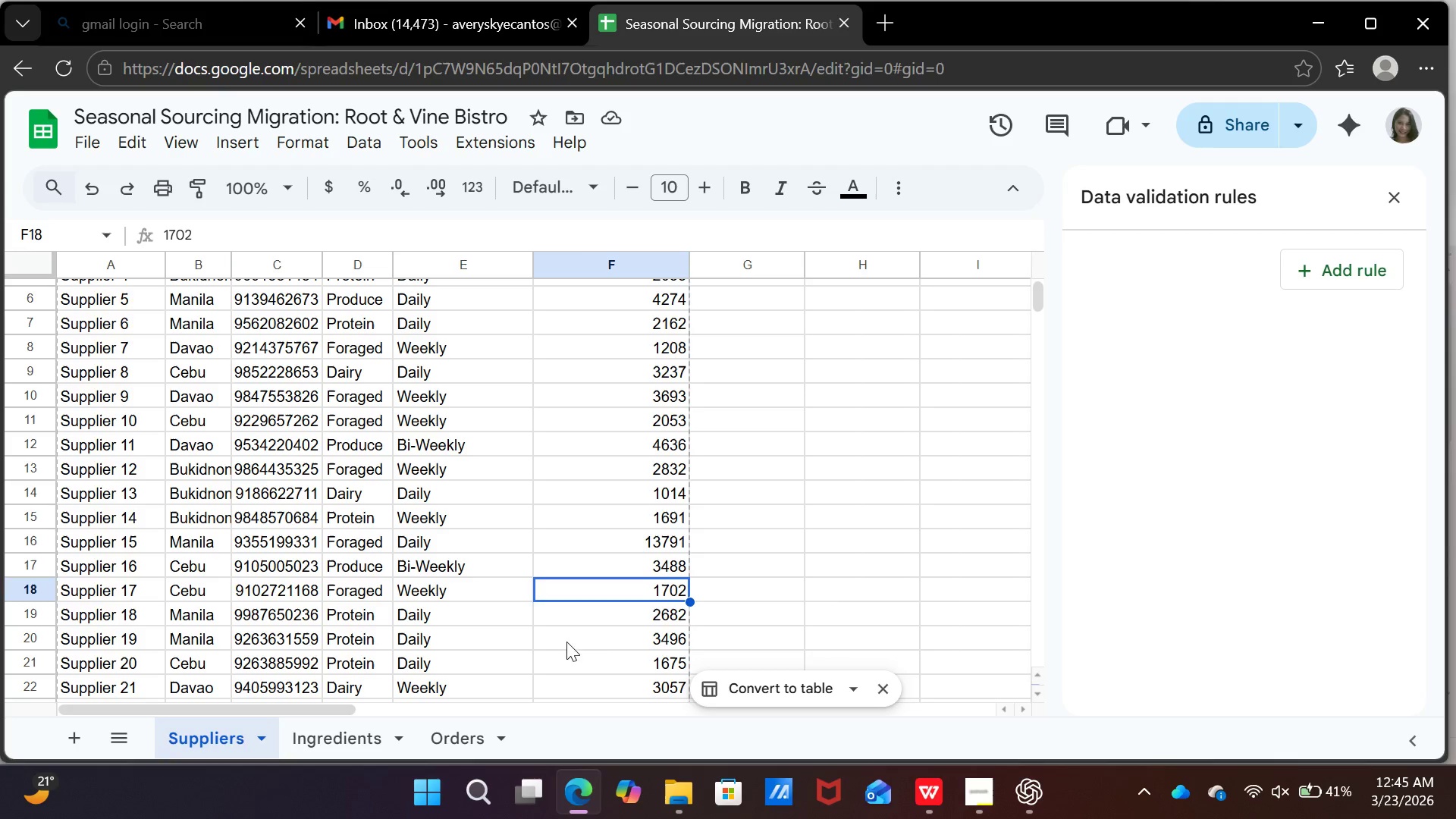 
left_click([635, 615])
 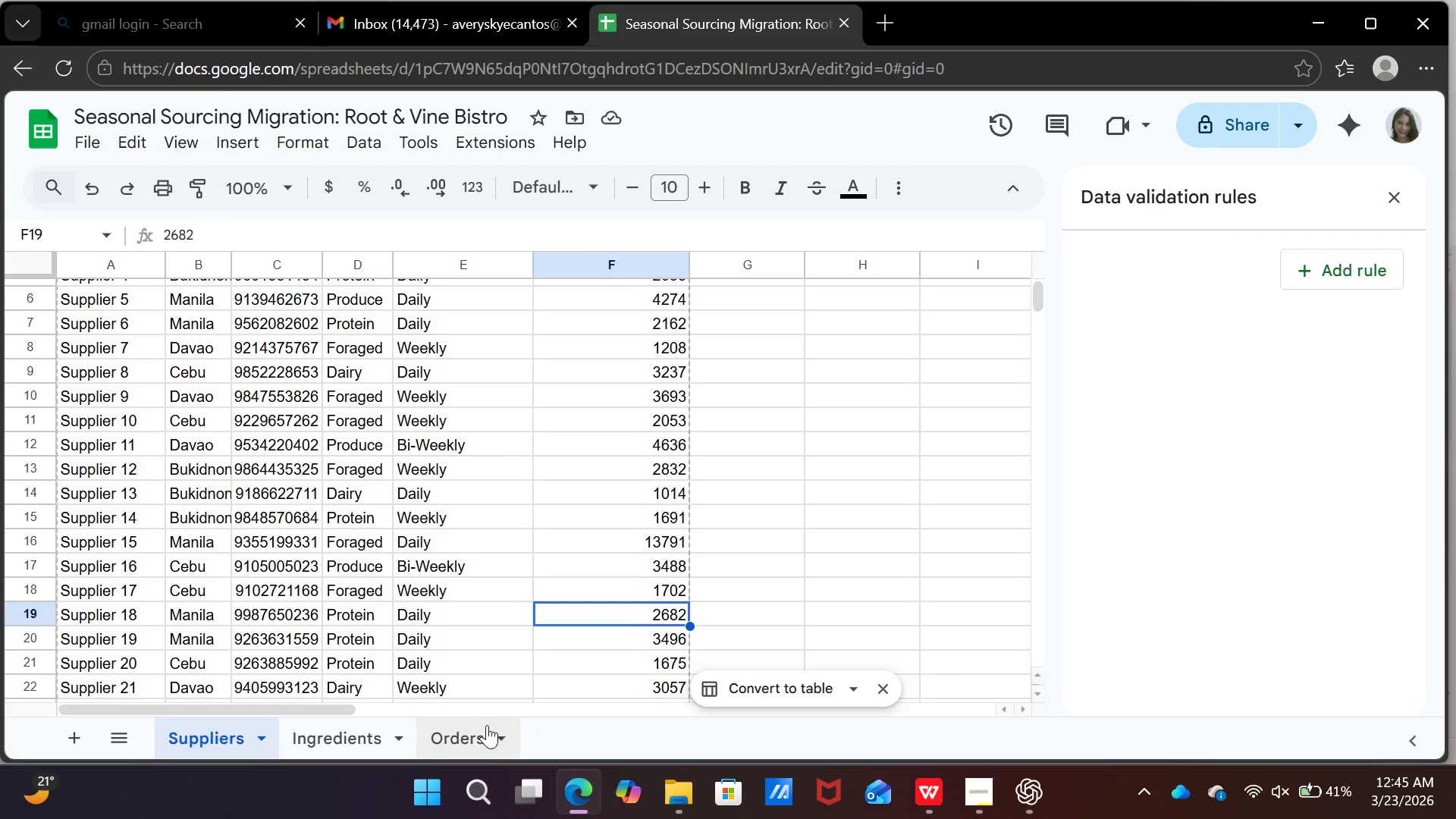 
left_click([486, 726])
 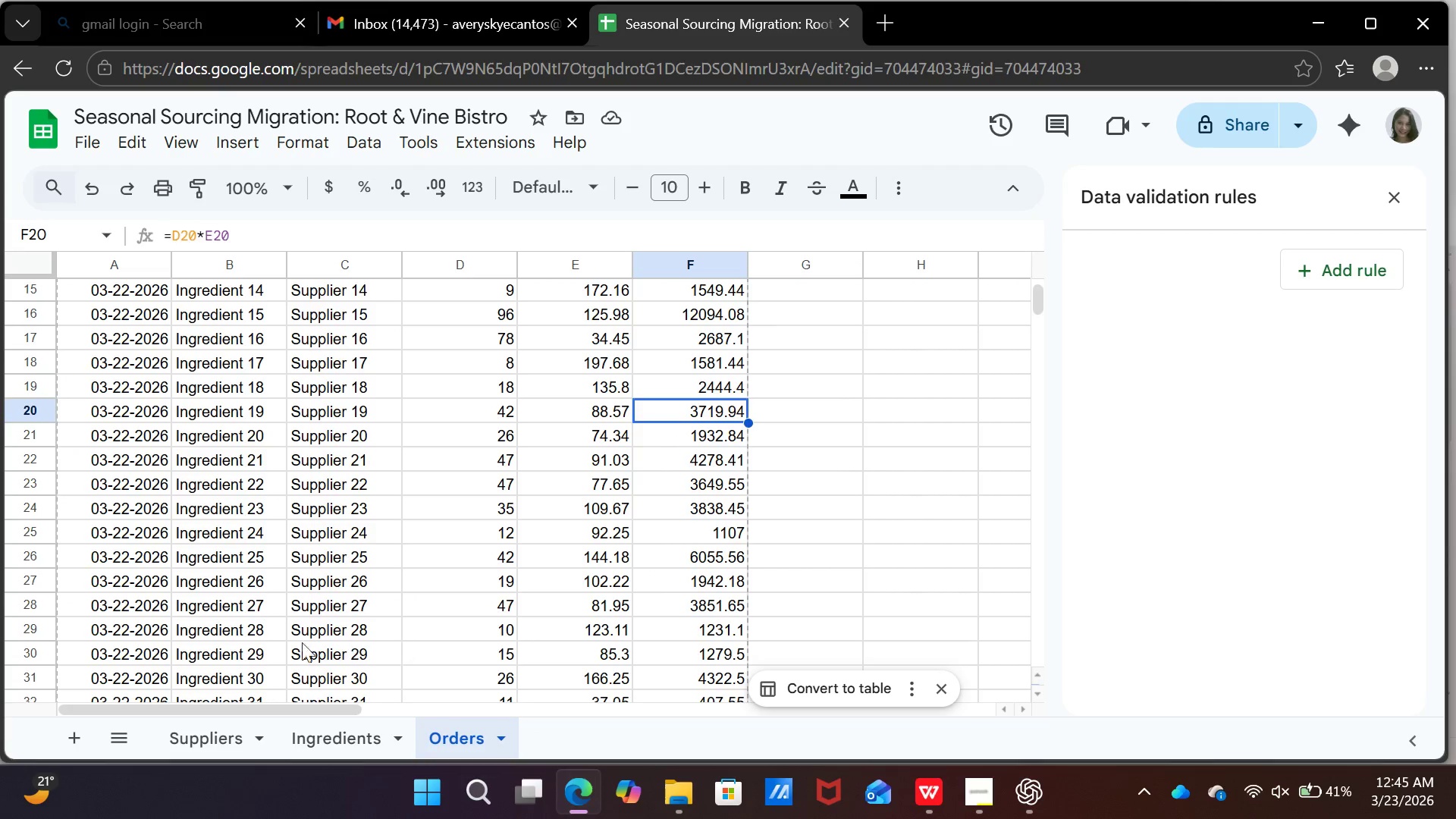 
left_click([207, 738])
 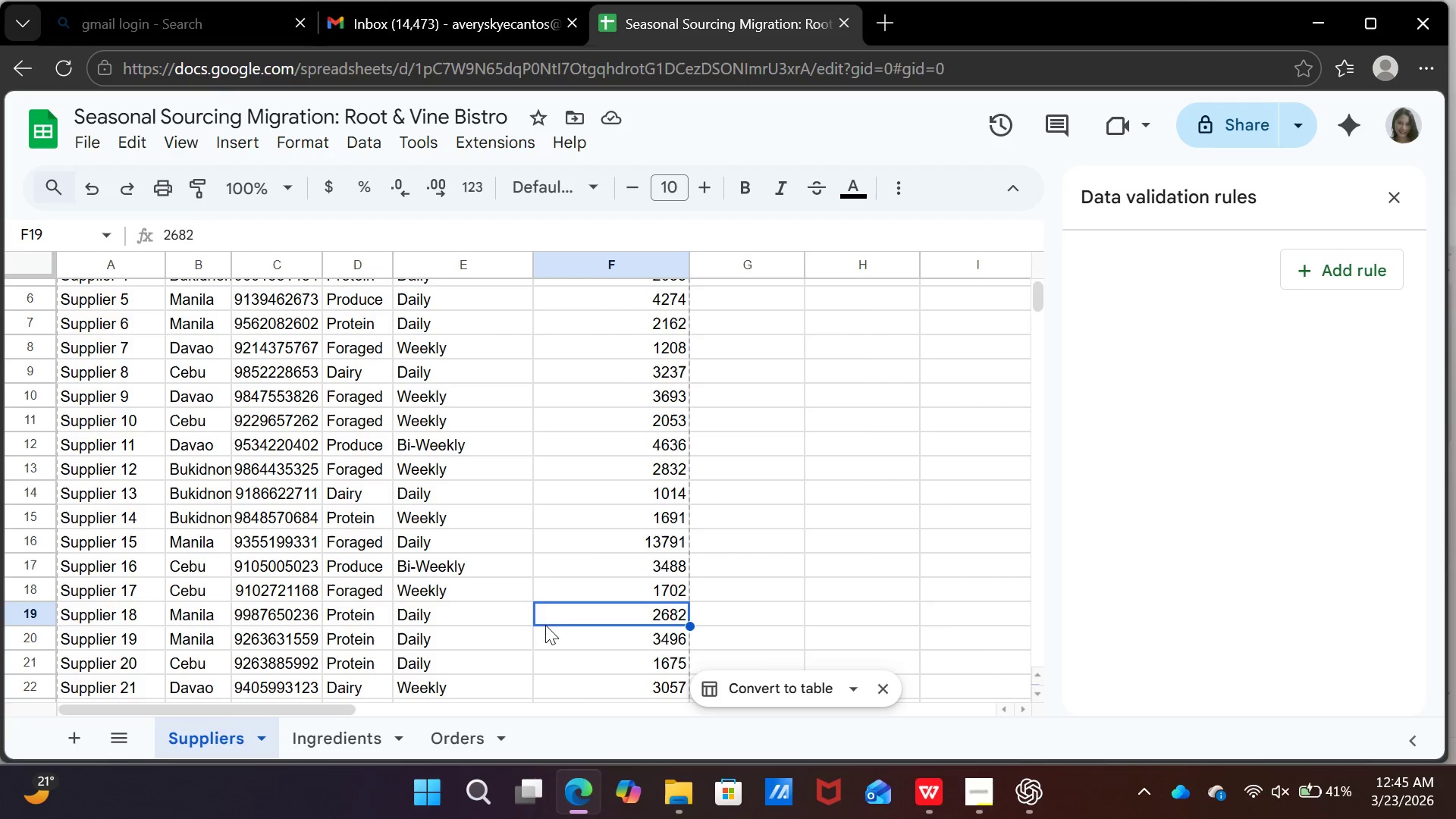 
left_click([577, 646])
 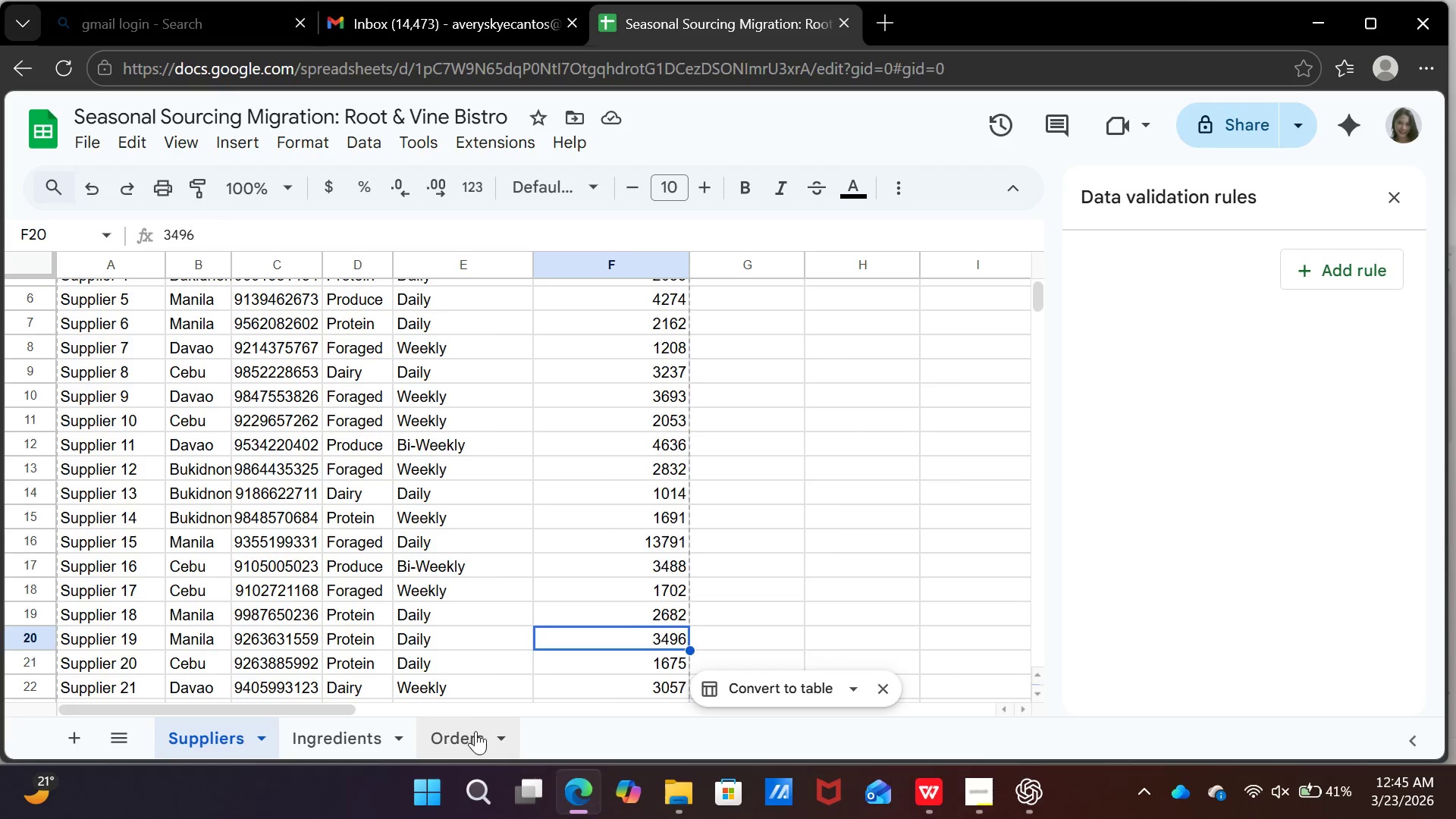 
left_click([475, 731])
 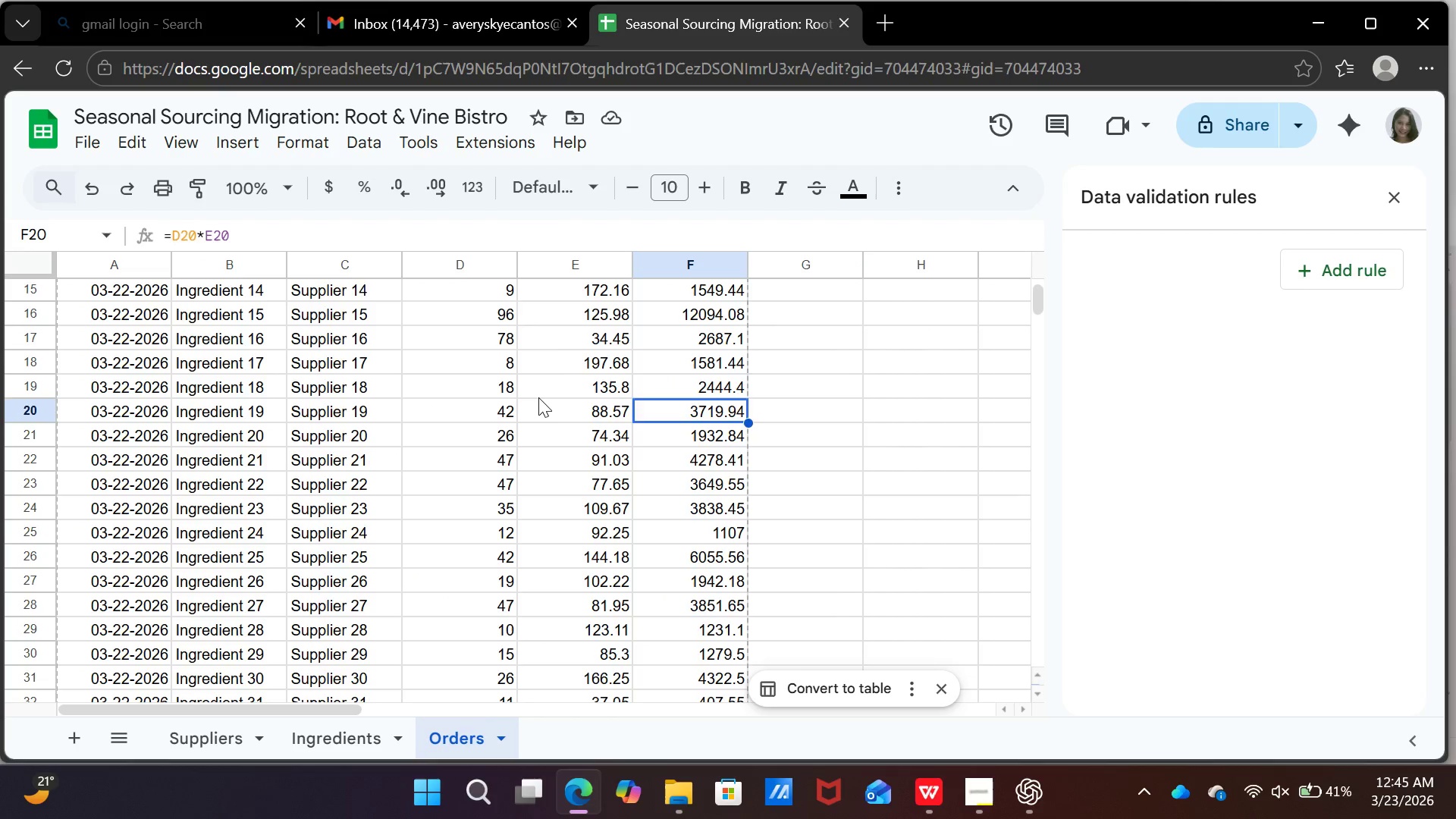 
left_click([507, 408])
 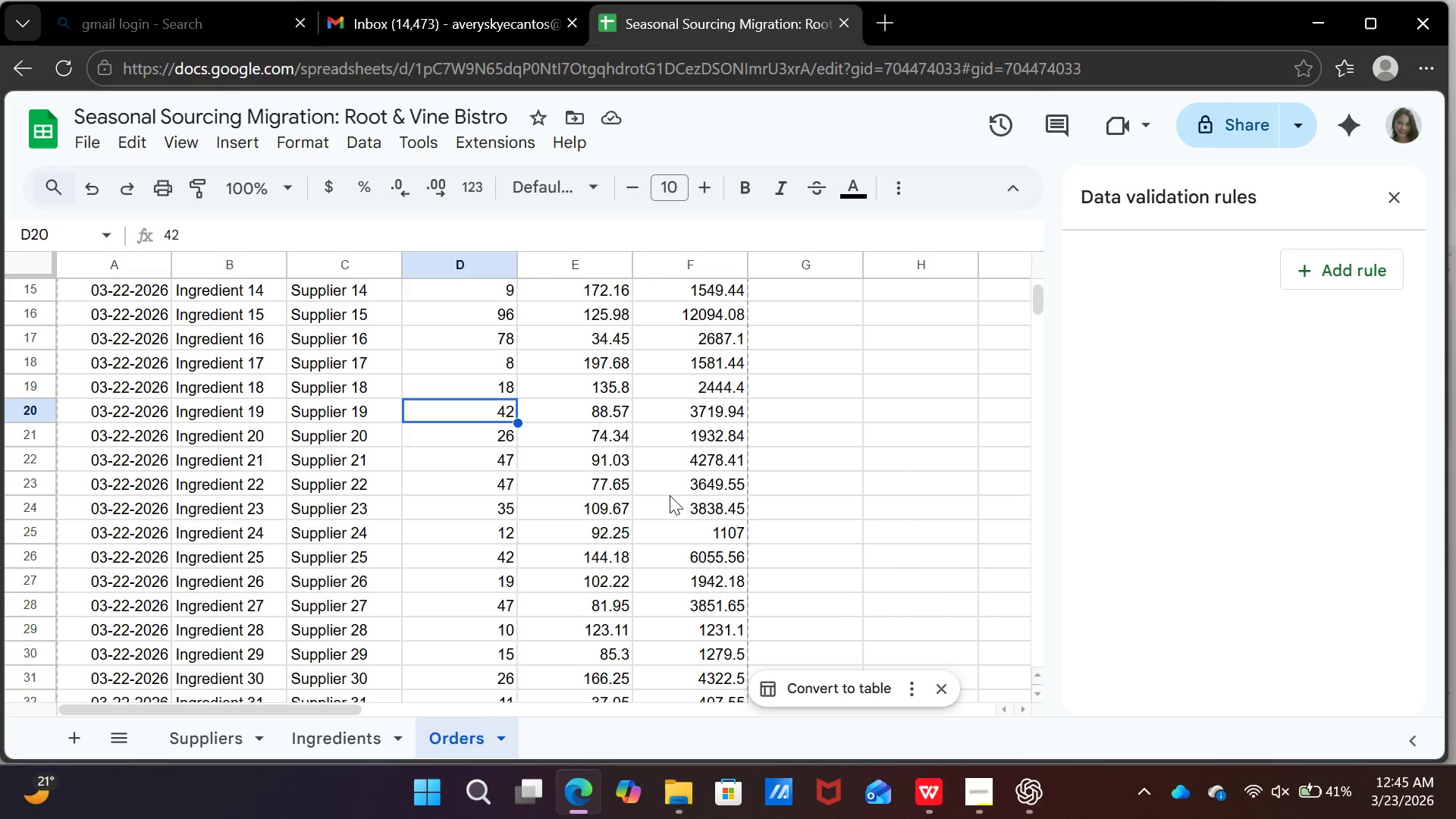 
type(38)
 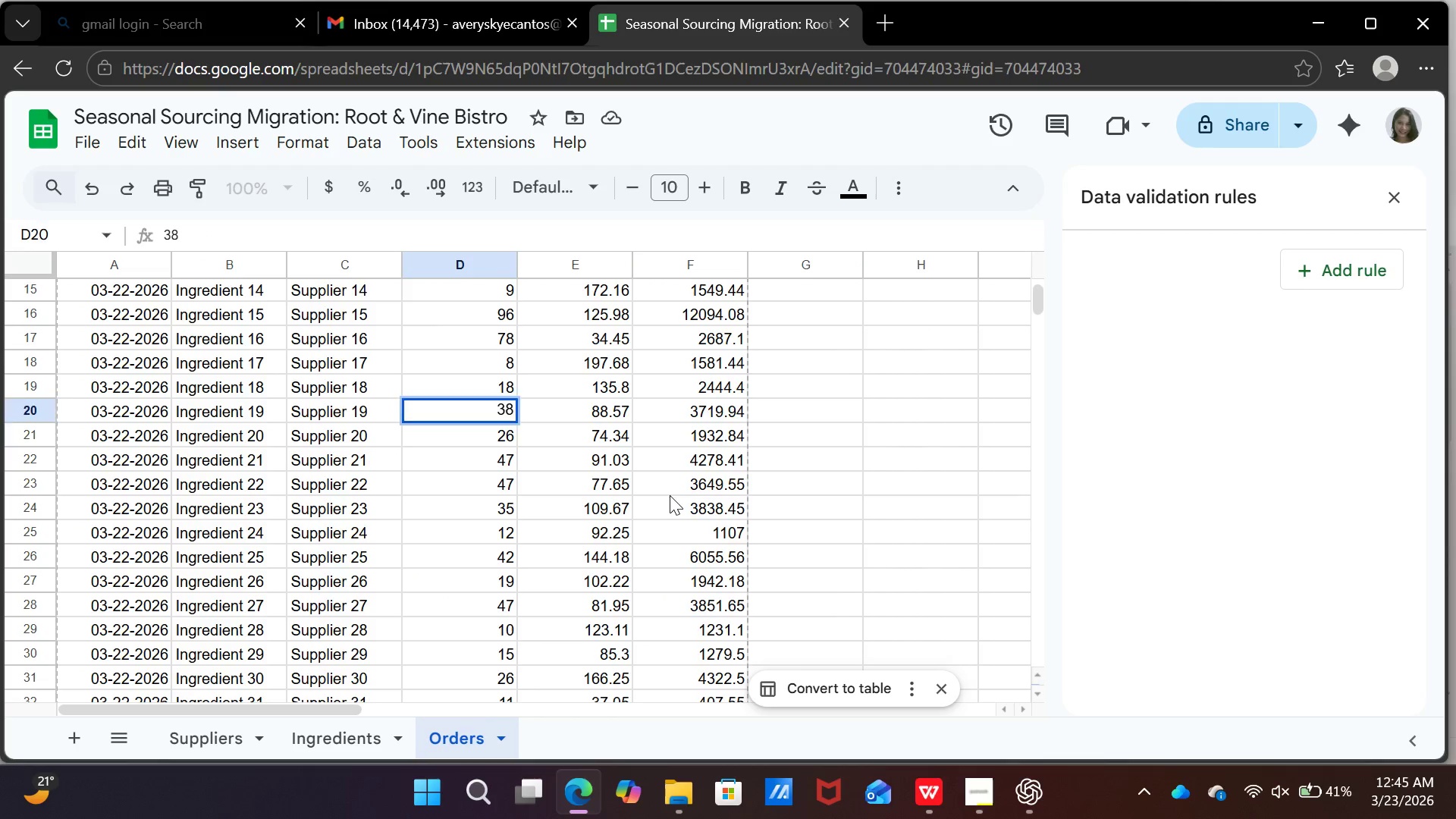 
key(Enter)
 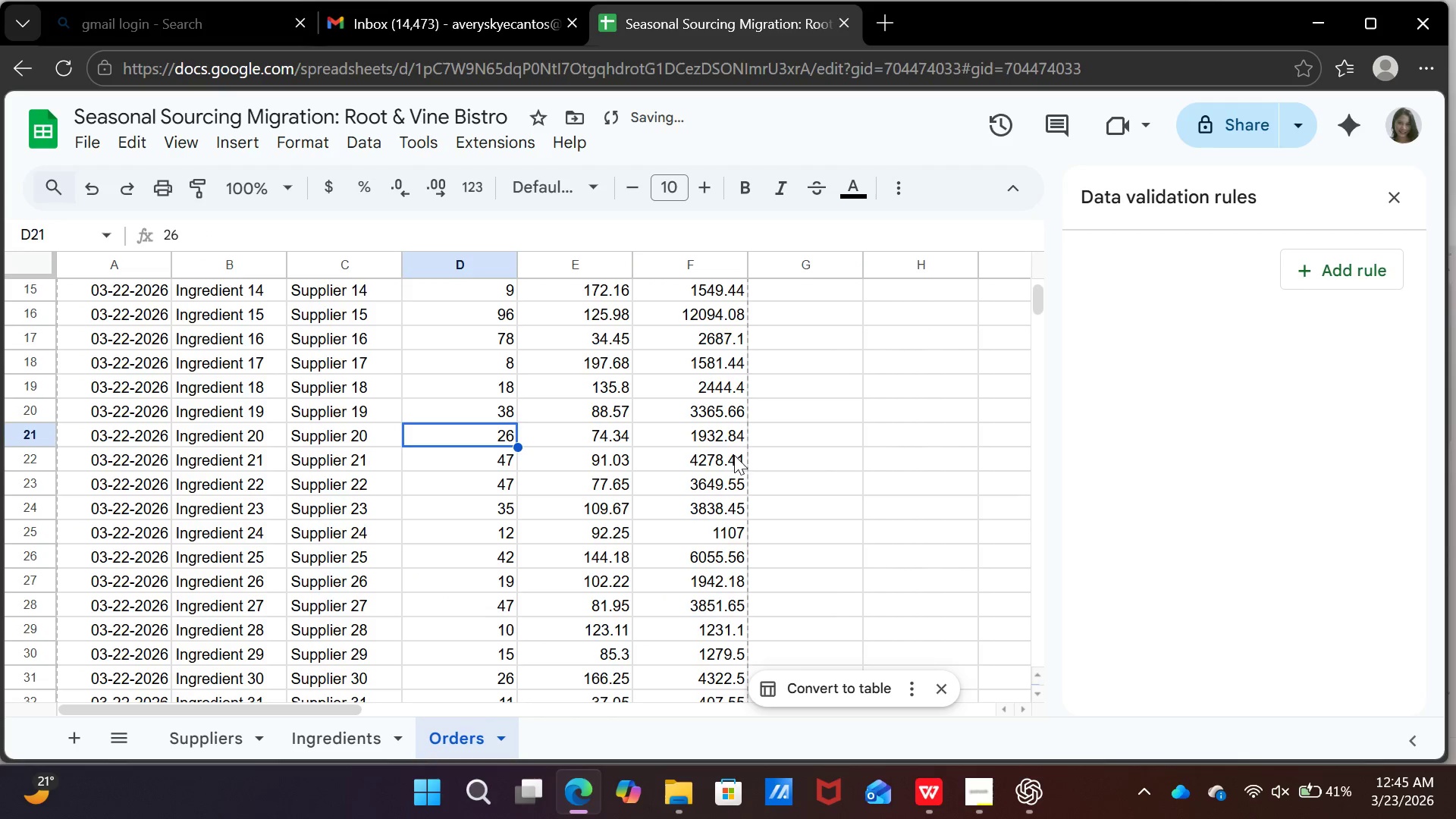 
left_click([722, 439])
 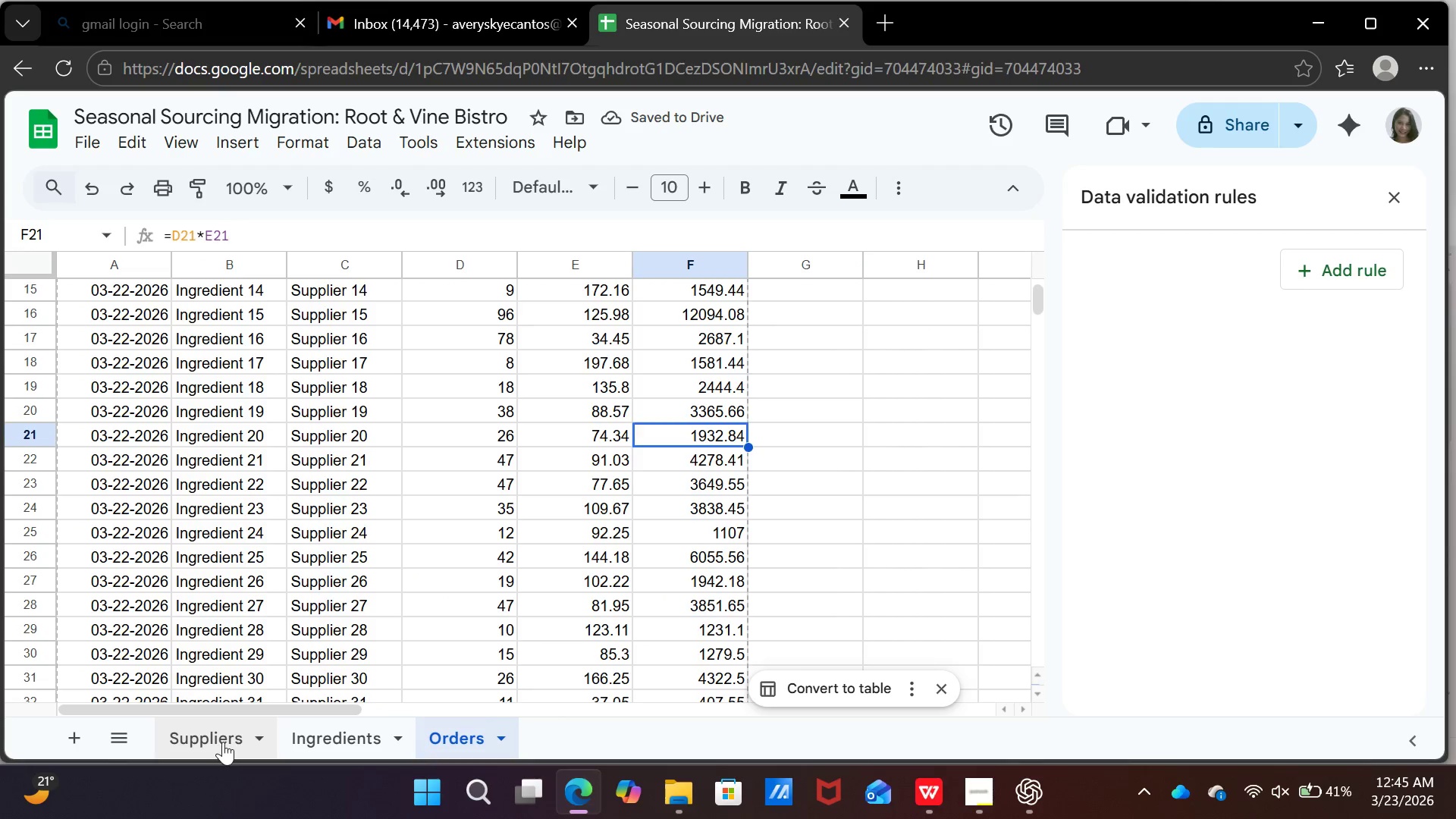 
left_click([223, 742])
 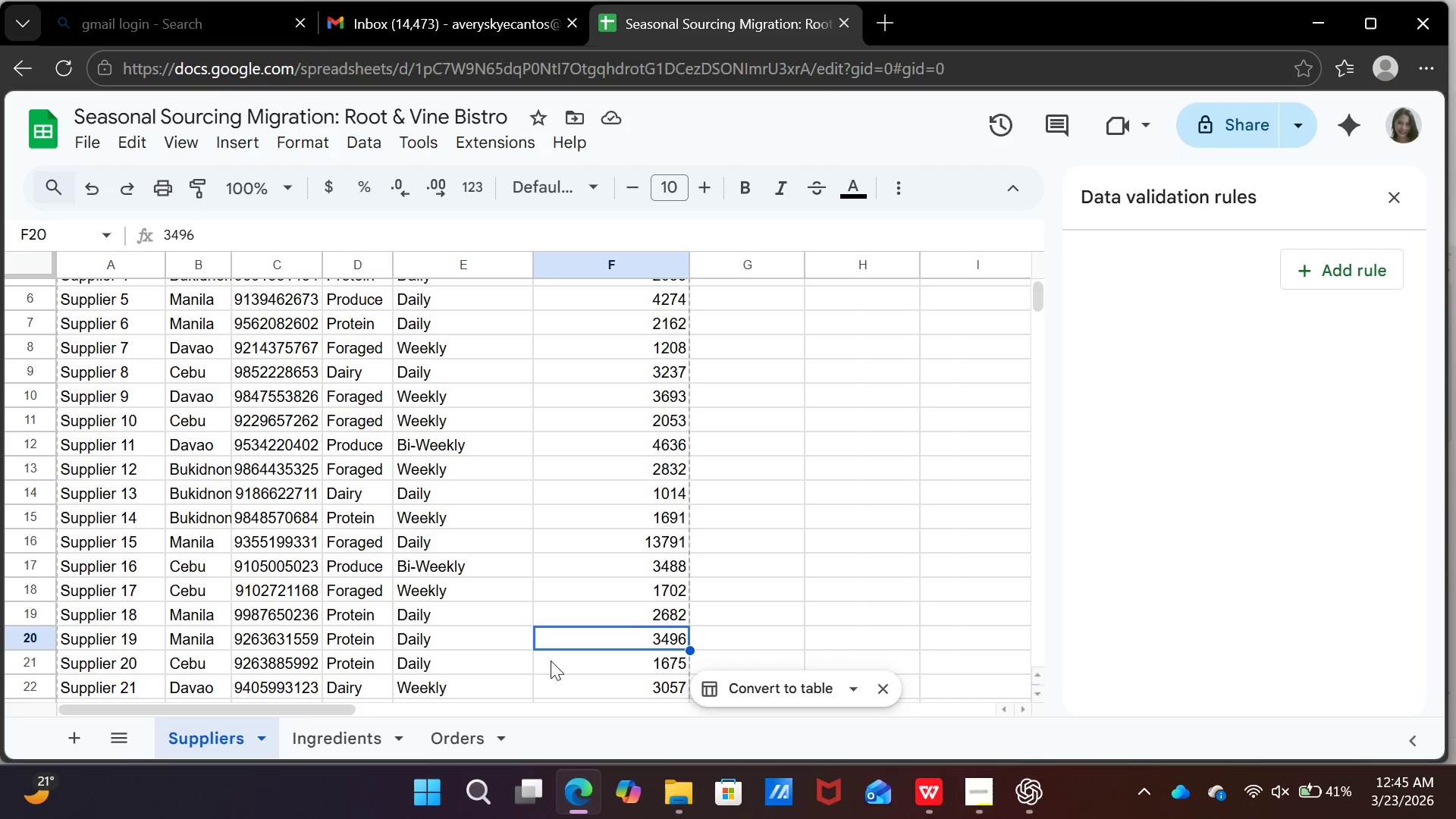 
left_click([559, 654])
 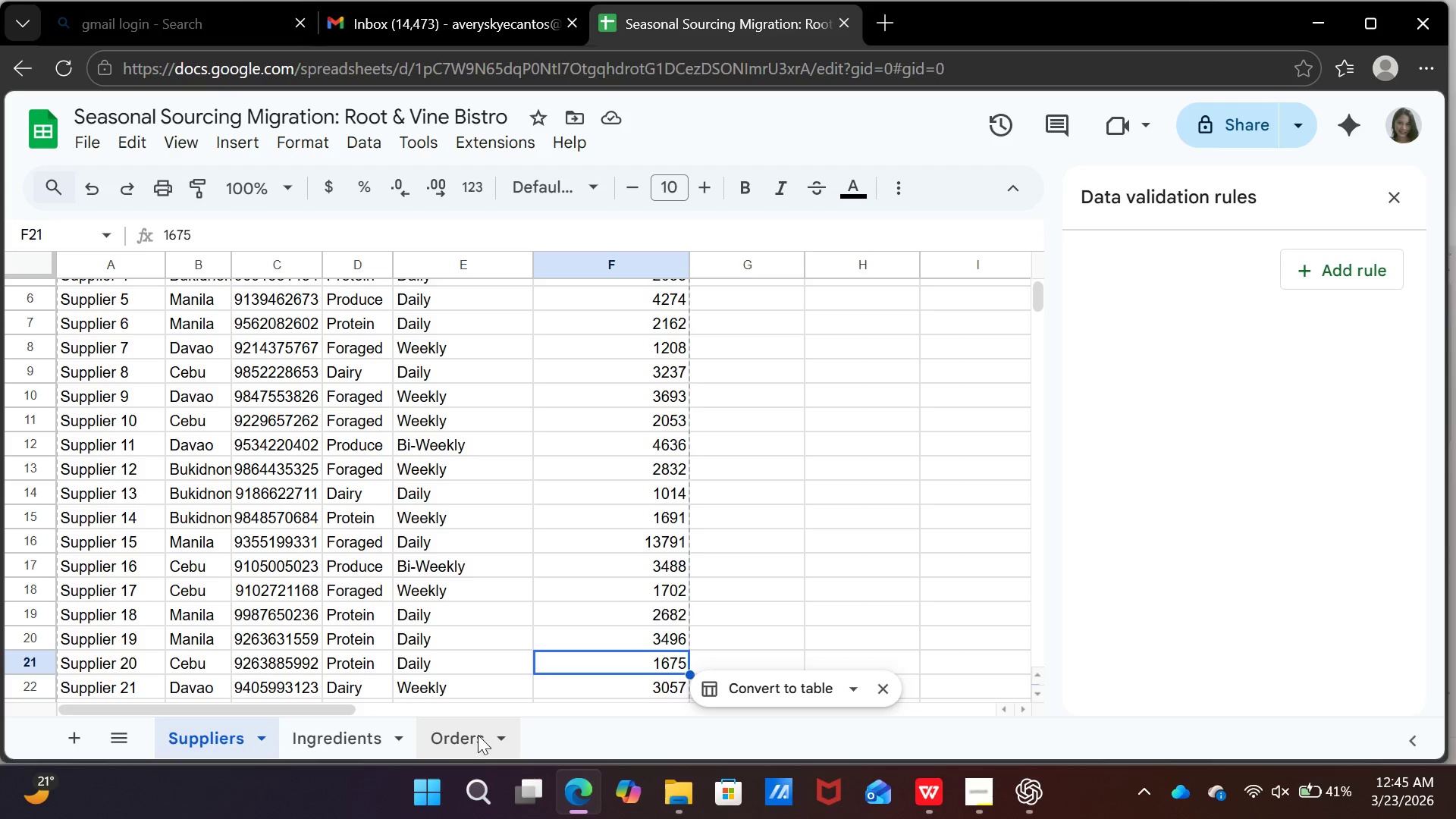 
left_click([478, 735])
 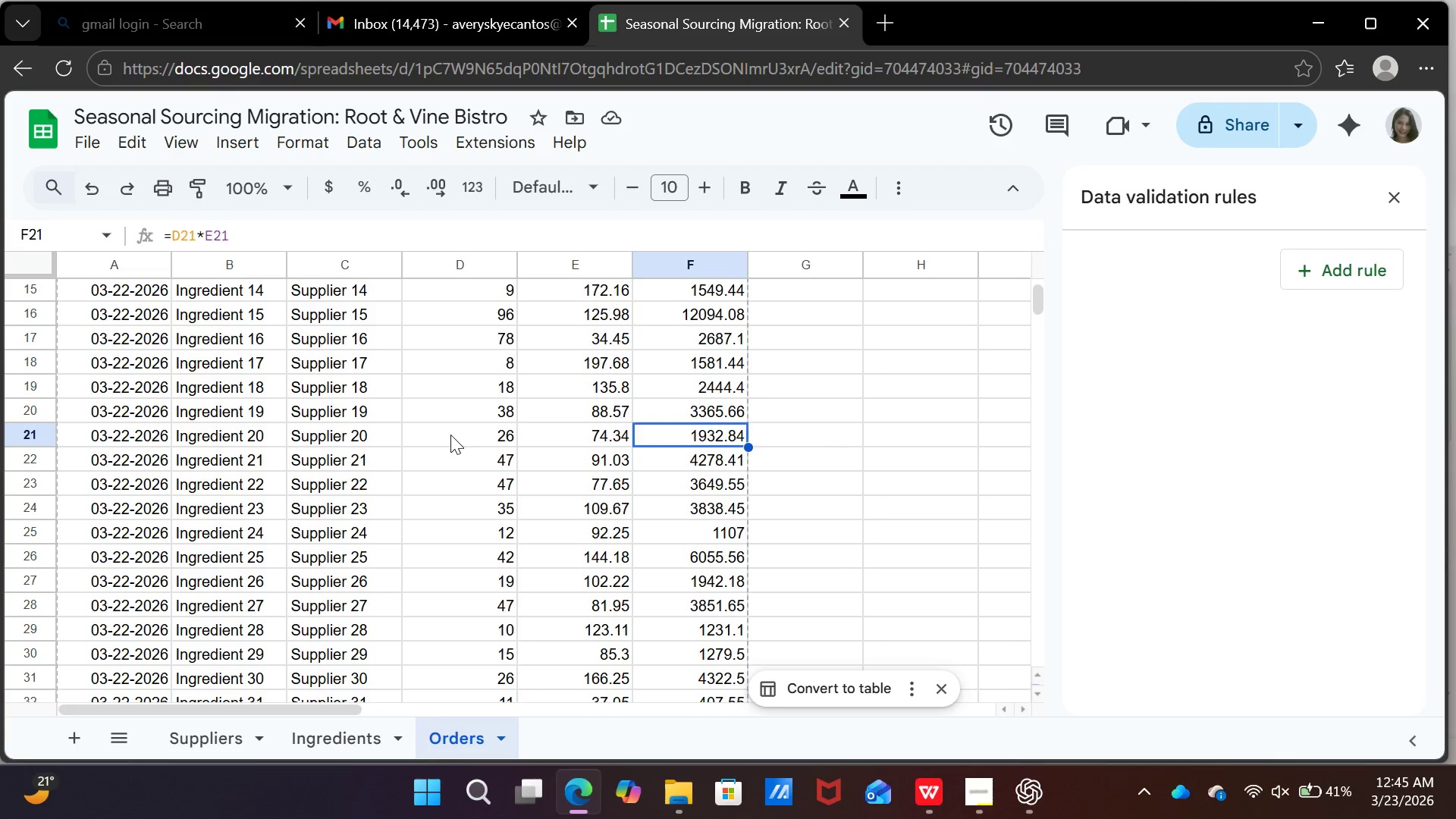 
left_click([450, 435])
 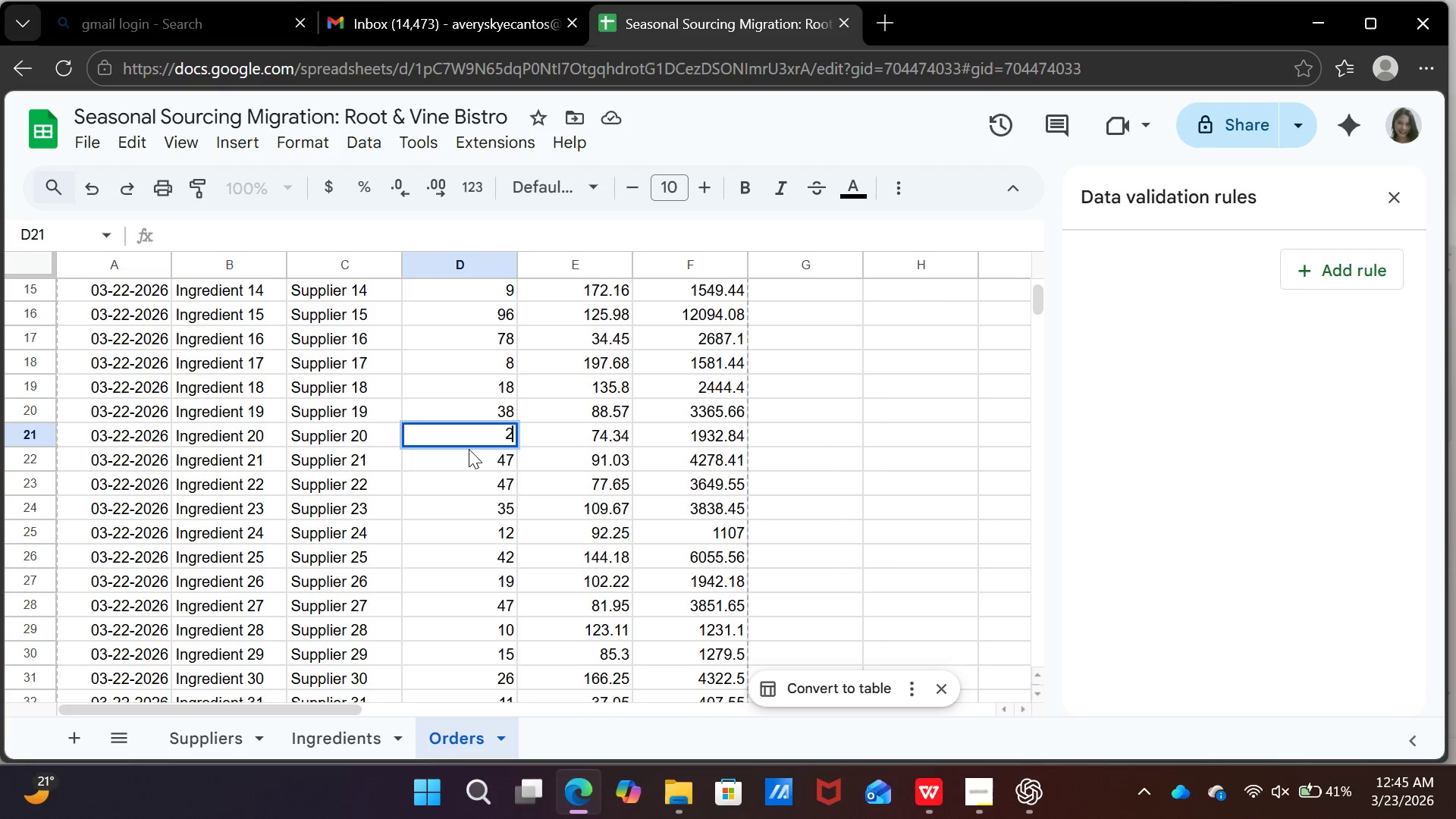 
type(23)
 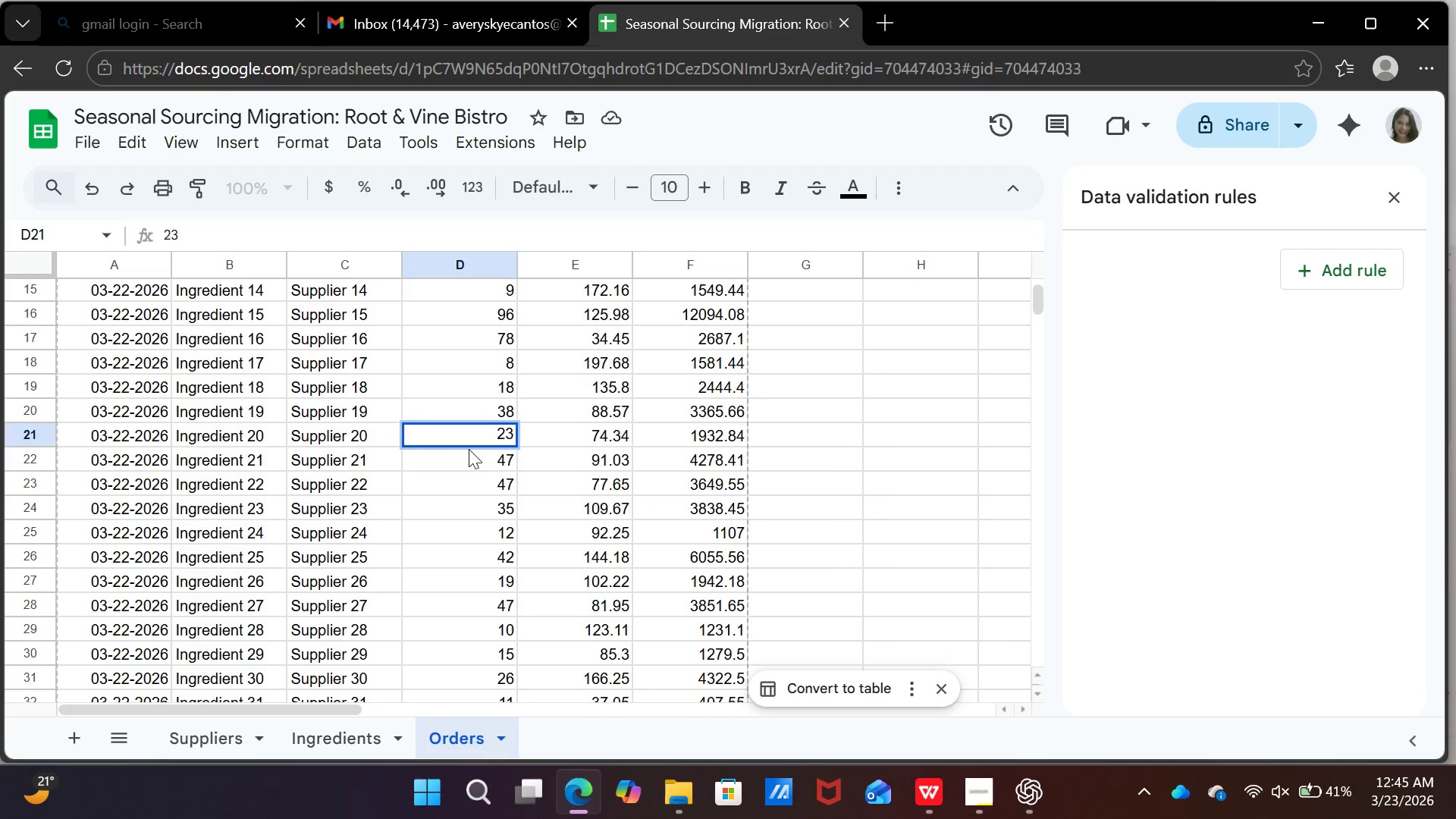 
key(Enter)
 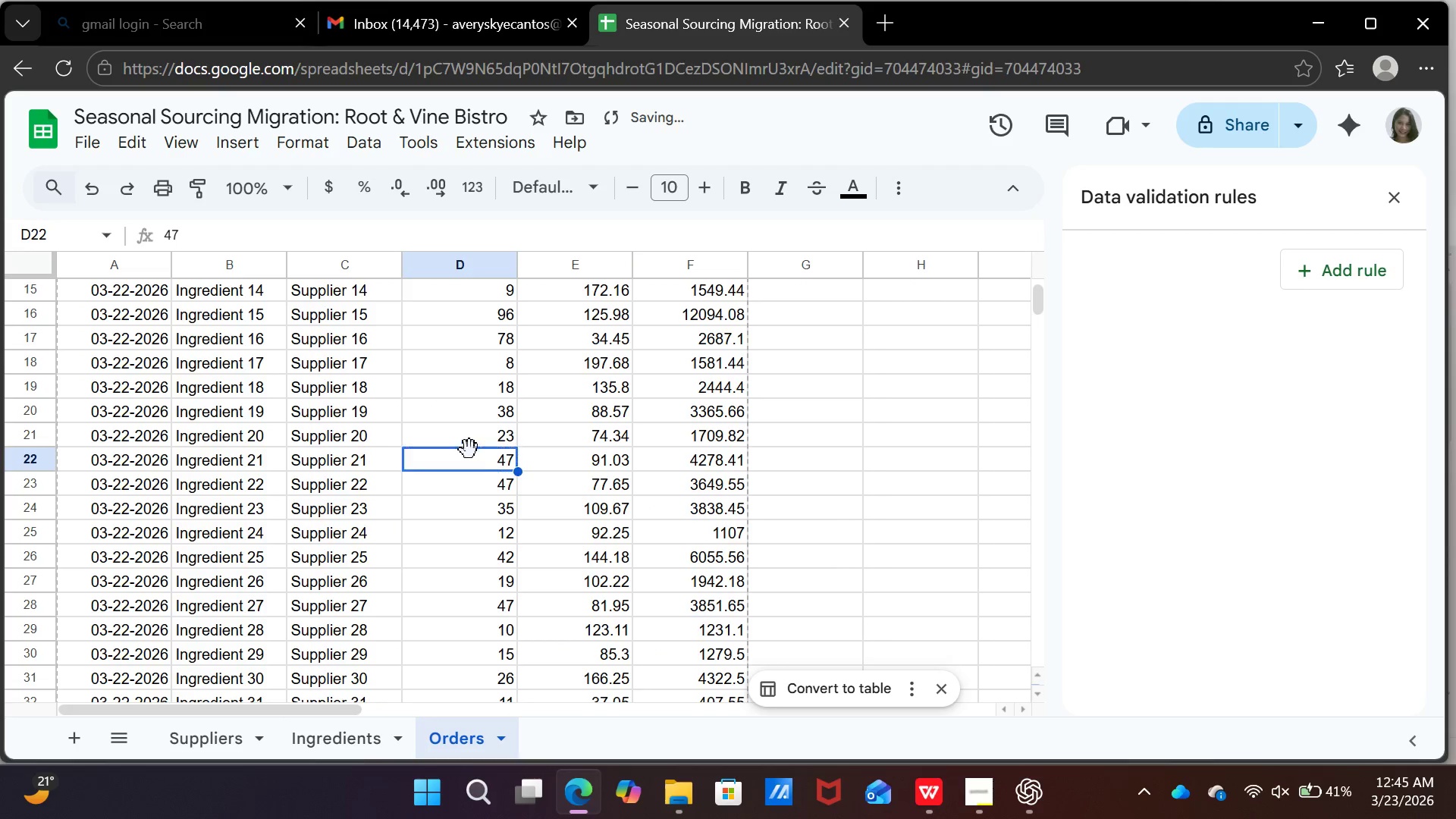 
double_click([475, 444])
 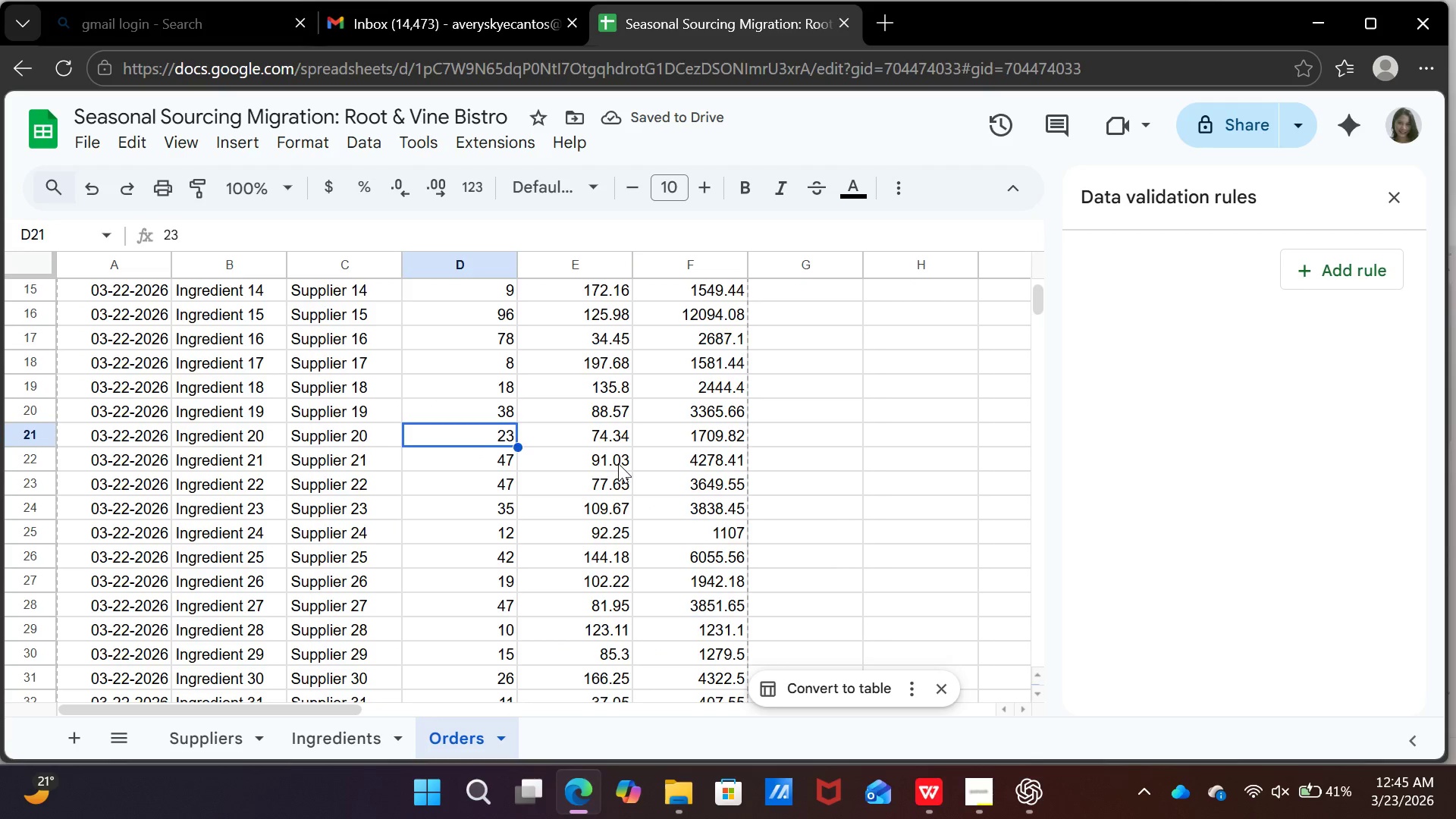 
type(21)
 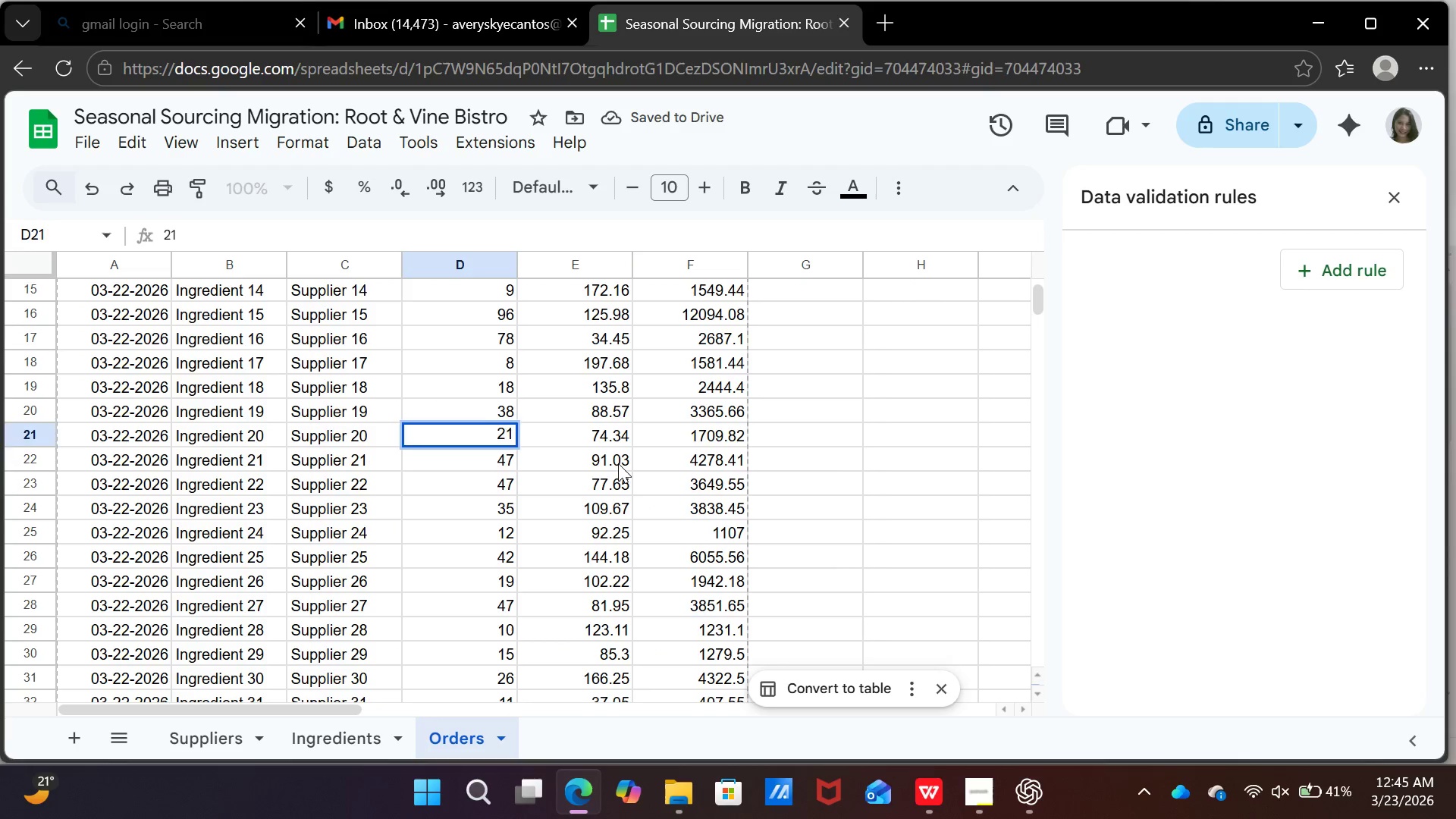 
key(Enter)
 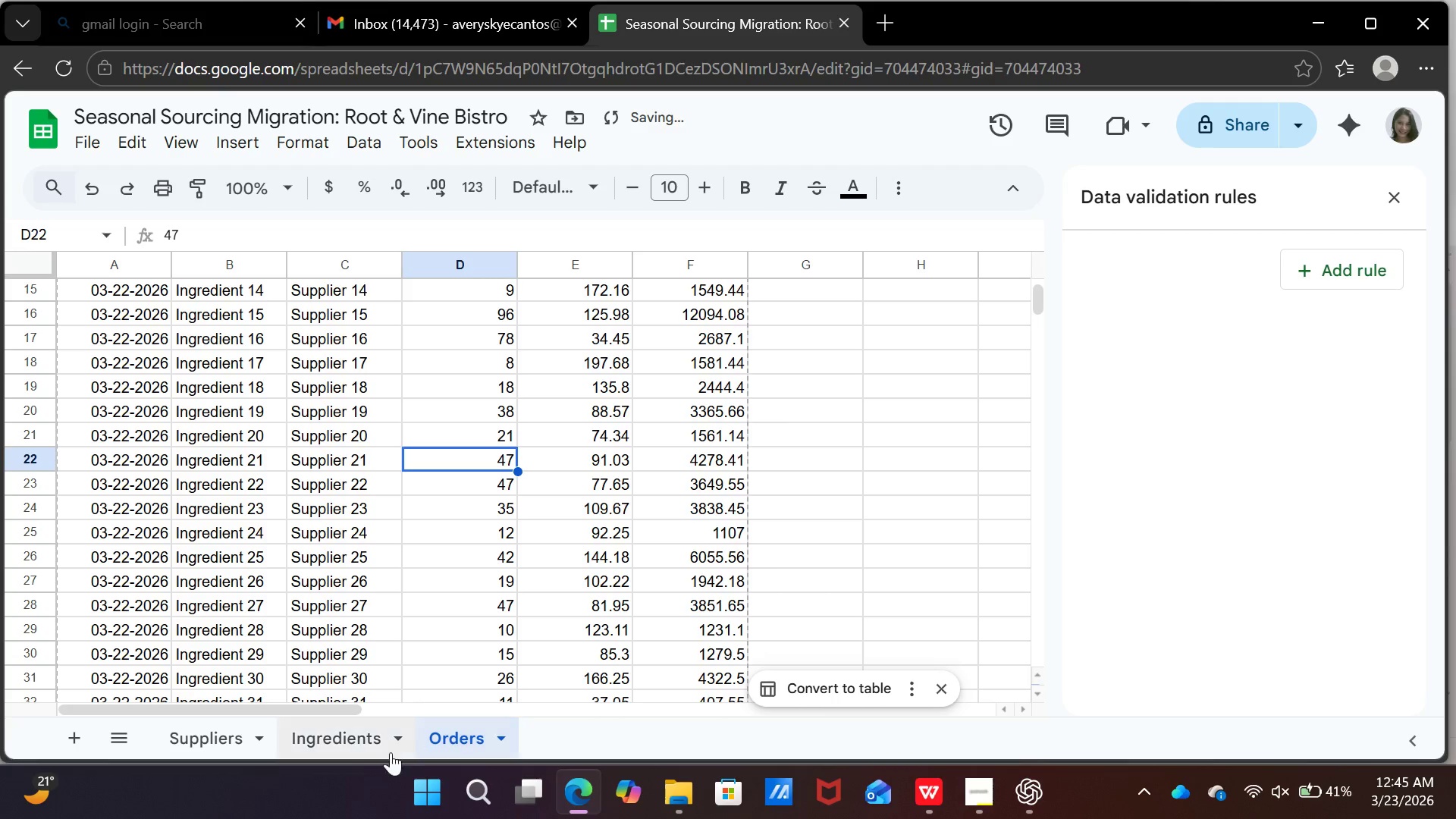 
left_click([207, 749])
 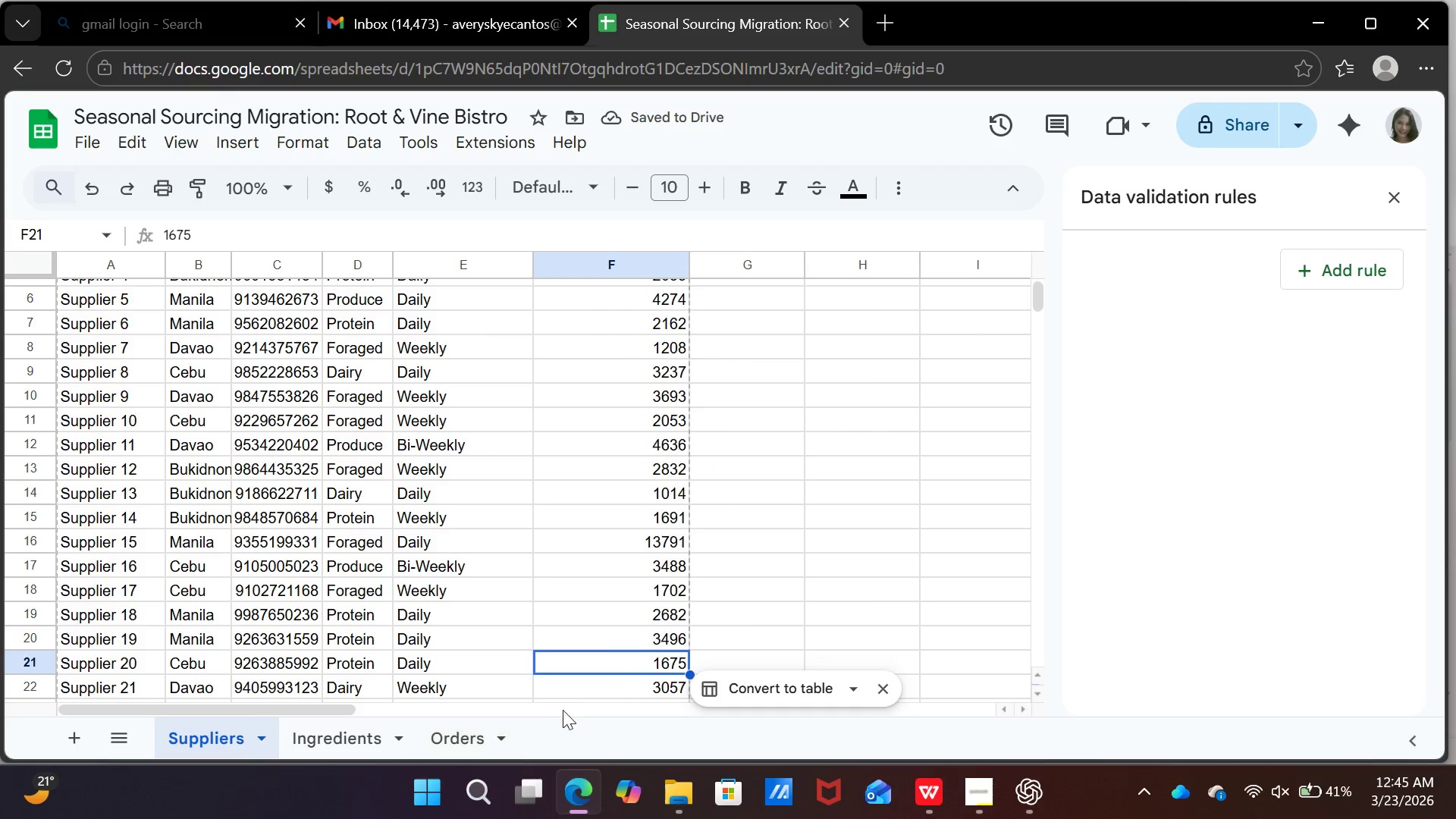 
scroll: coordinate [639, 637], scroll_direction: down, amount: 2.0
 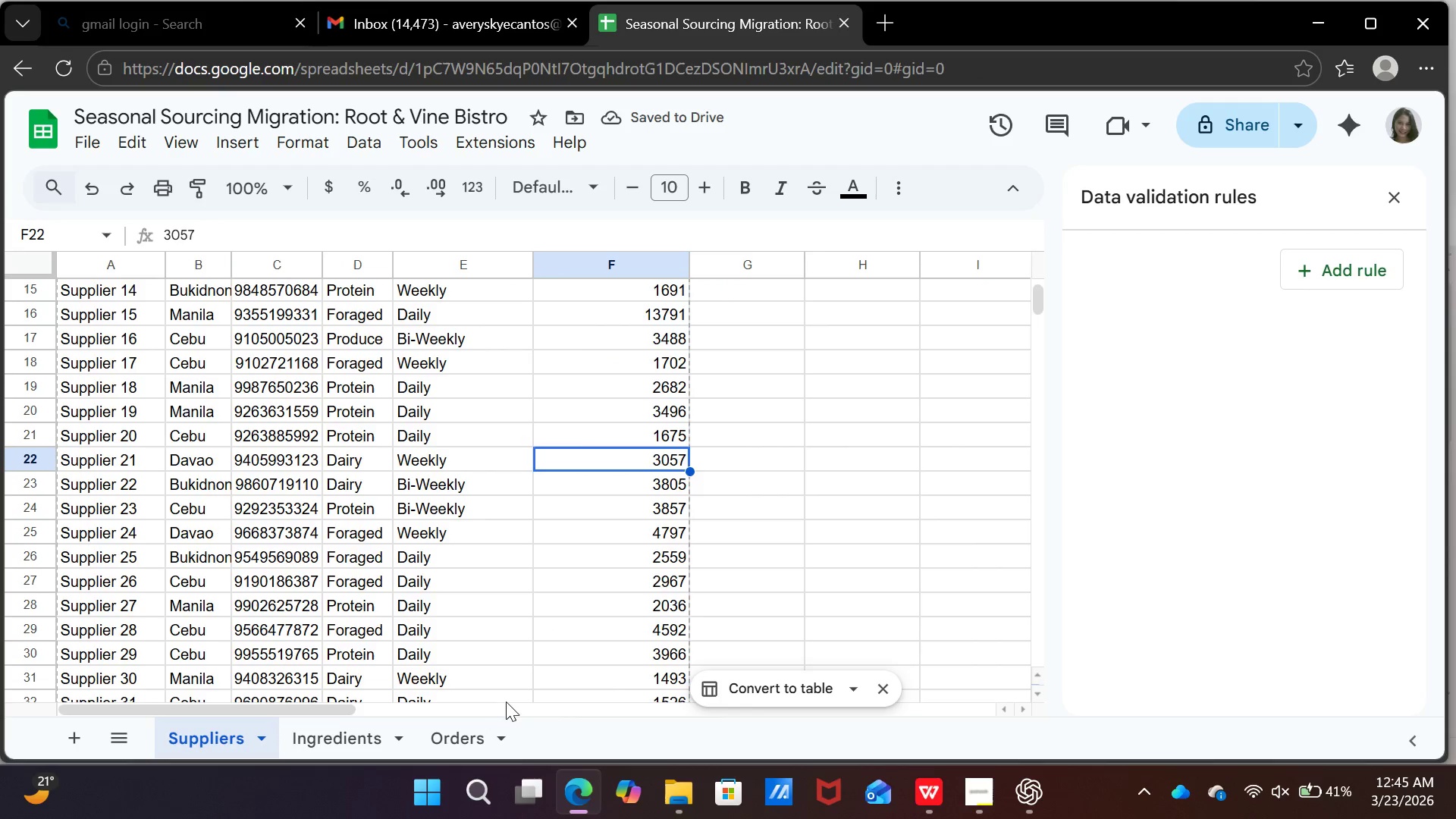 
left_click([471, 737])
 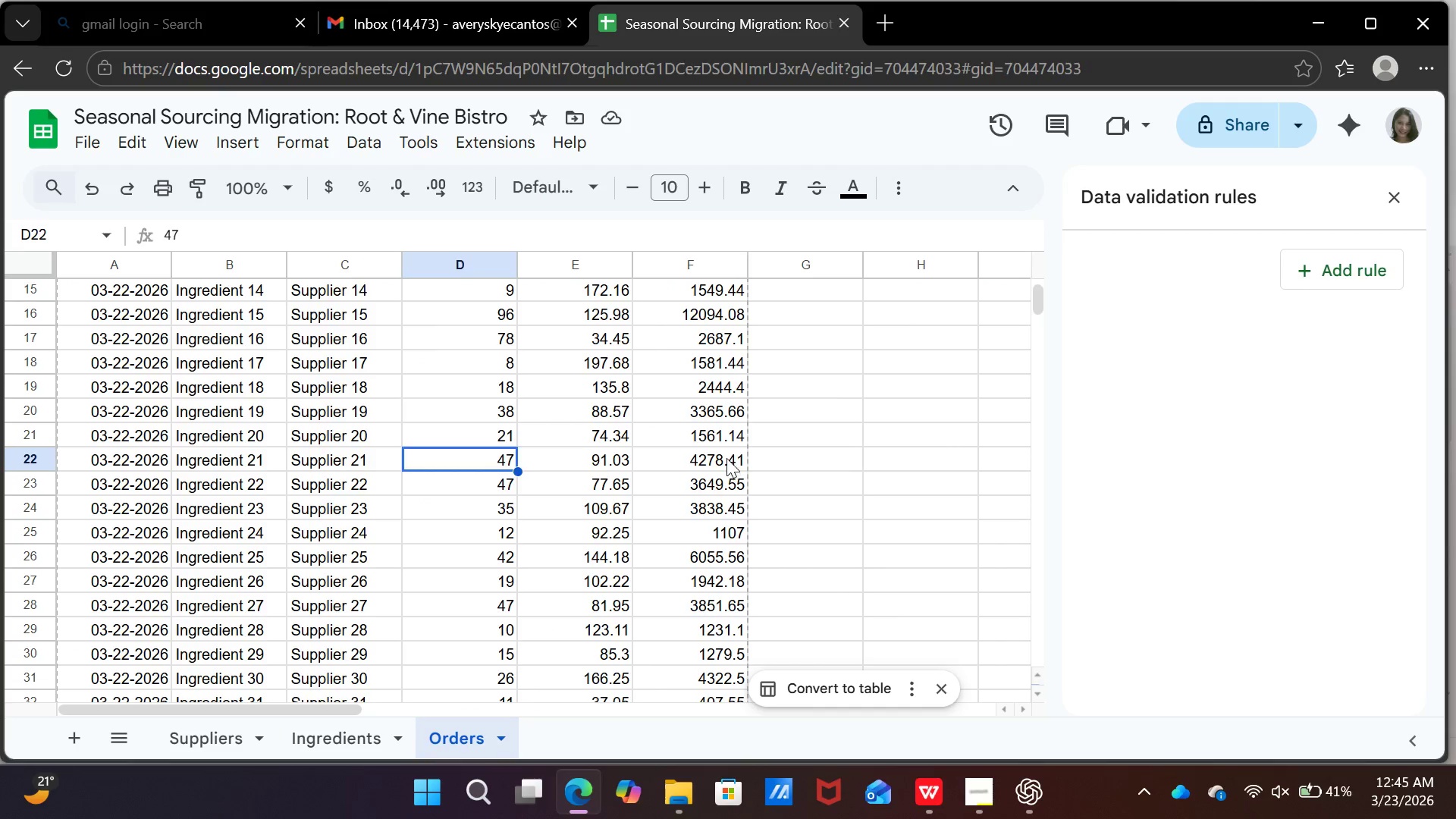 
left_click([726, 458])
 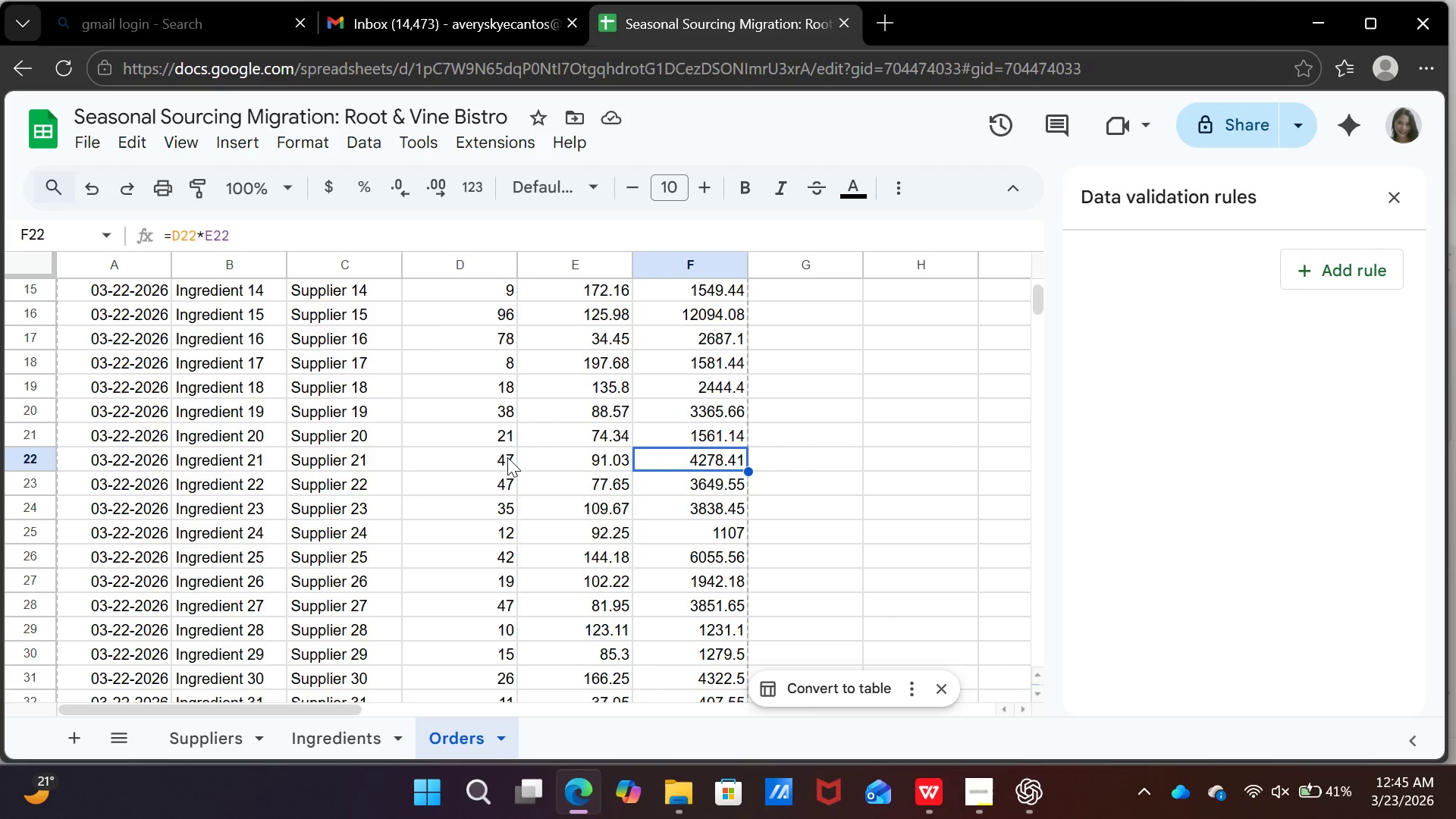 
left_click([507, 457])
 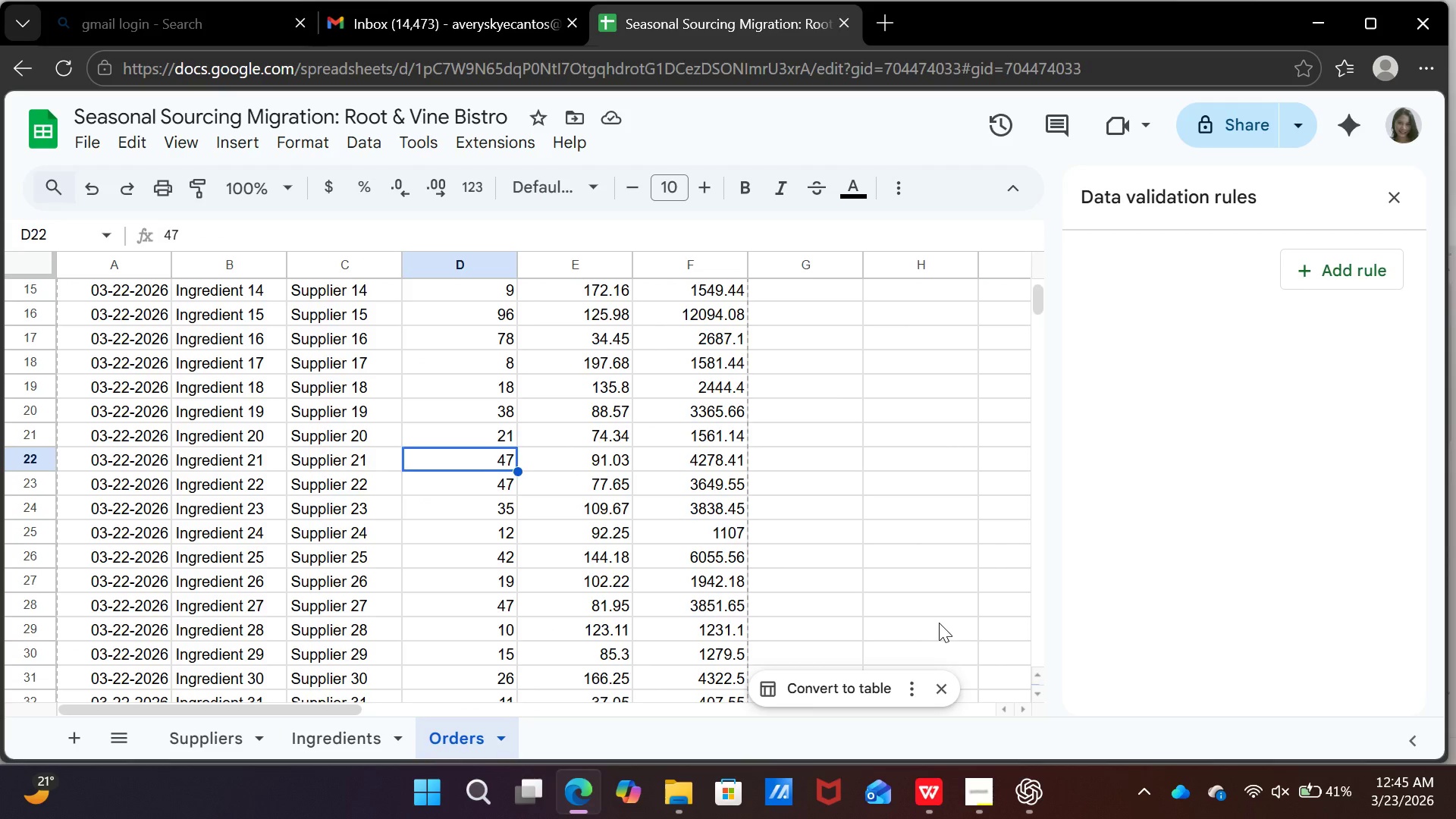 
type(37)
 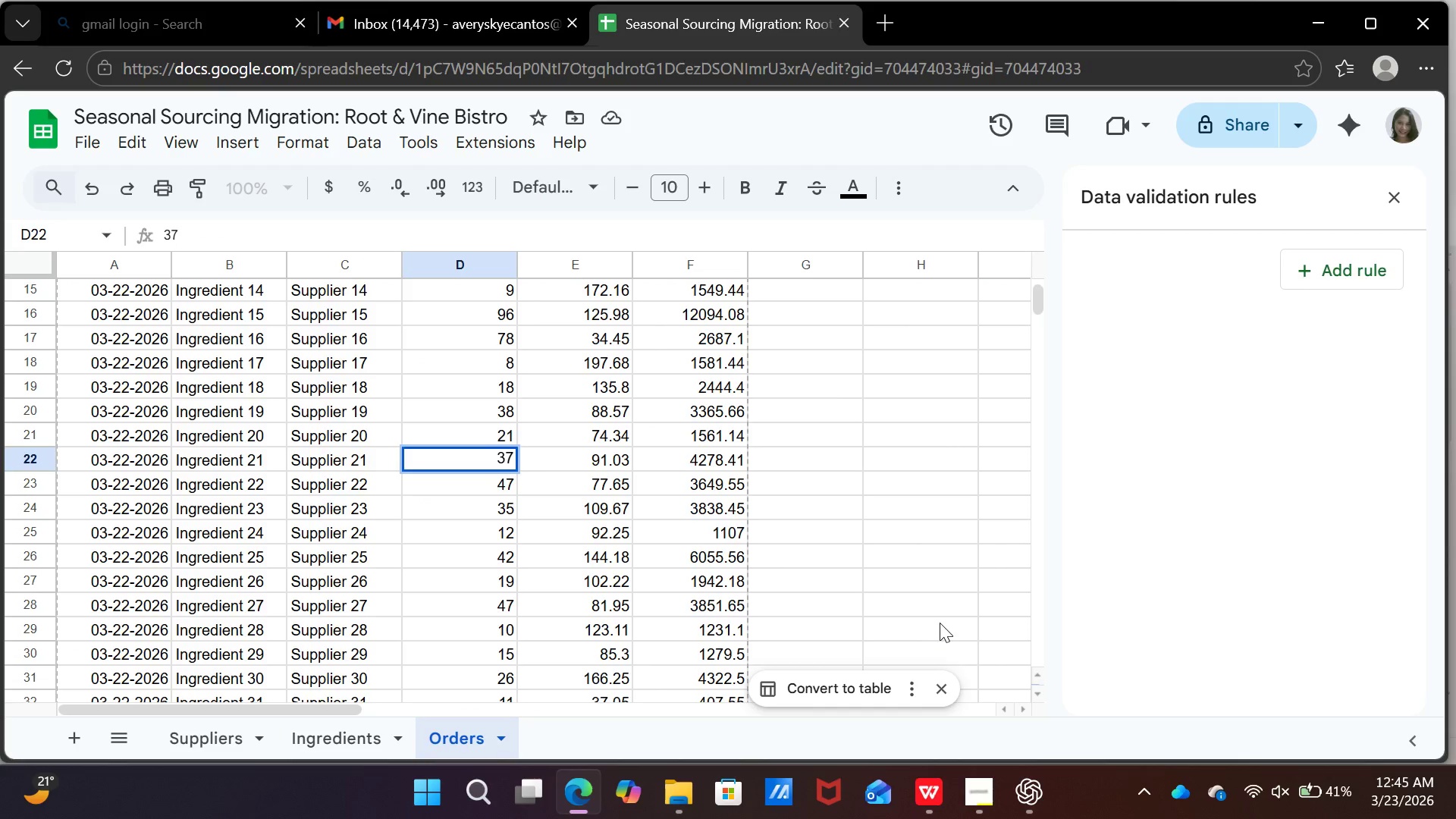 
key(Enter)
 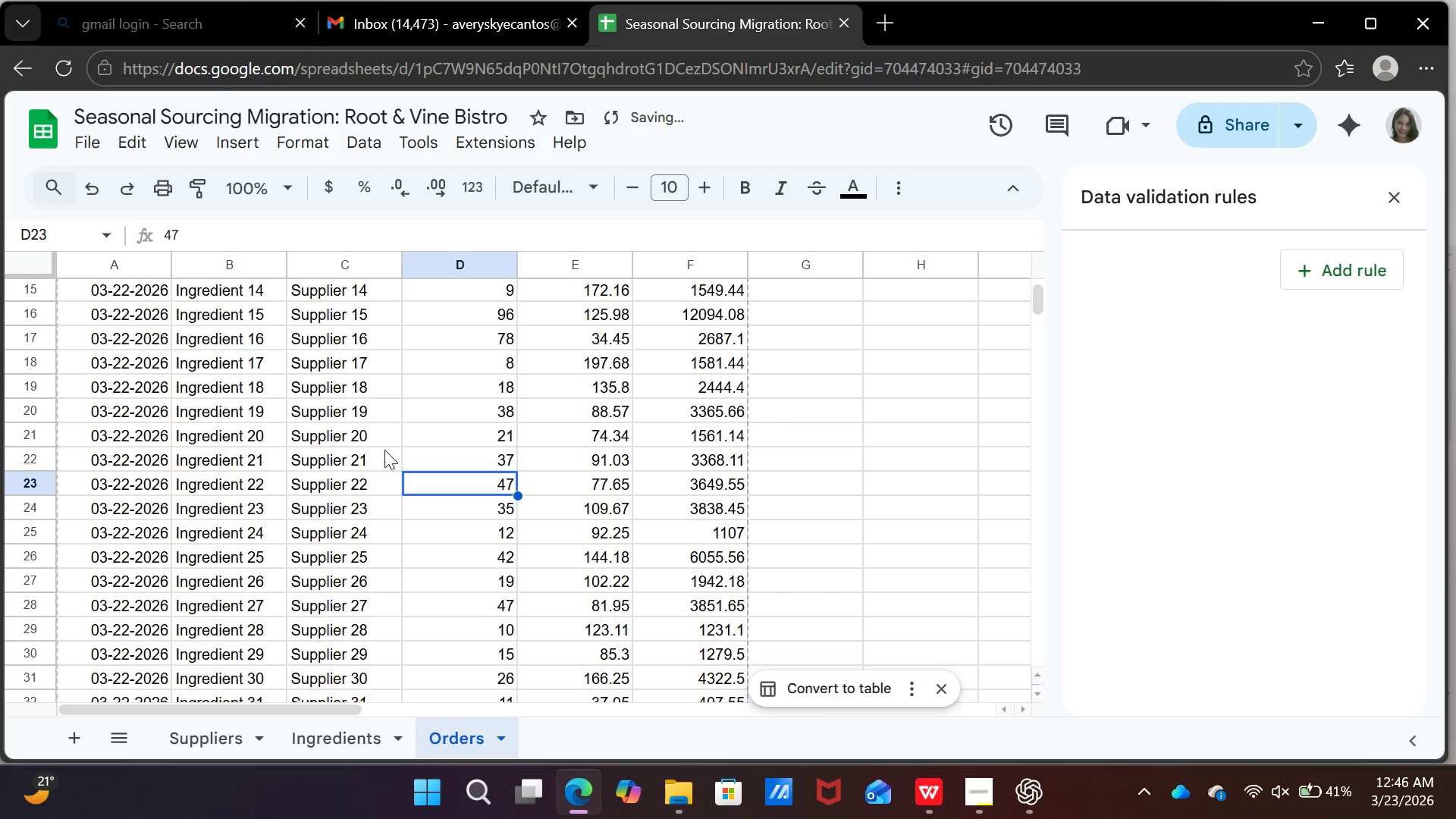 
left_click([439, 457])
 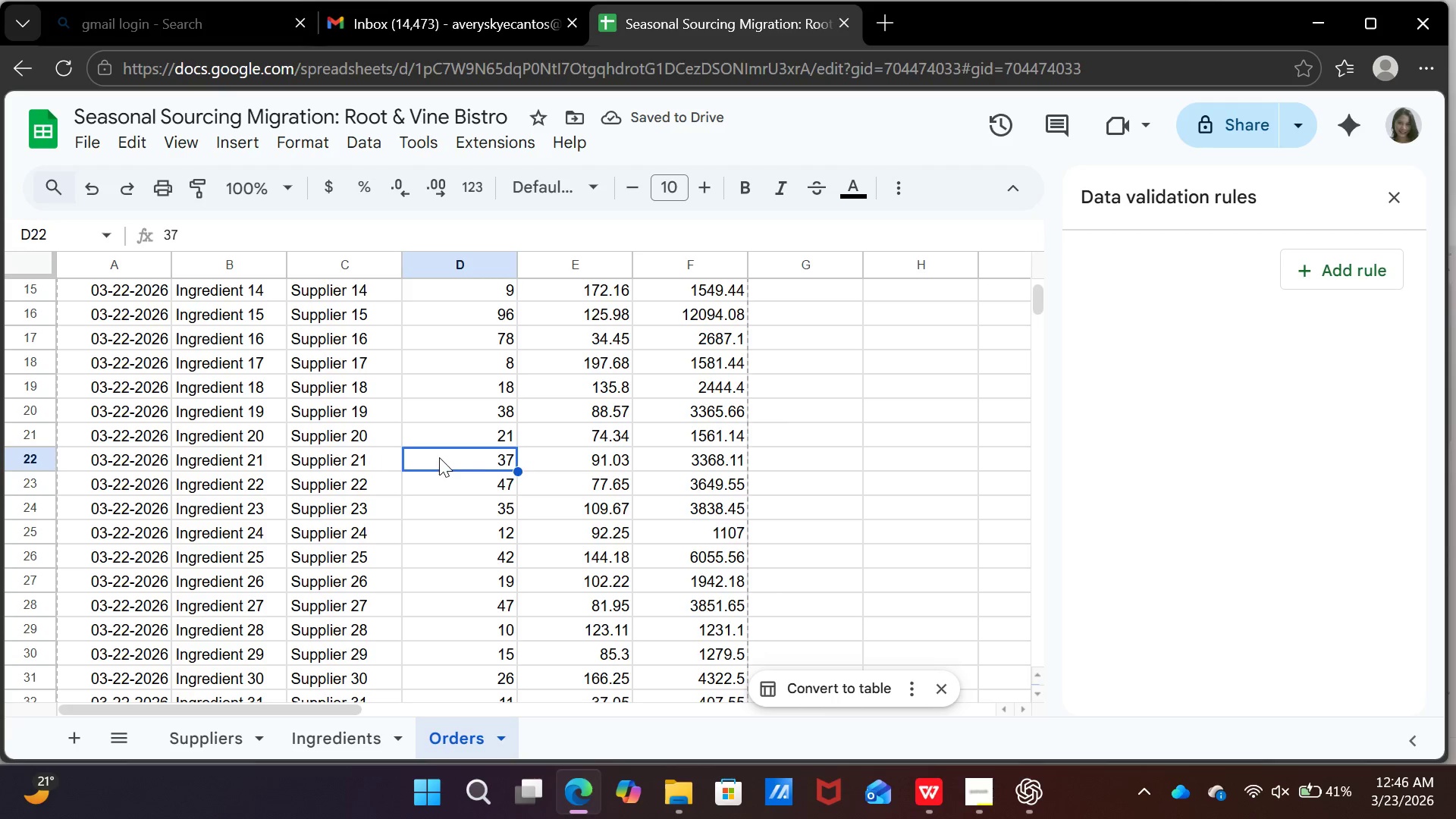 
type(33)
 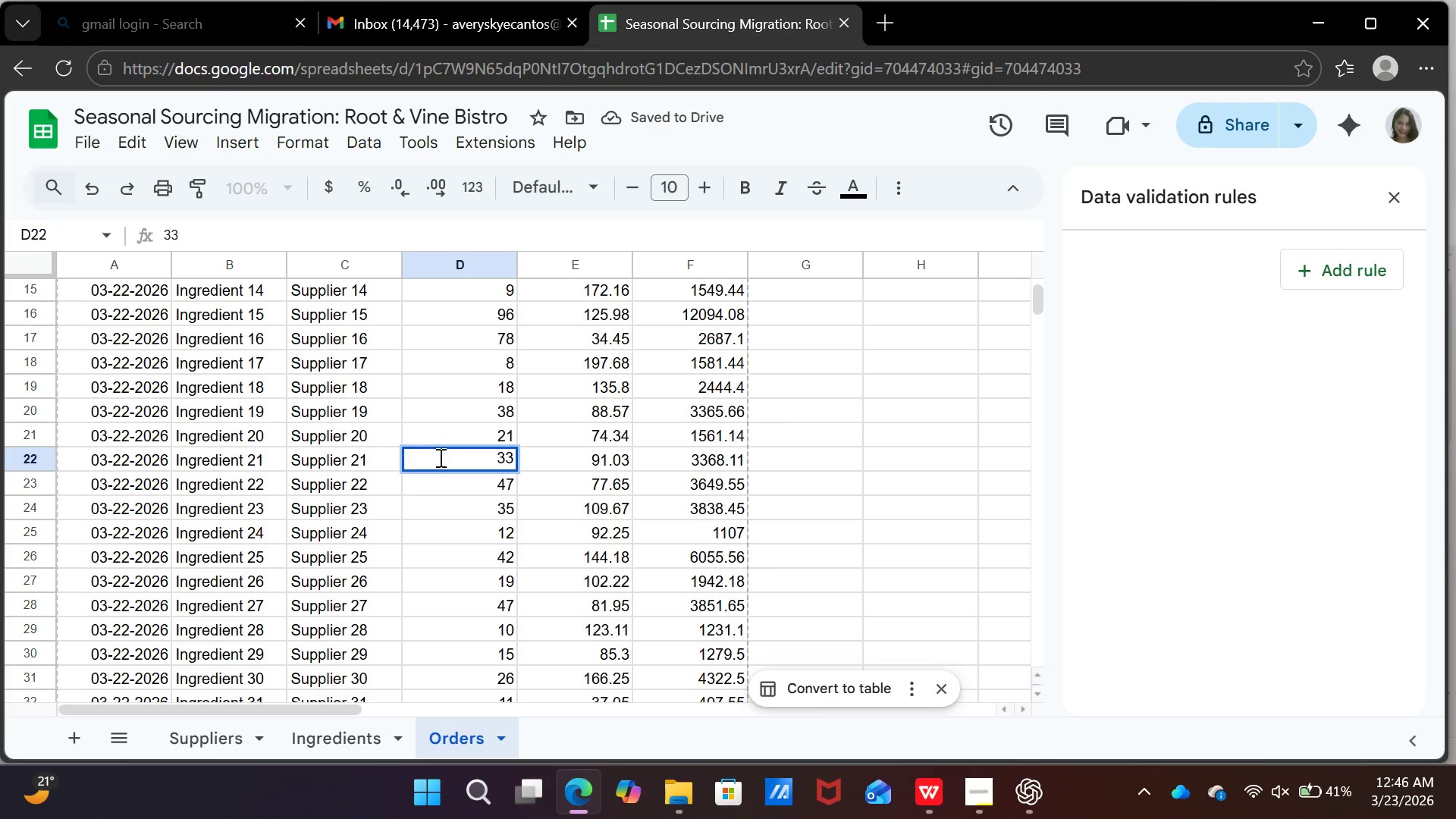 
key(Enter)
 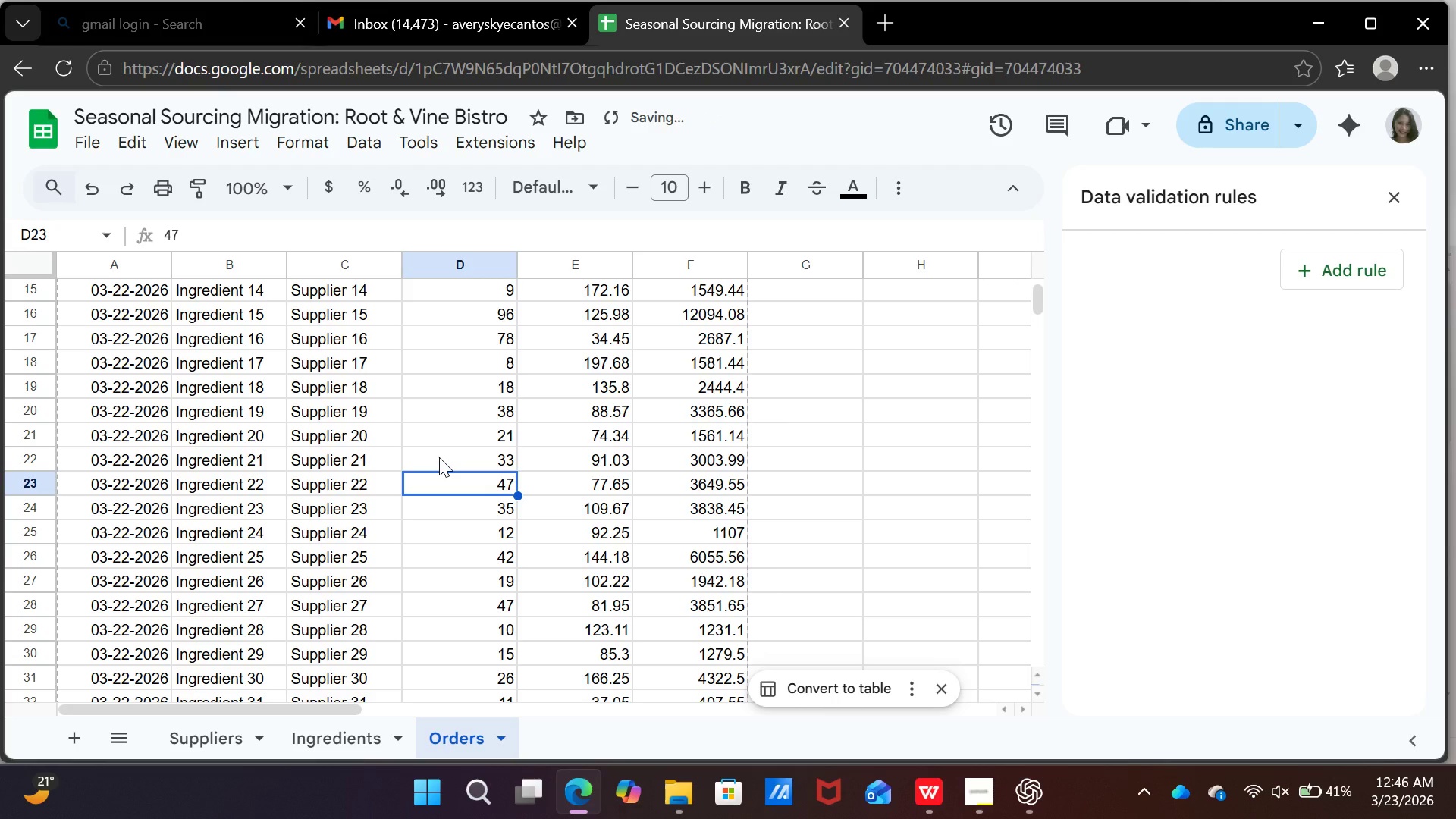 
key(ArrowUp)
 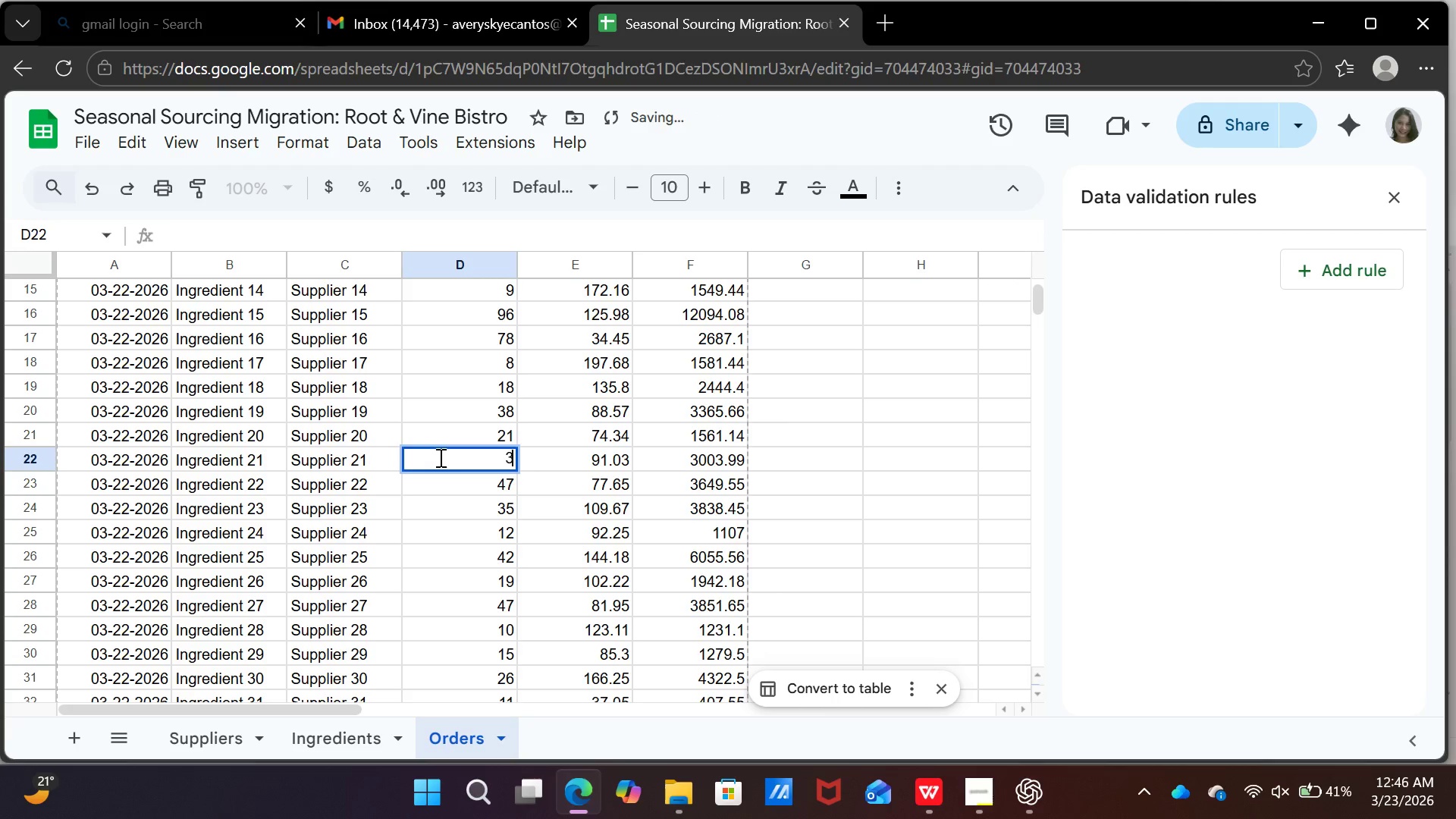 
type(34)
 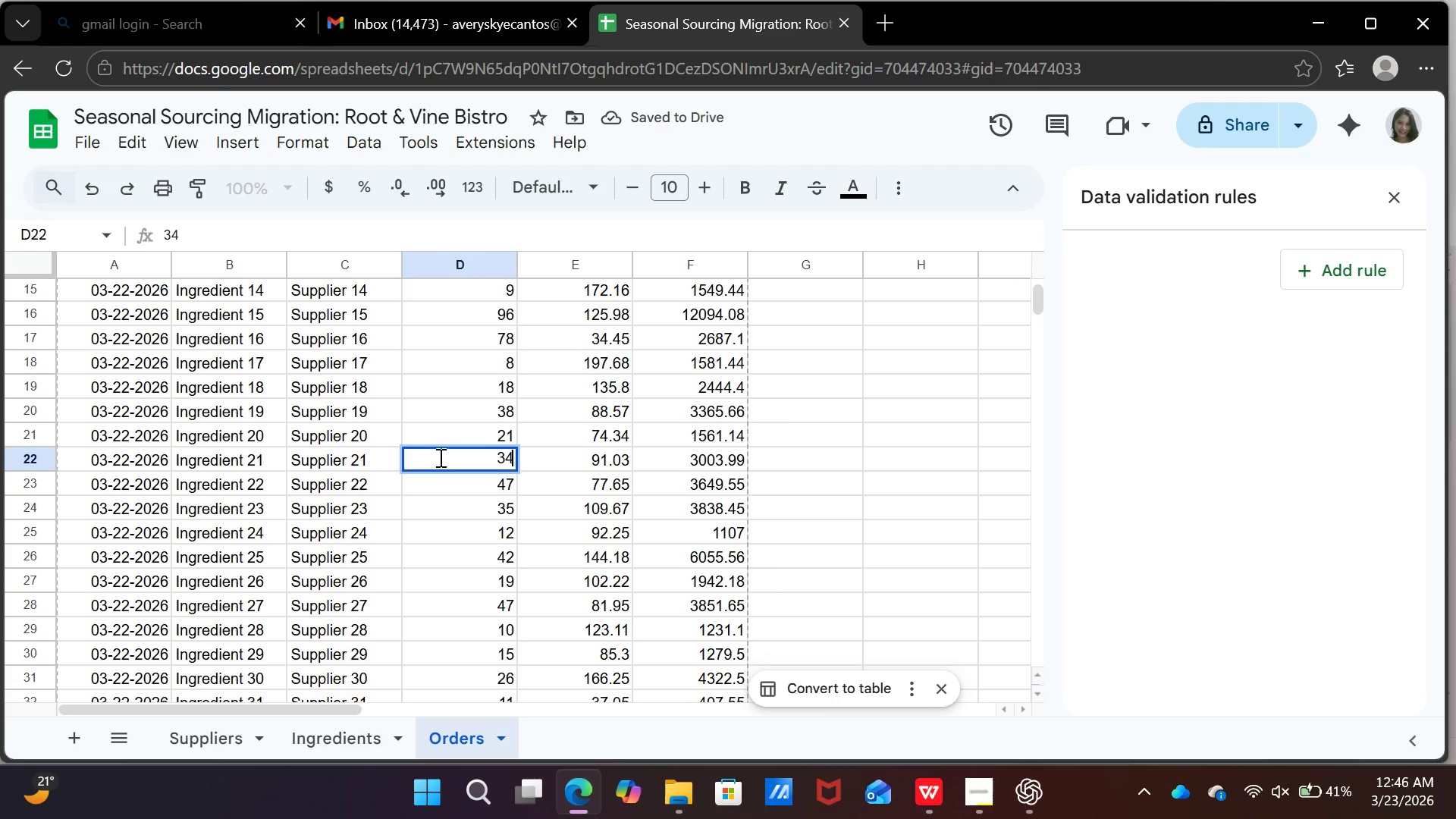 
key(Enter)
 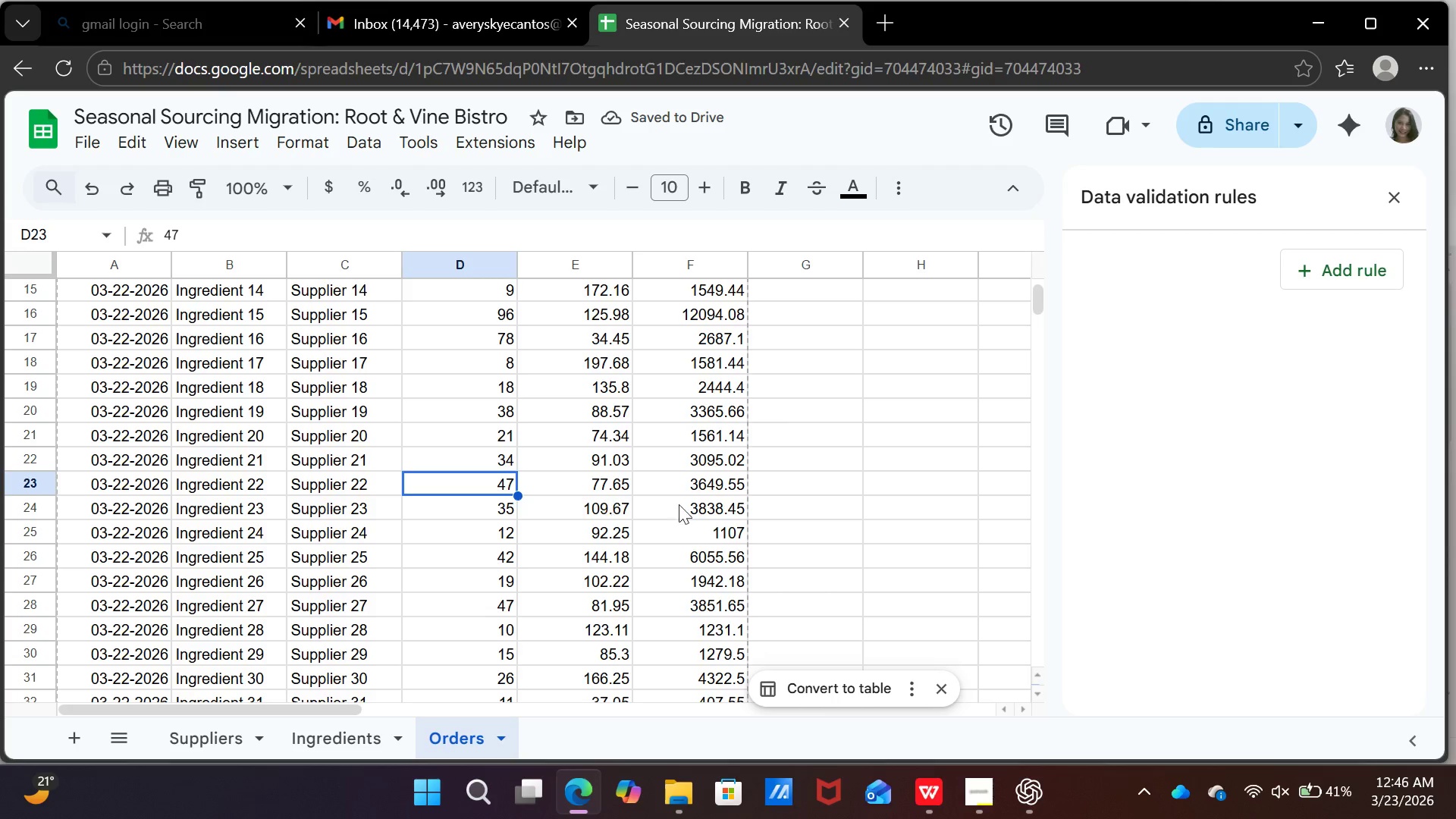 
left_click([494, 457])
 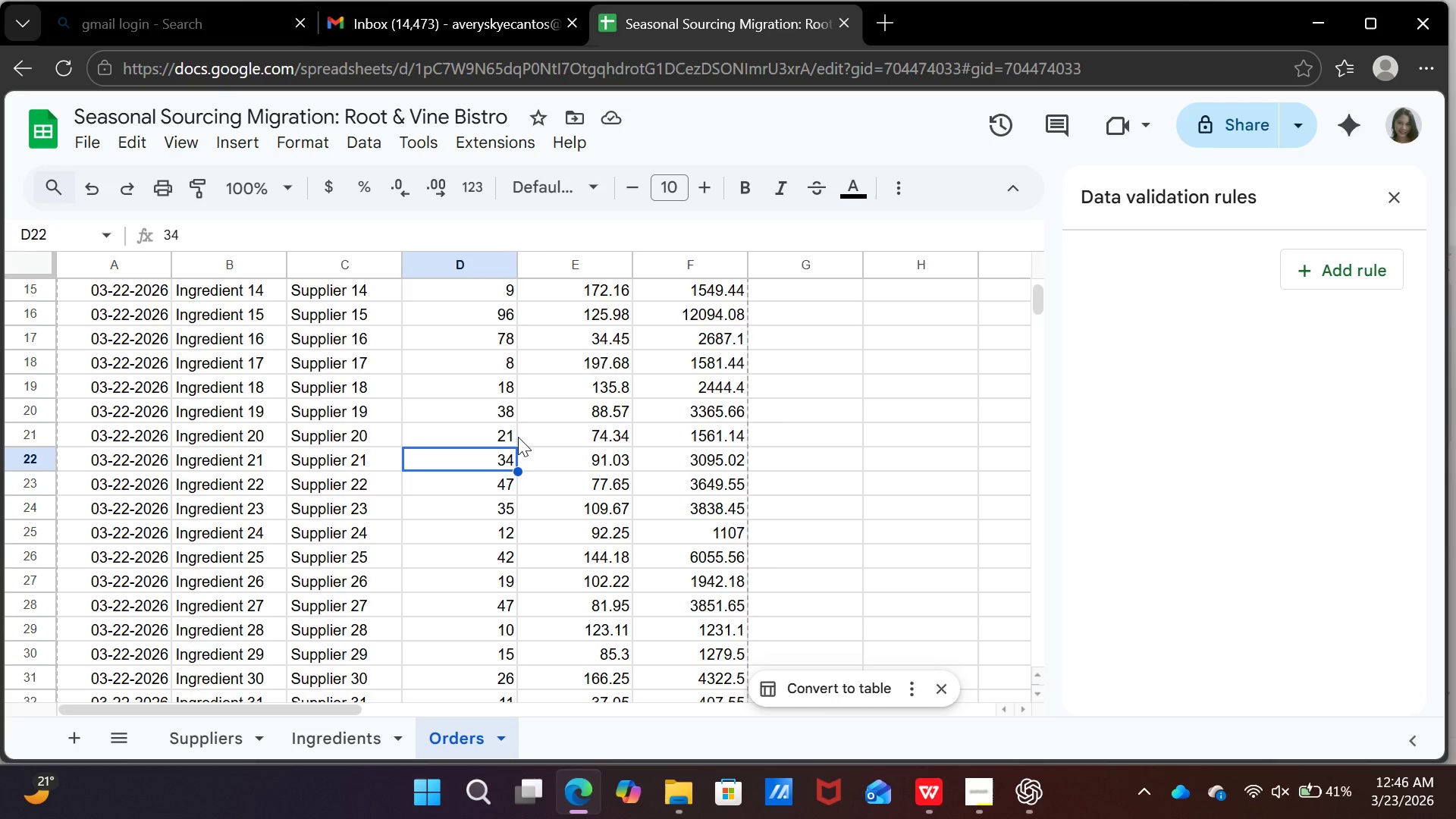 
type(33)
 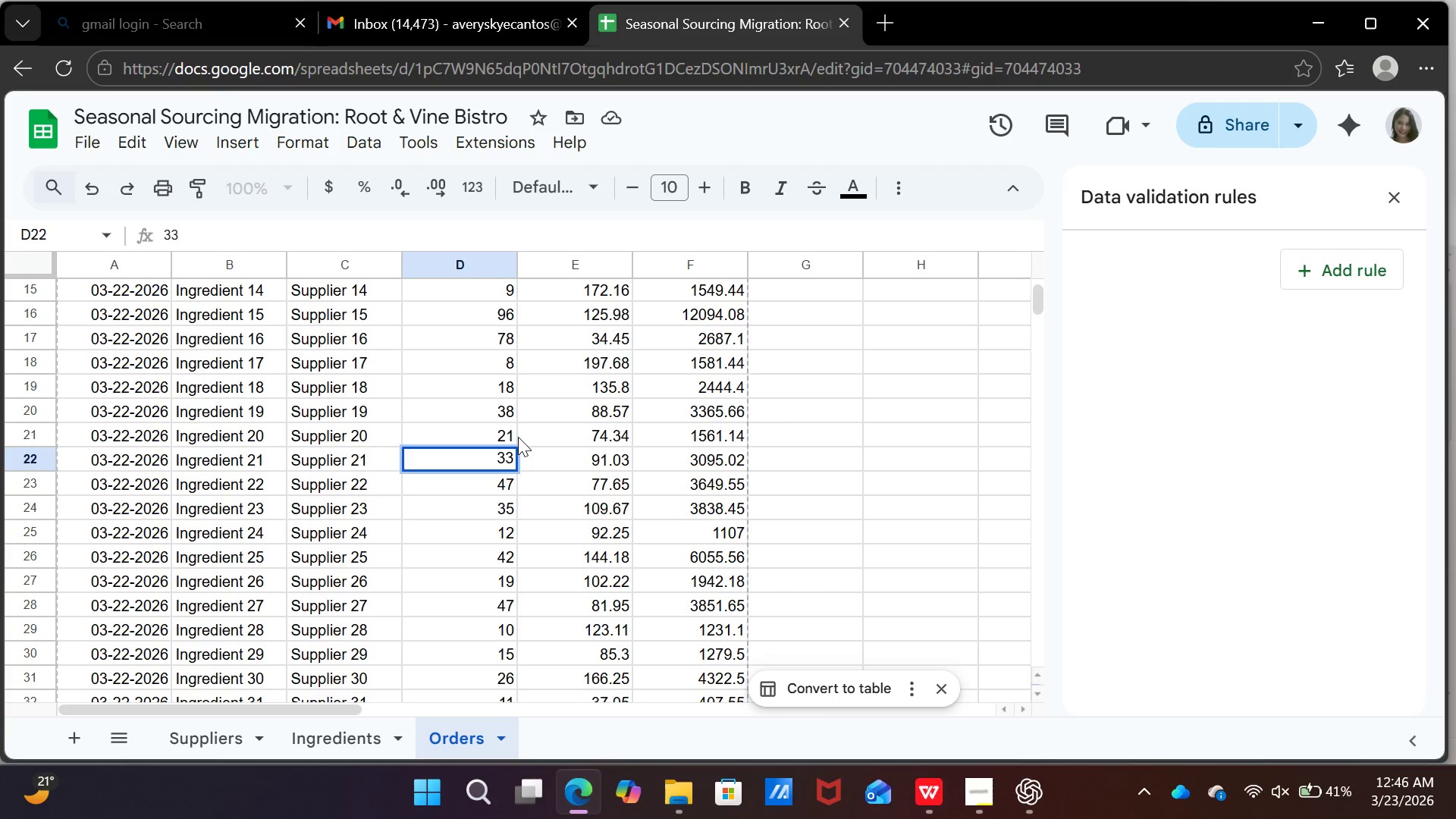 
key(Enter)
 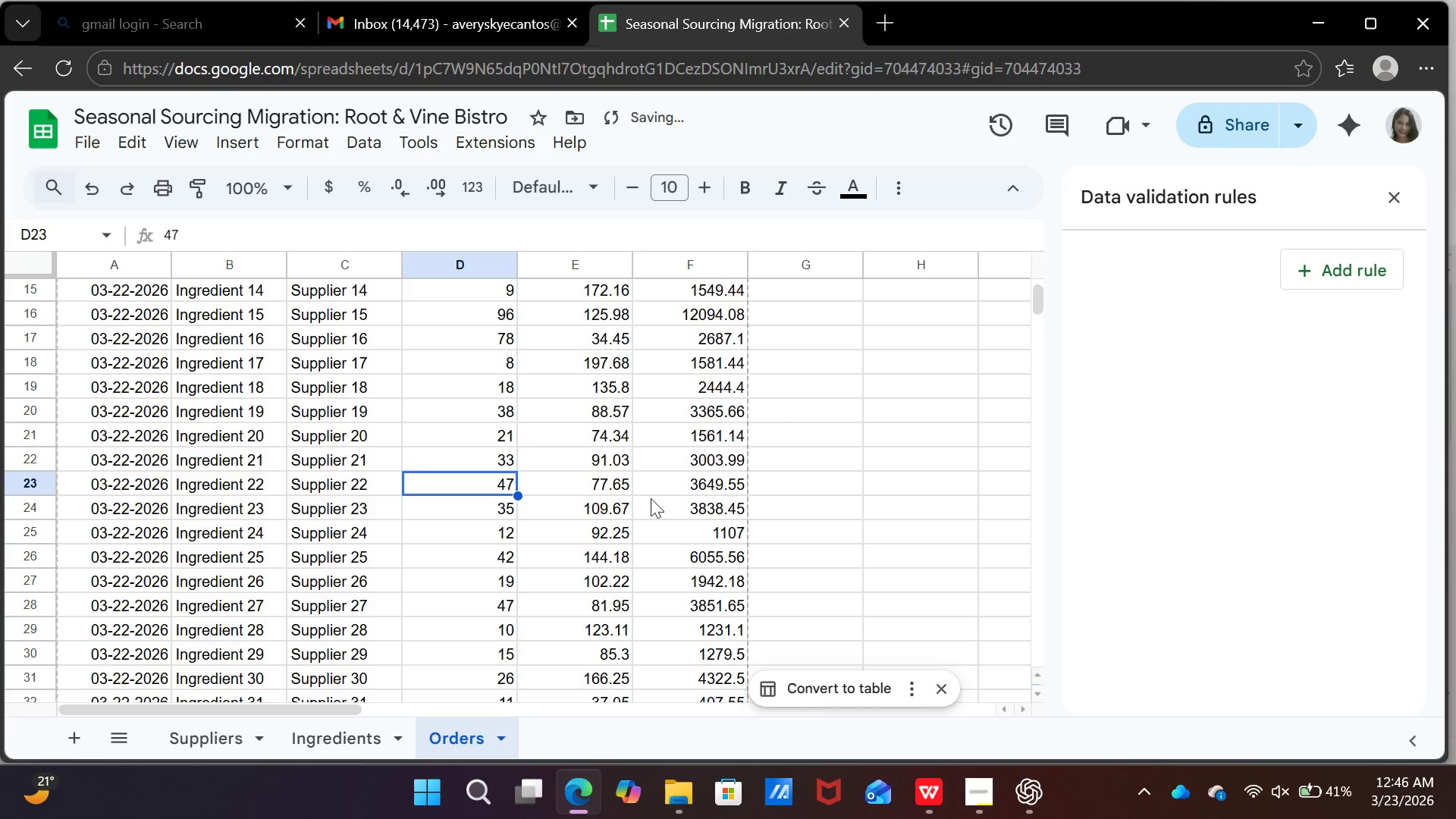 
left_click([711, 492])
 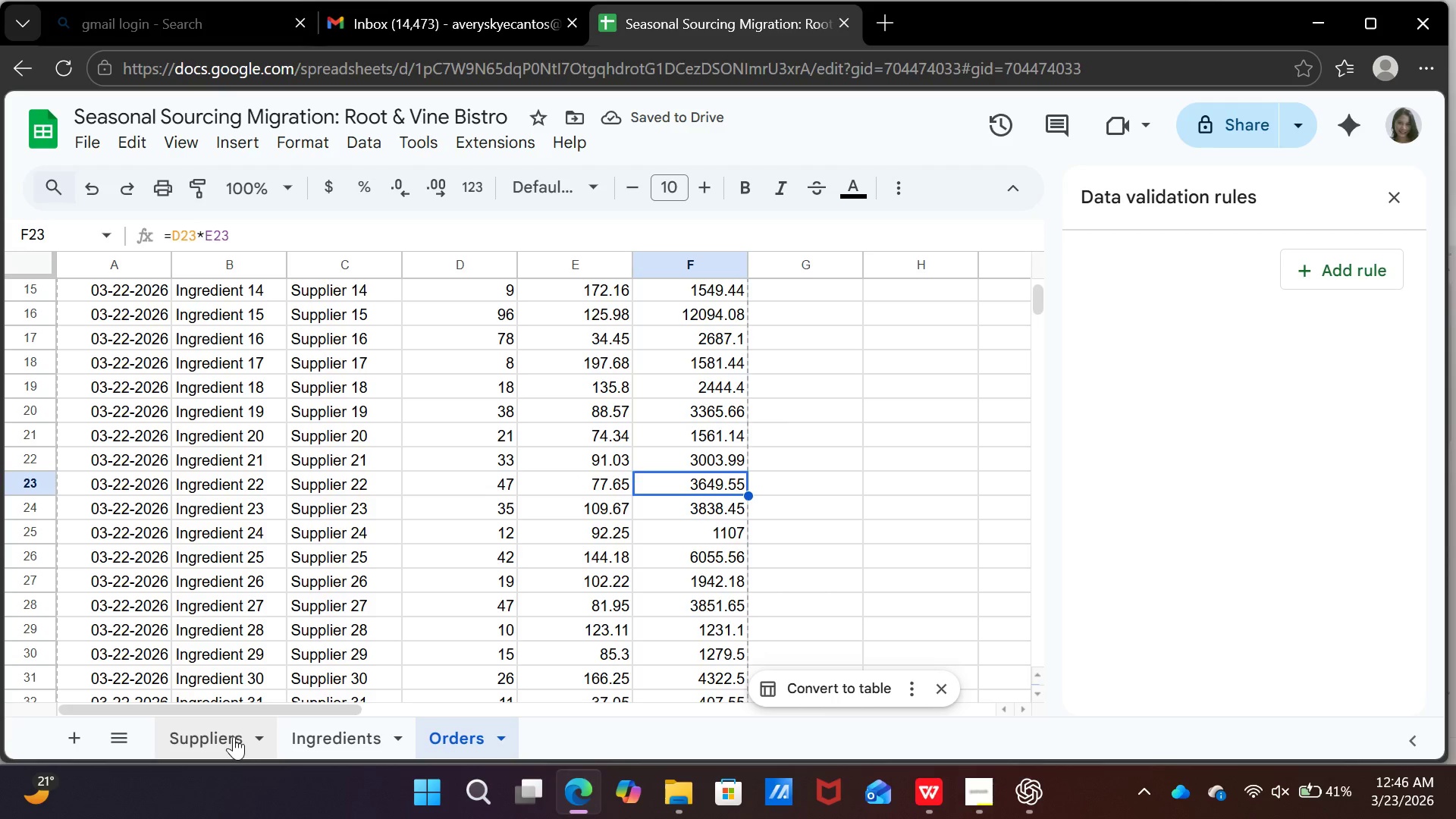 
left_click([234, 736])
 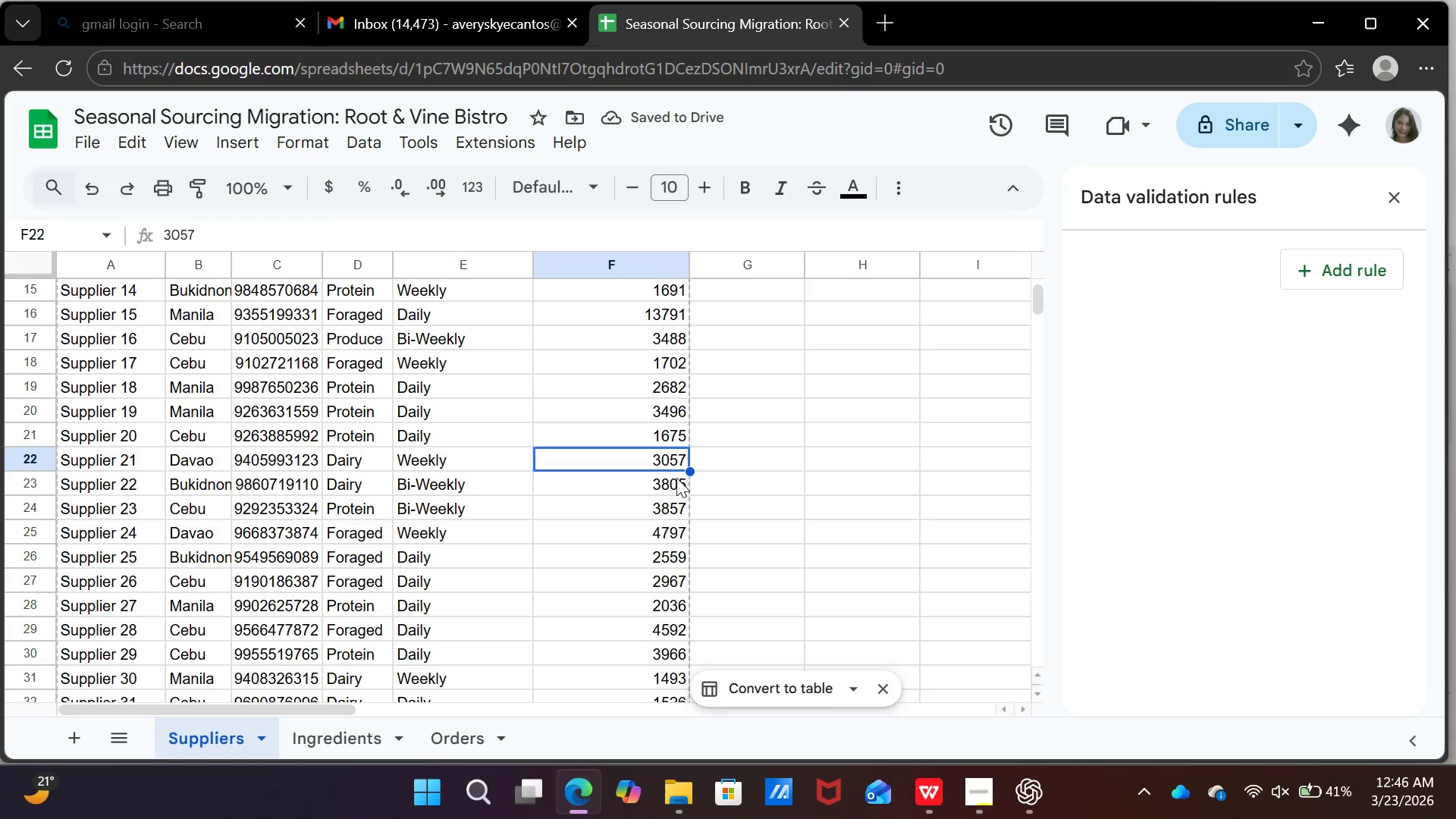 
left_click([673, 478])
 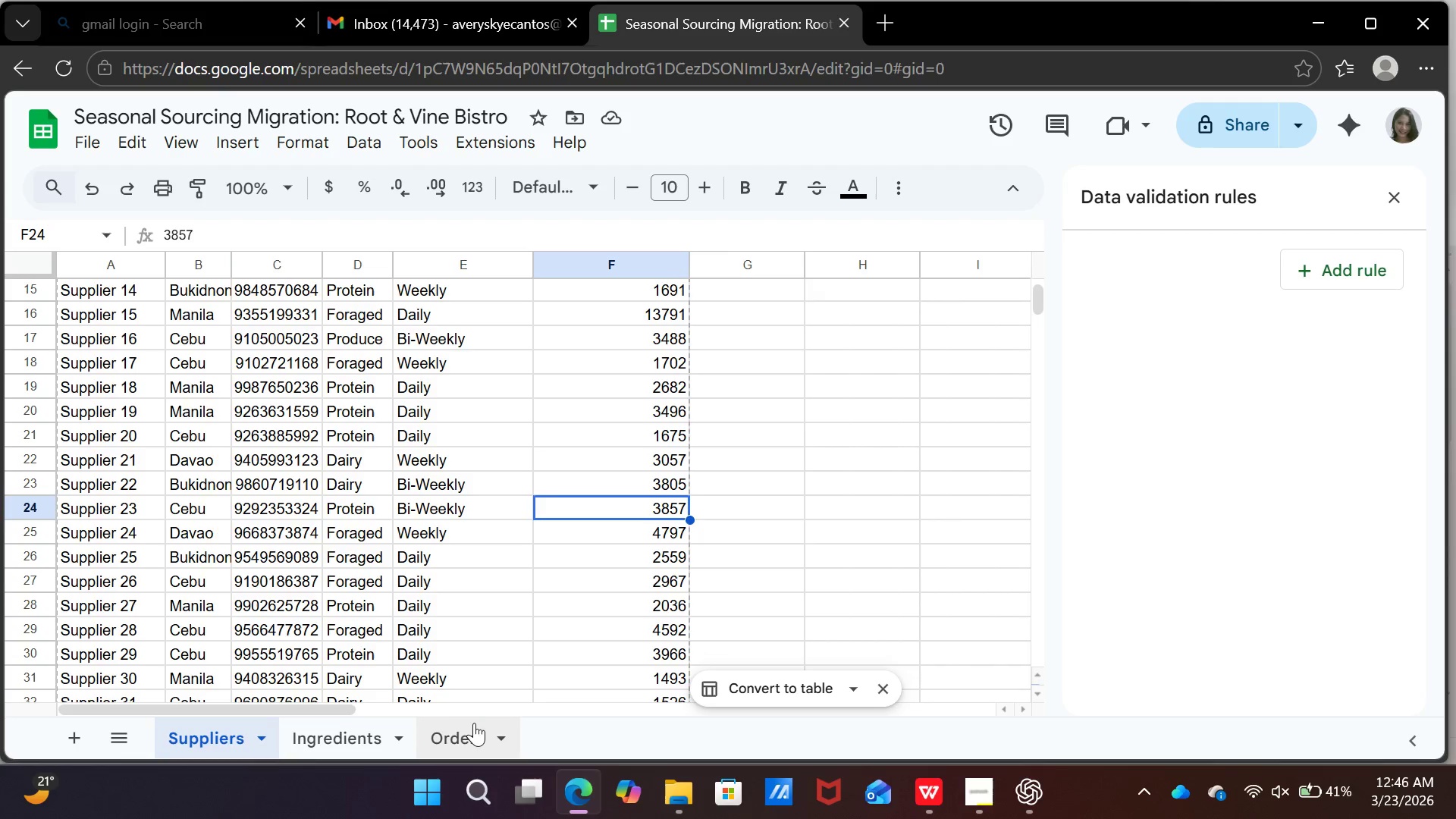 
left_click([471, 732])
 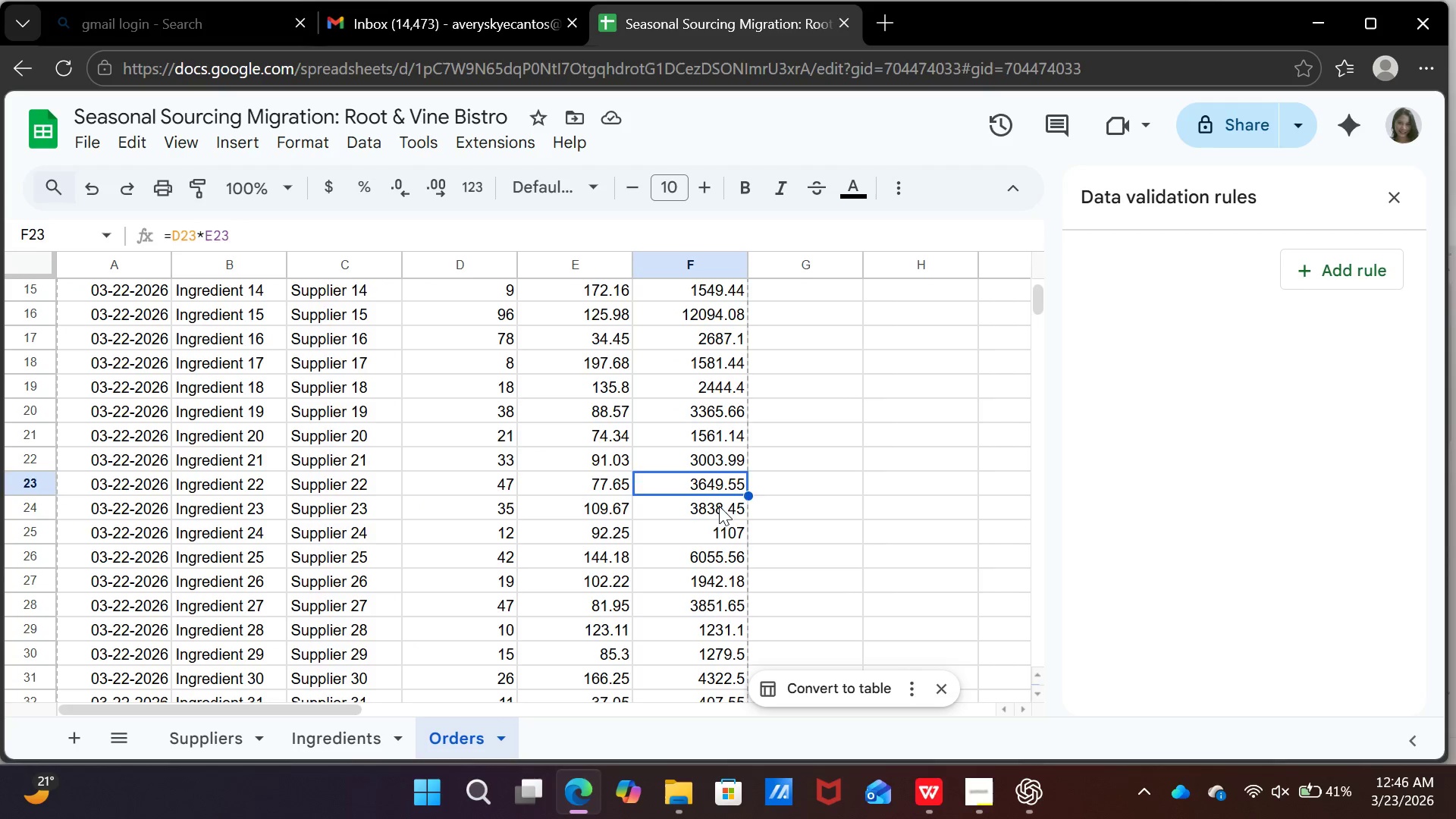 
left_click([723, 504])
 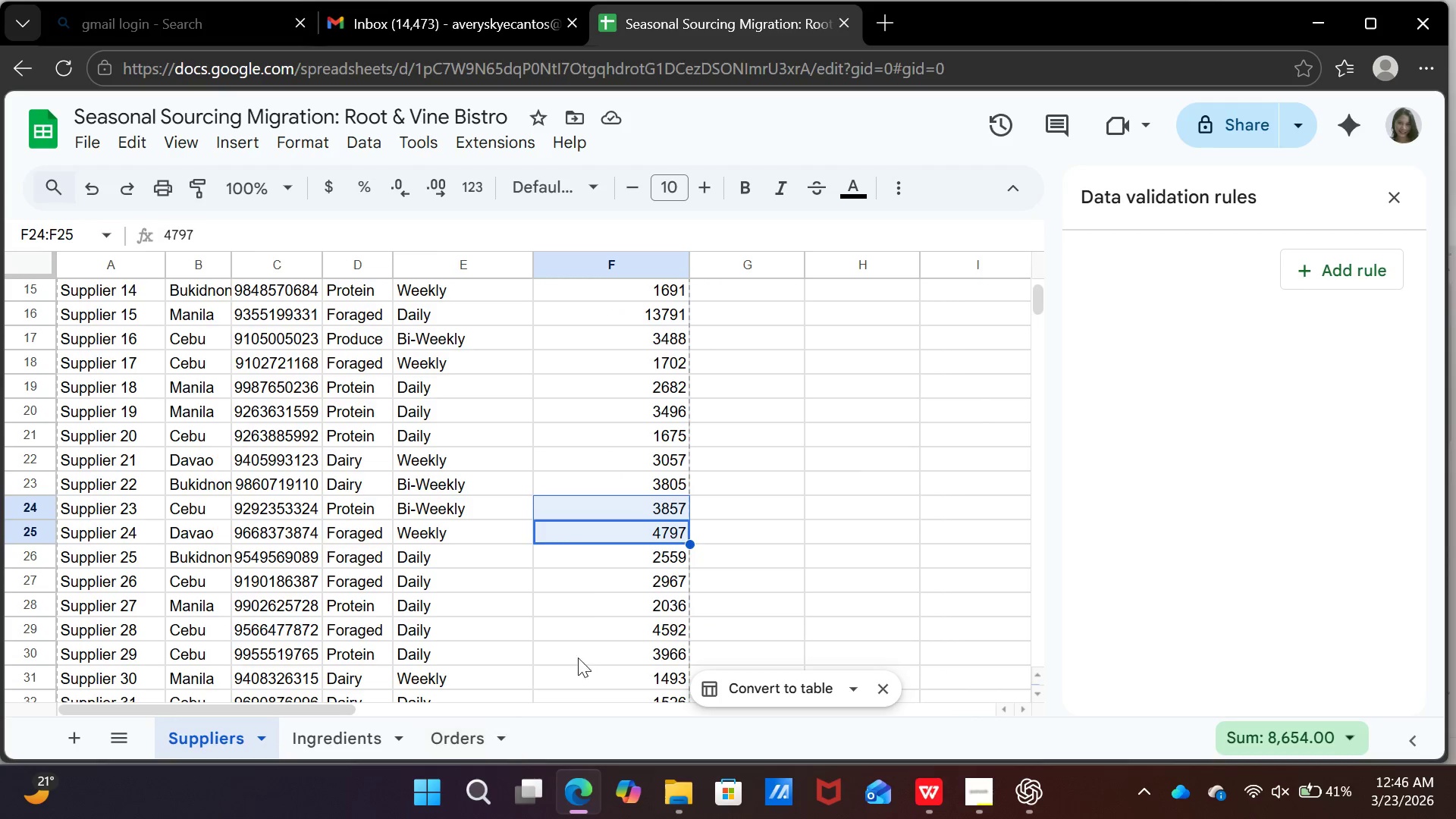 
double_click([669, 533])
 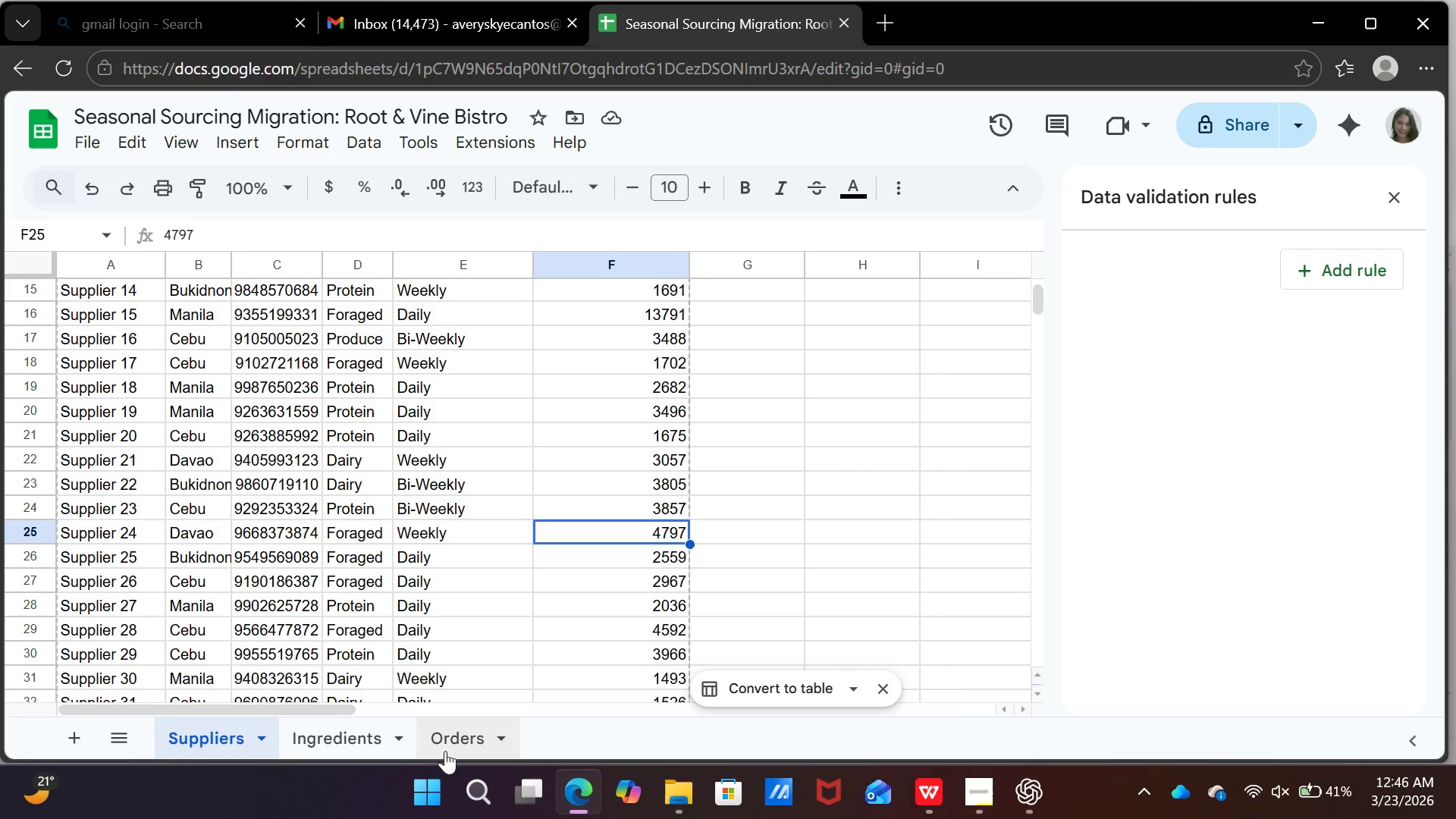 
left_click([445, 749])
 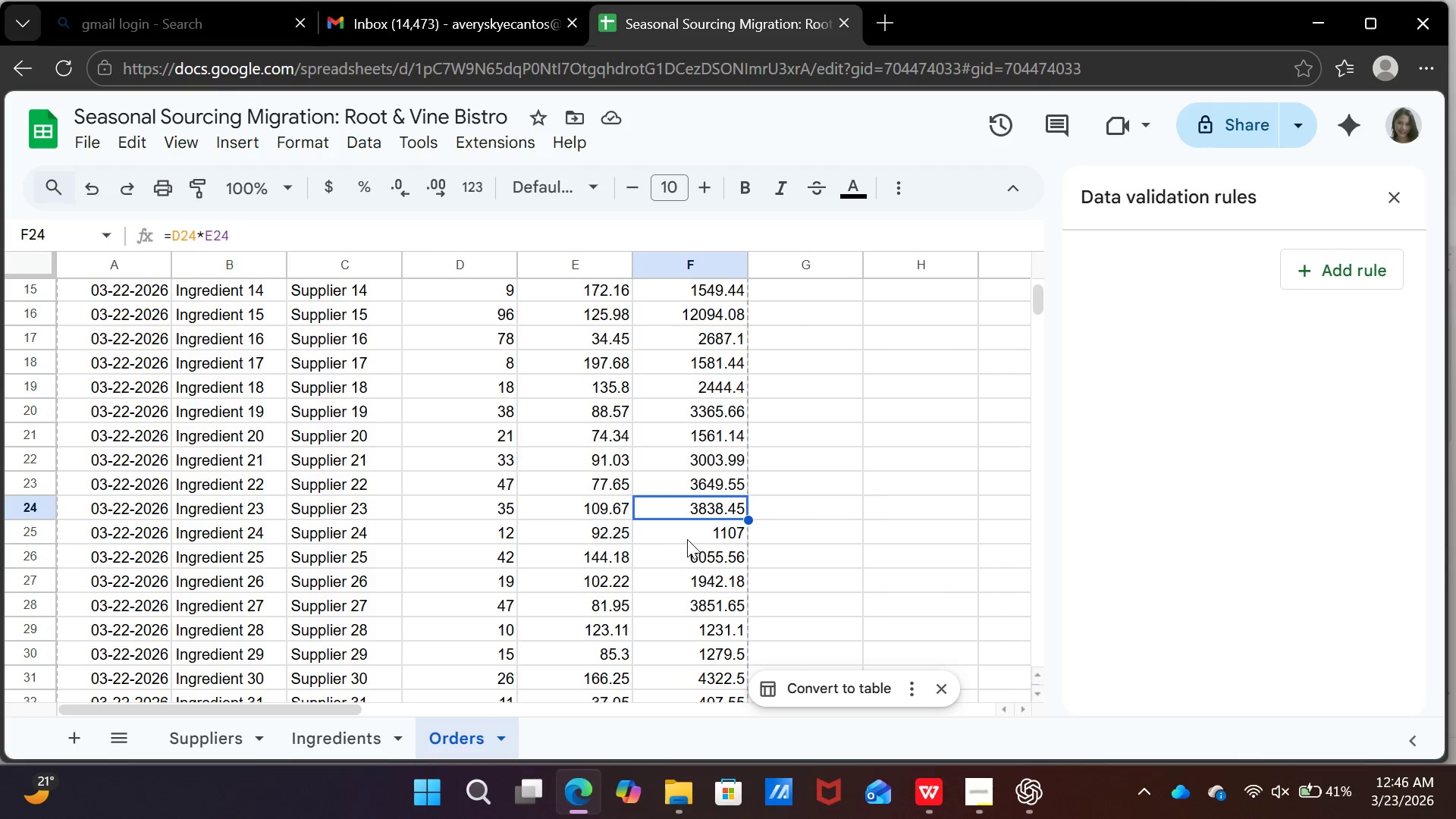 
left_click([689, 538])
 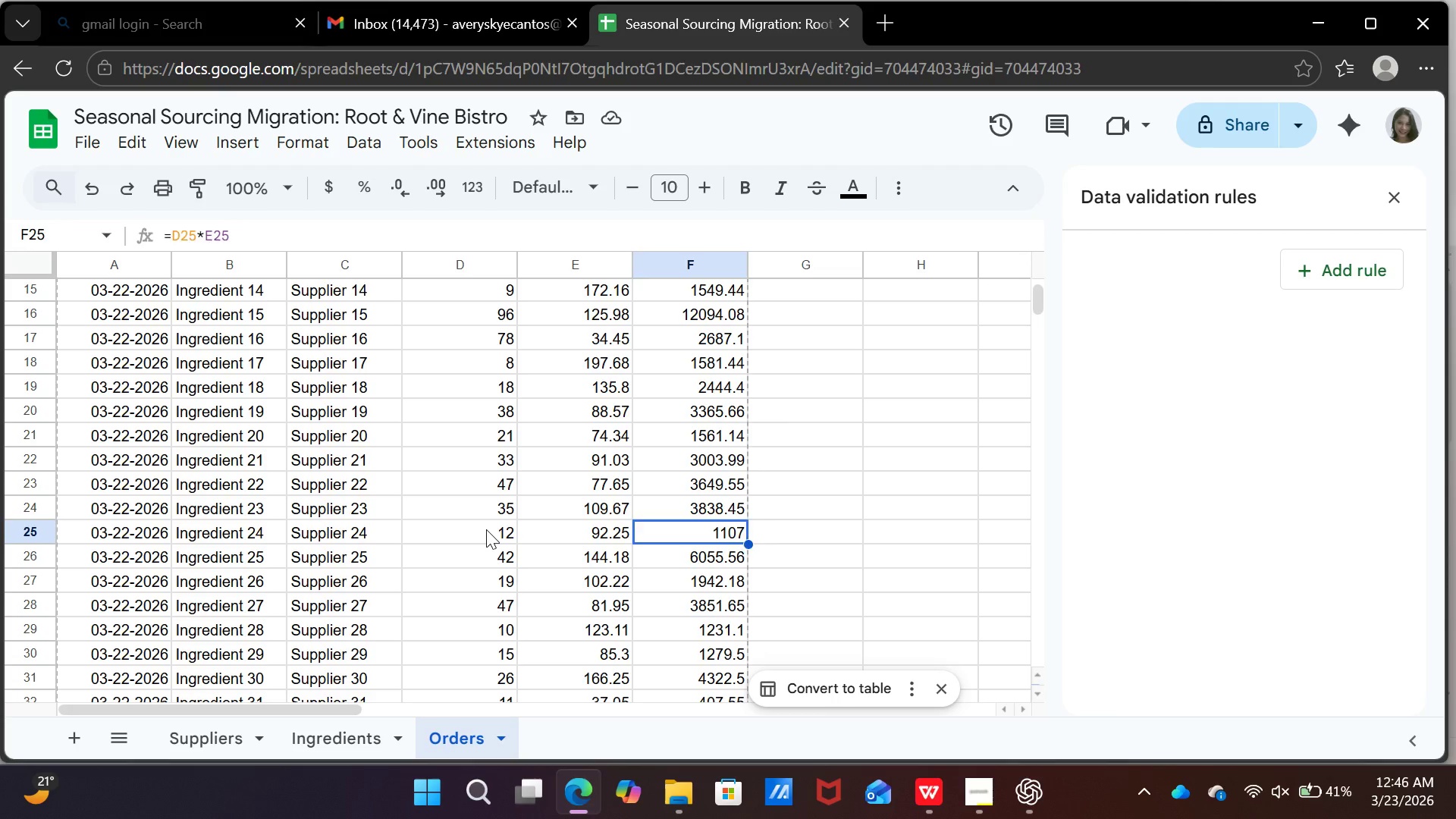 
left_click([486, 529])
 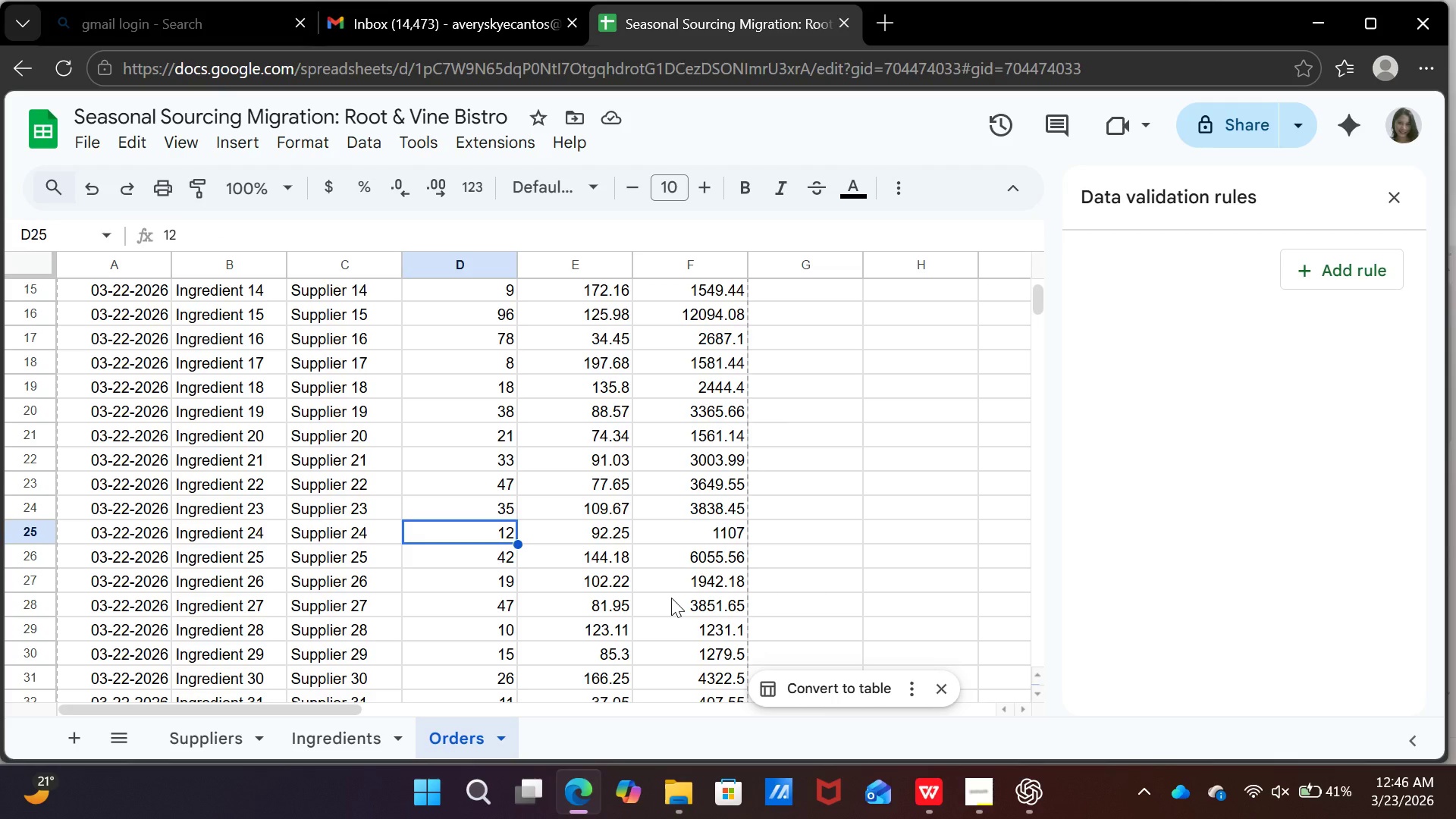 
type(22)
 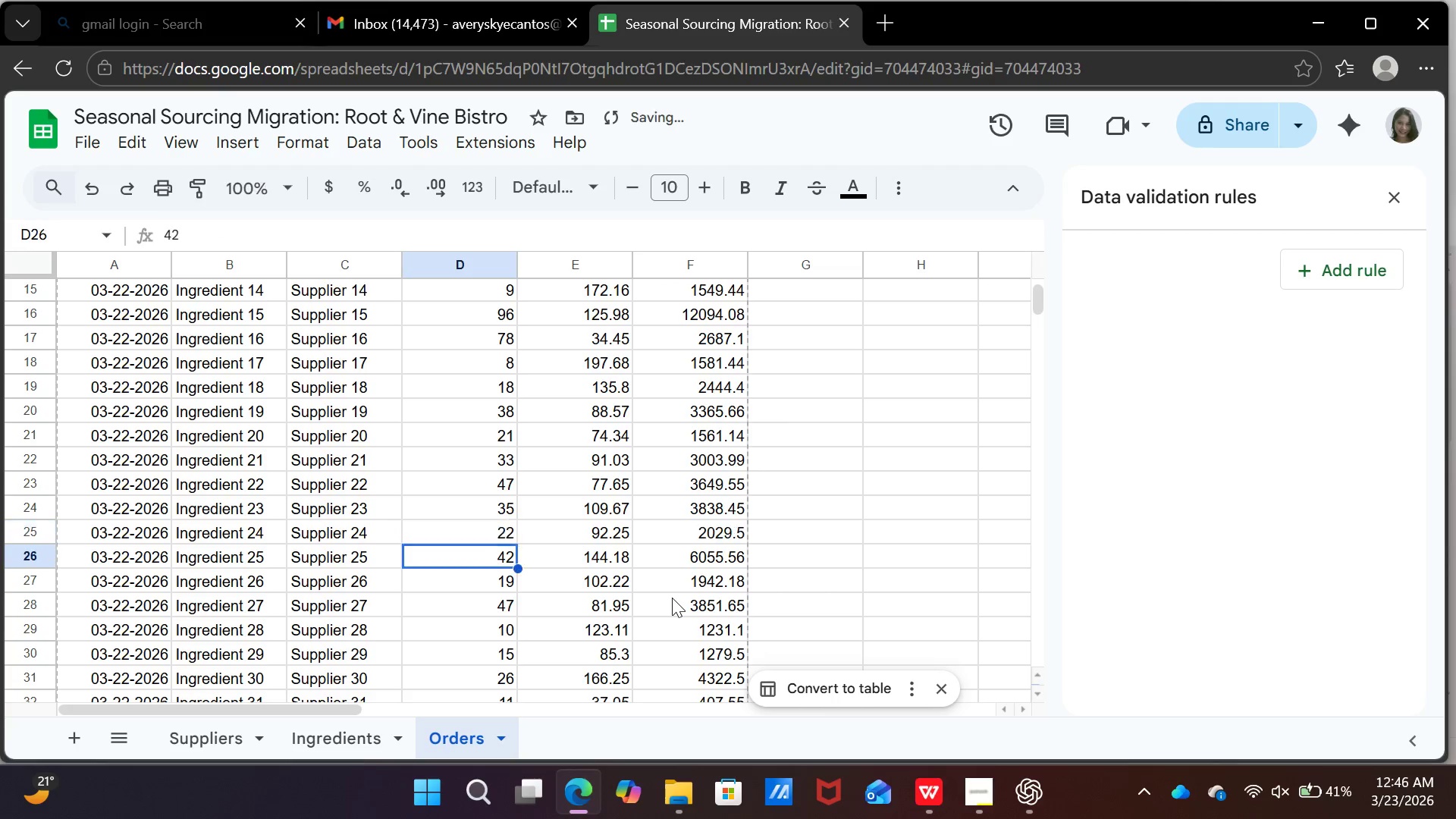 
key(Enter)
 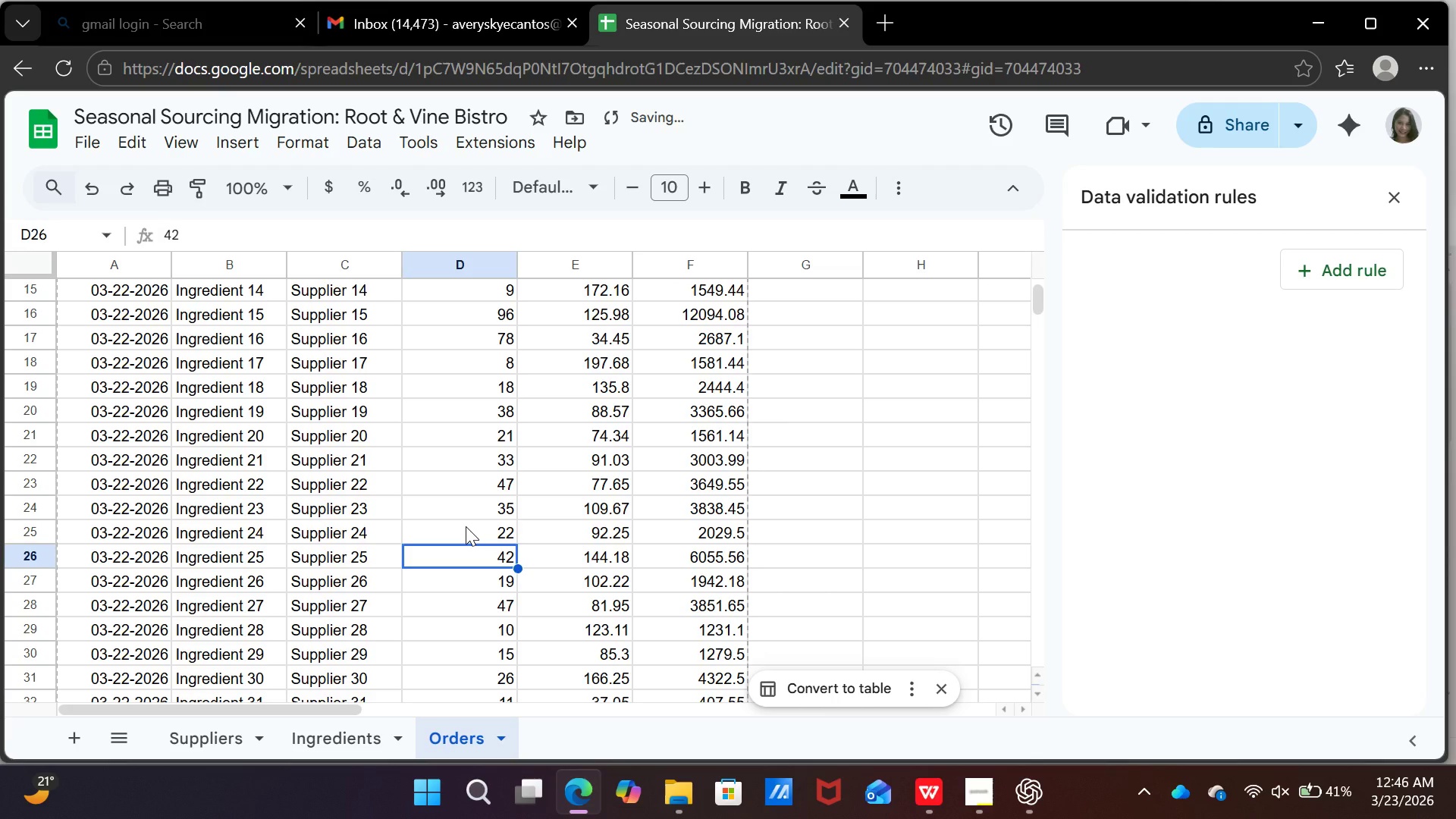 
left_click([466, 526])
 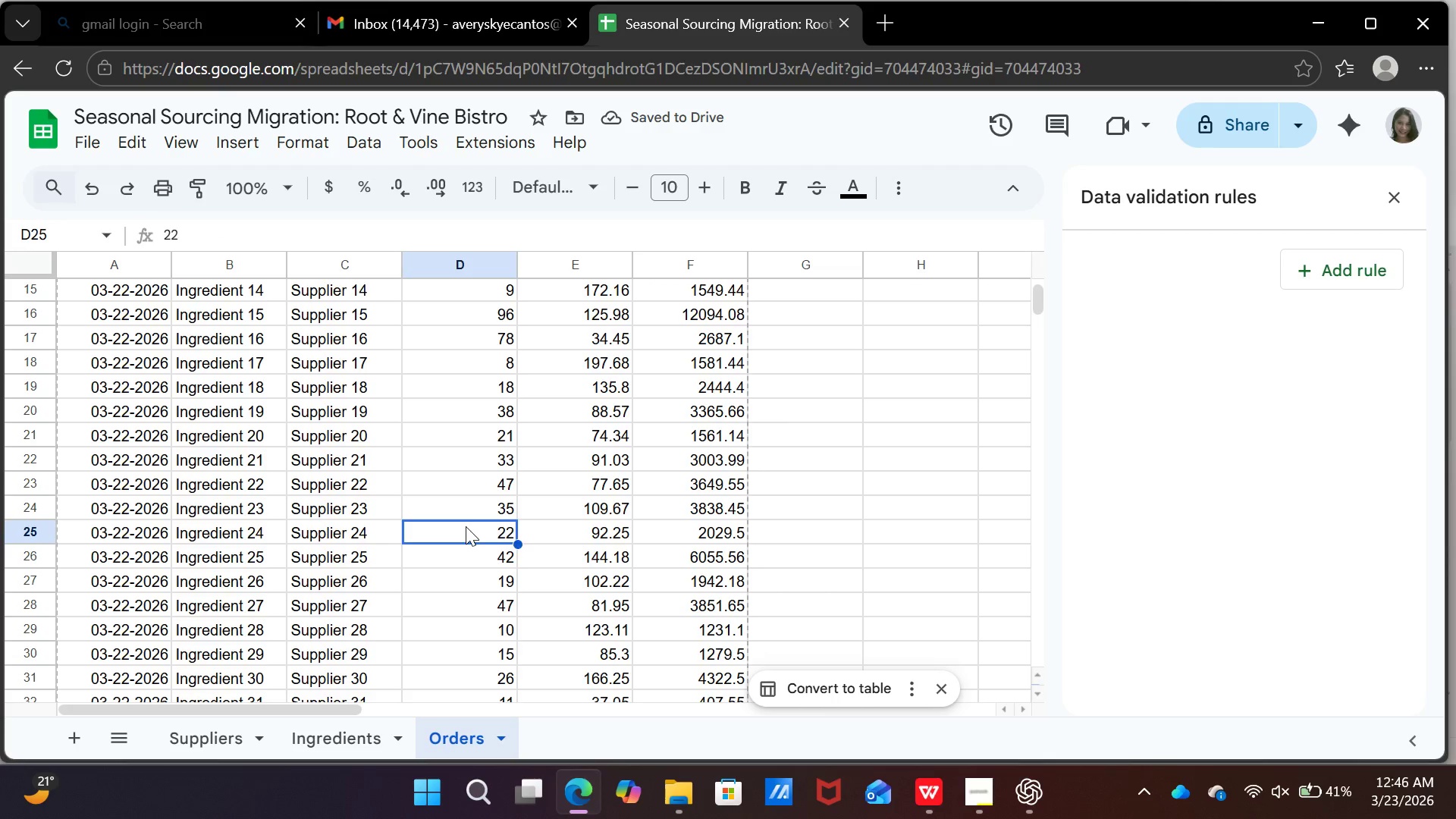 
type(32)
 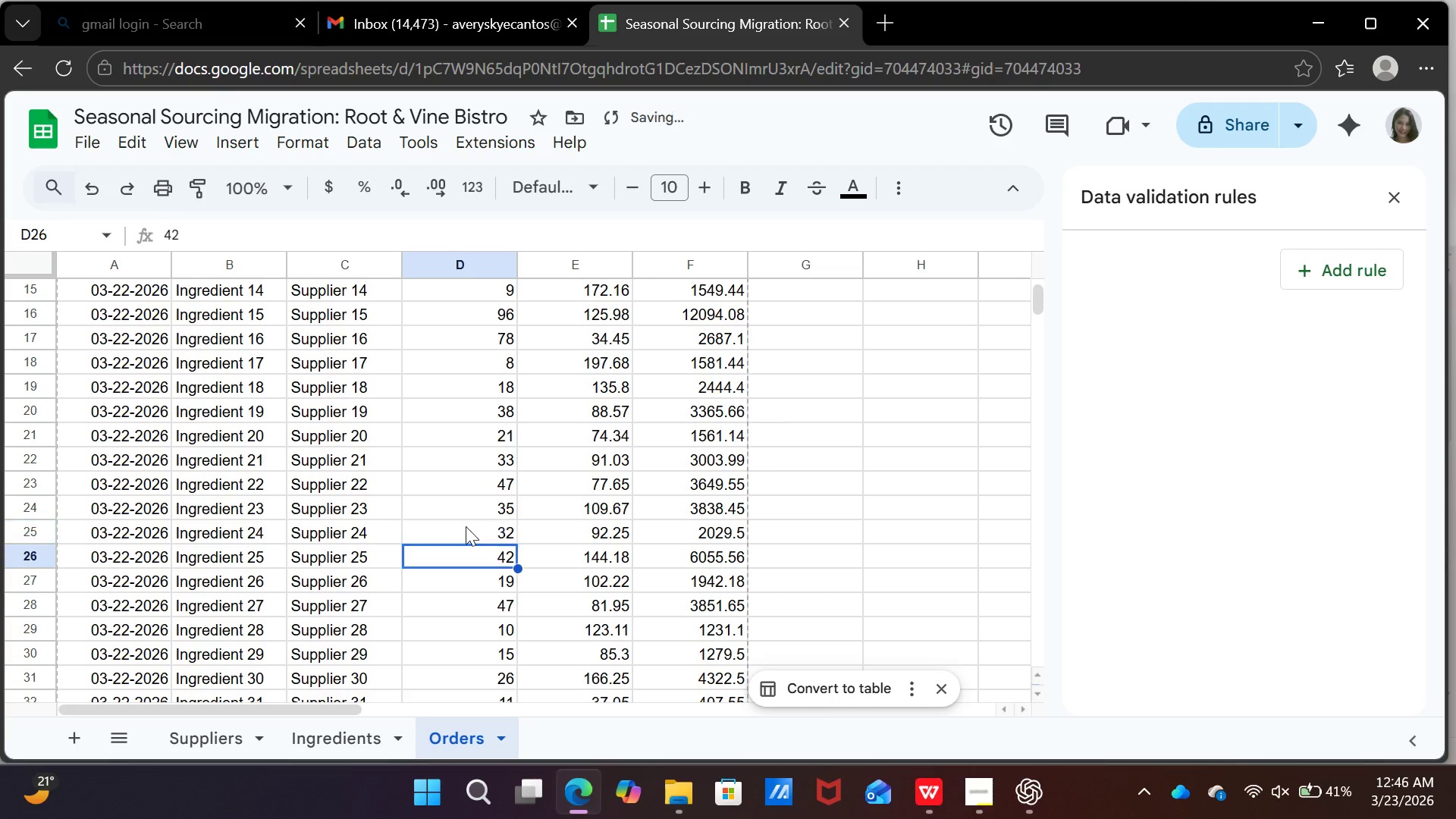 
key(Enter)
 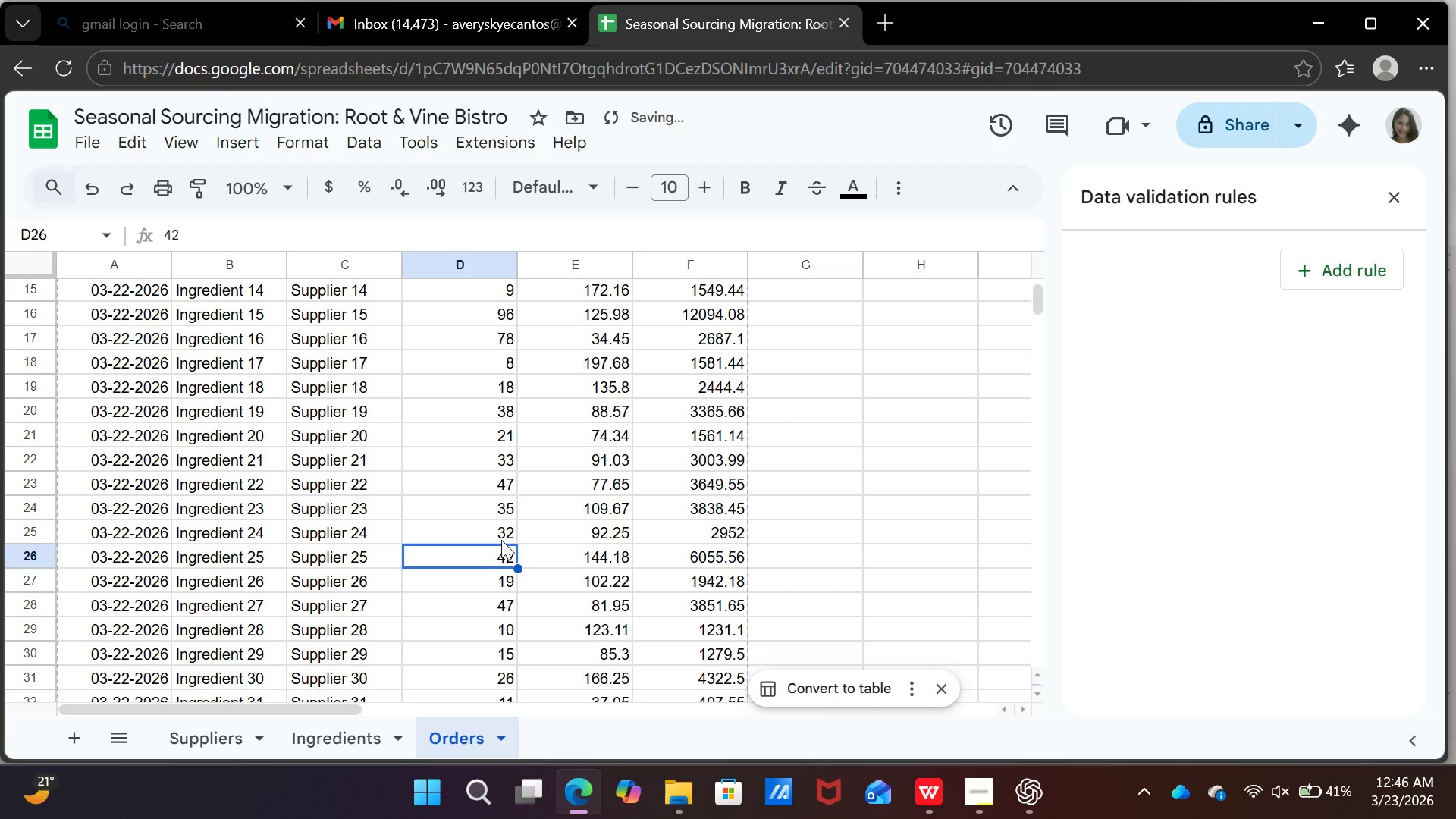 
left_click([499, 536])
 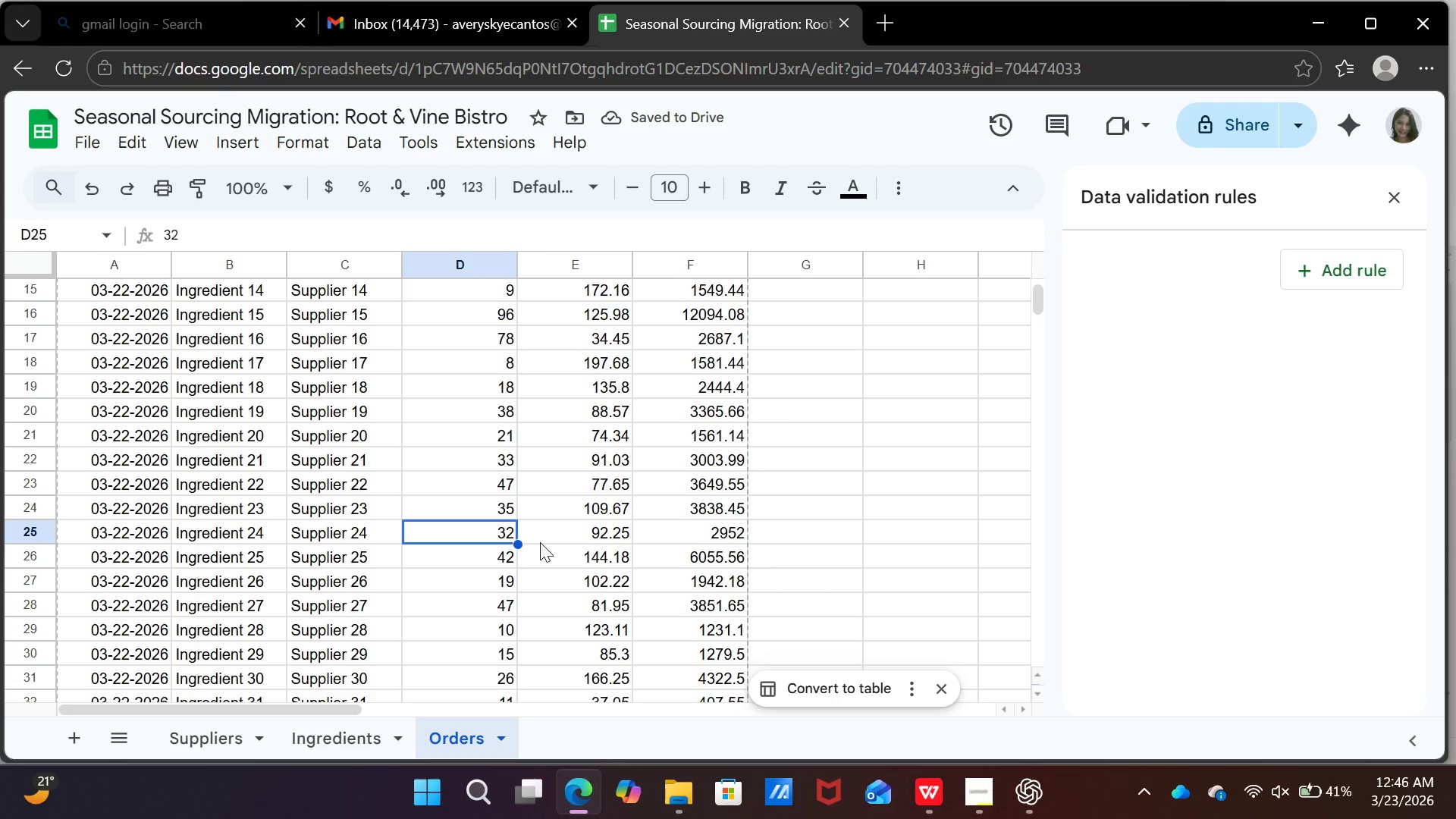 
type(42)
 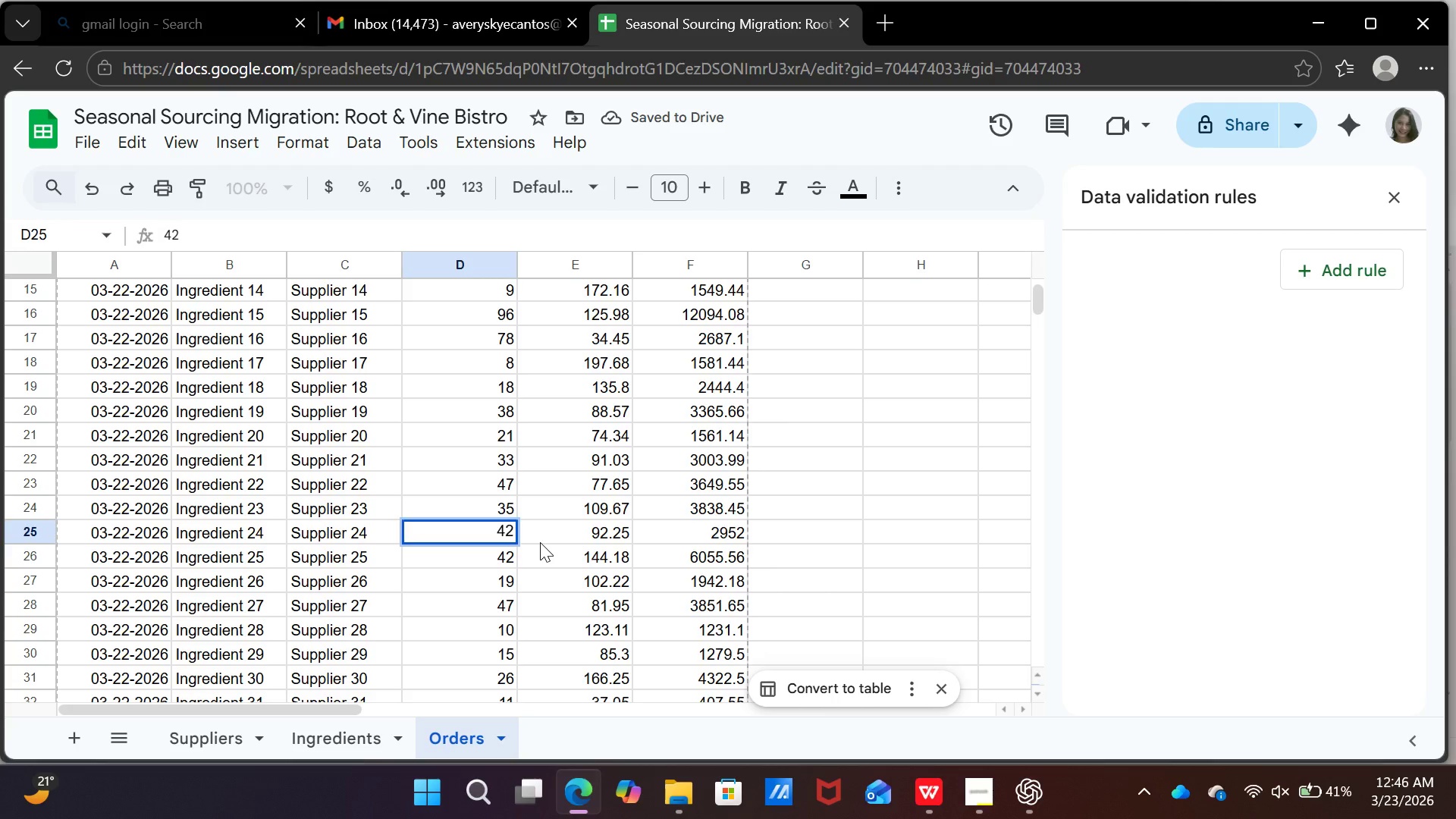 
key(Enter)
 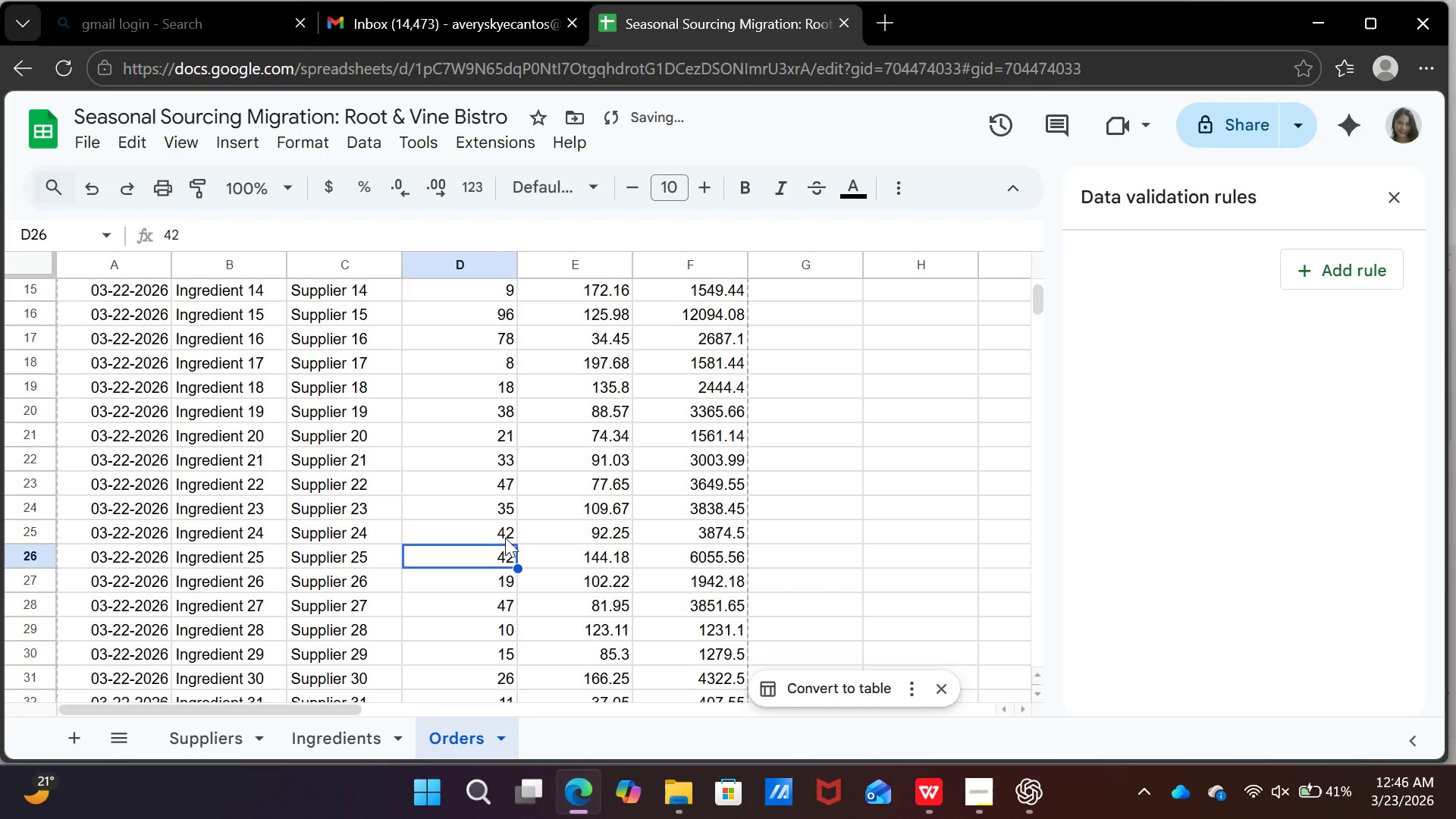 
left_click([486, 529])
 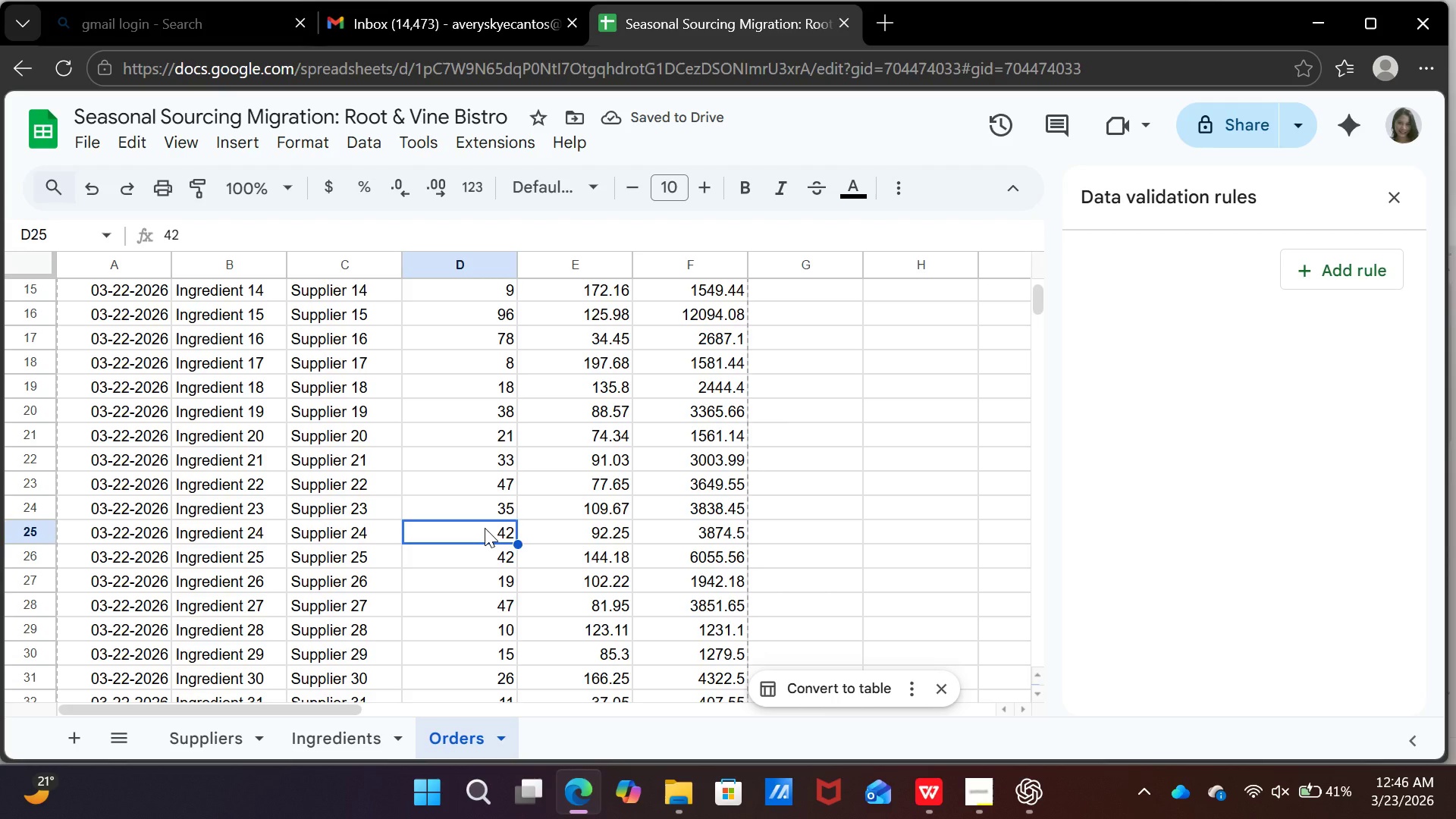 
type(52)
 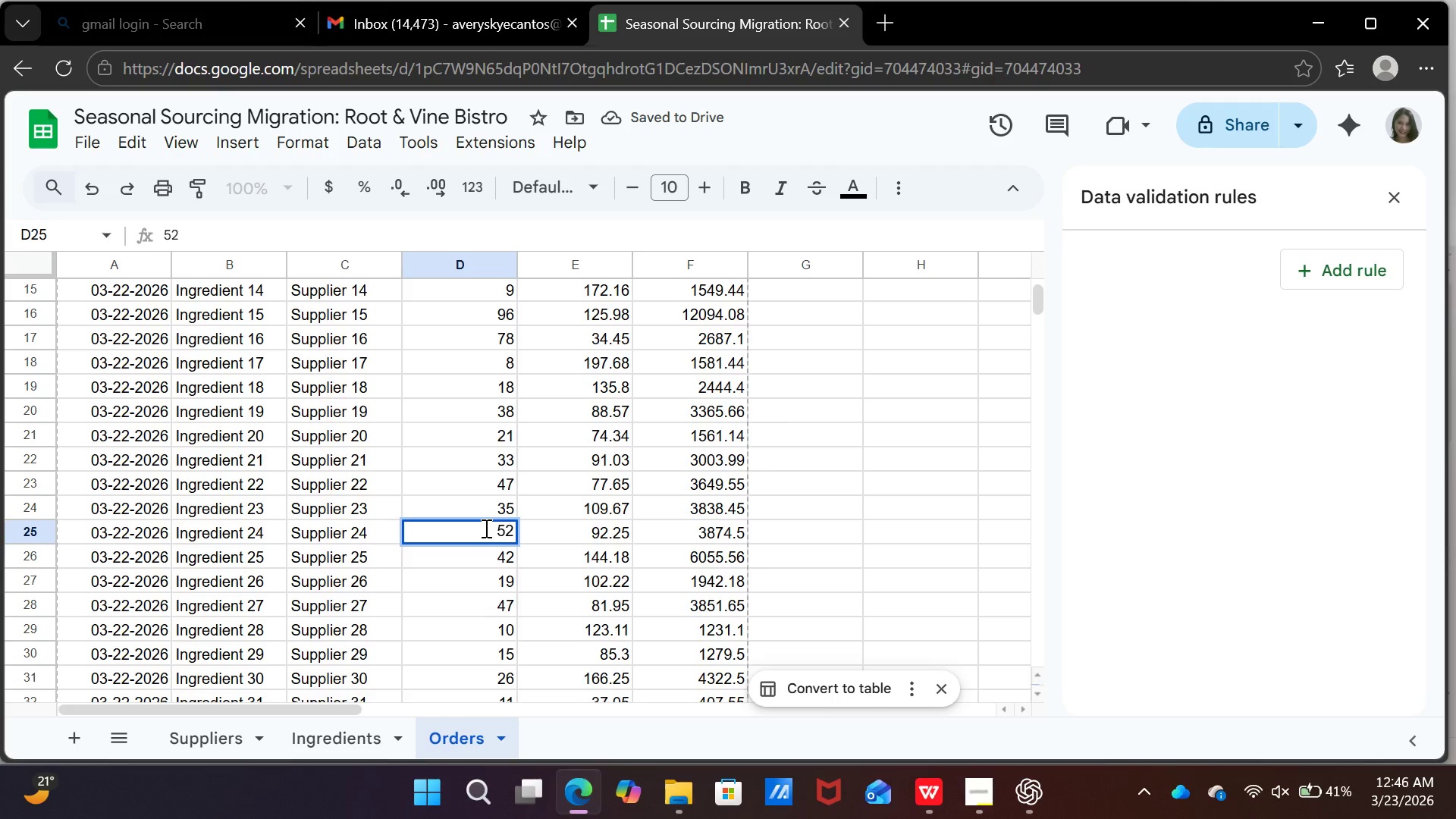 
key(Enter)
 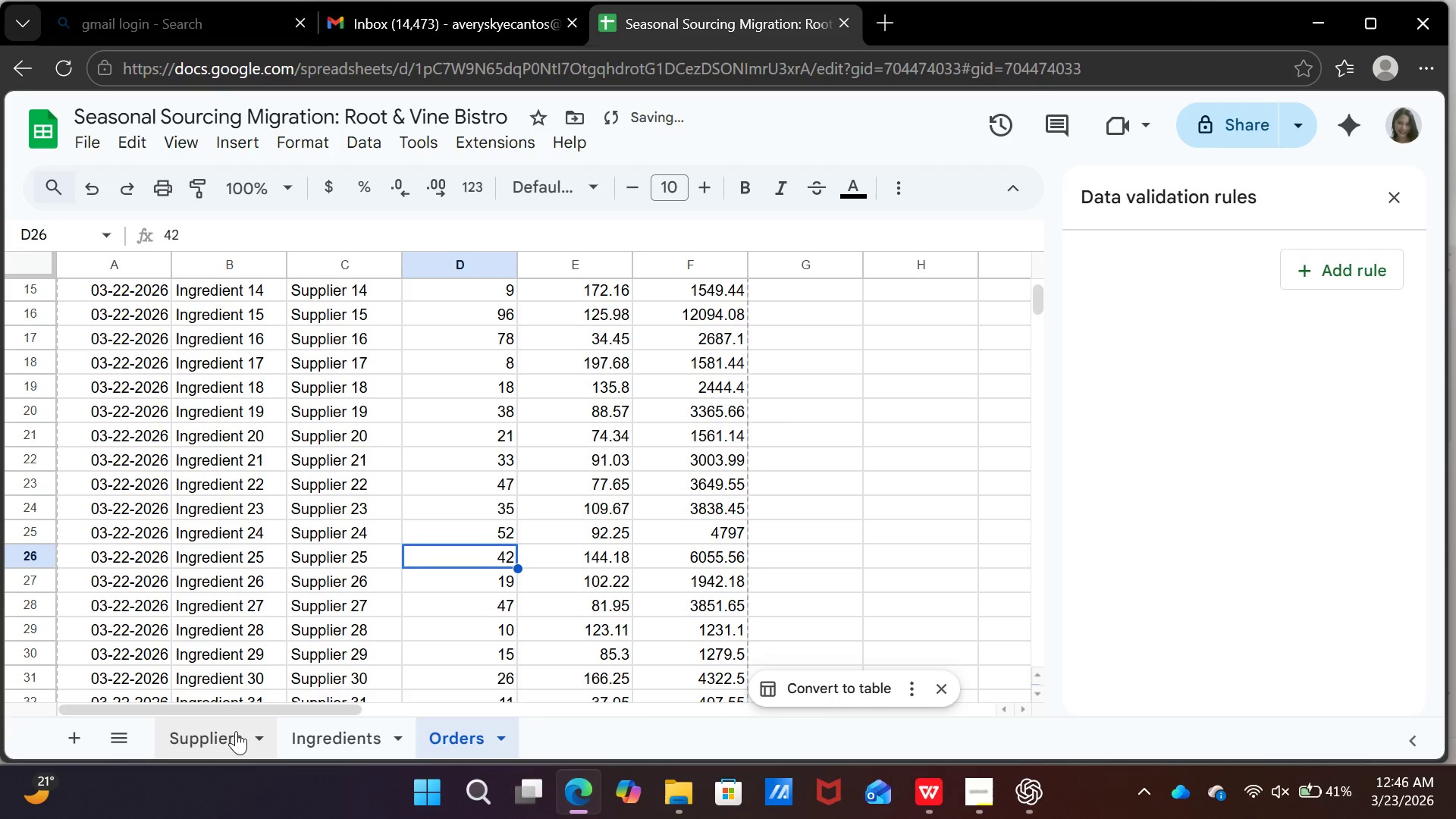 
left_click([225, 752])
 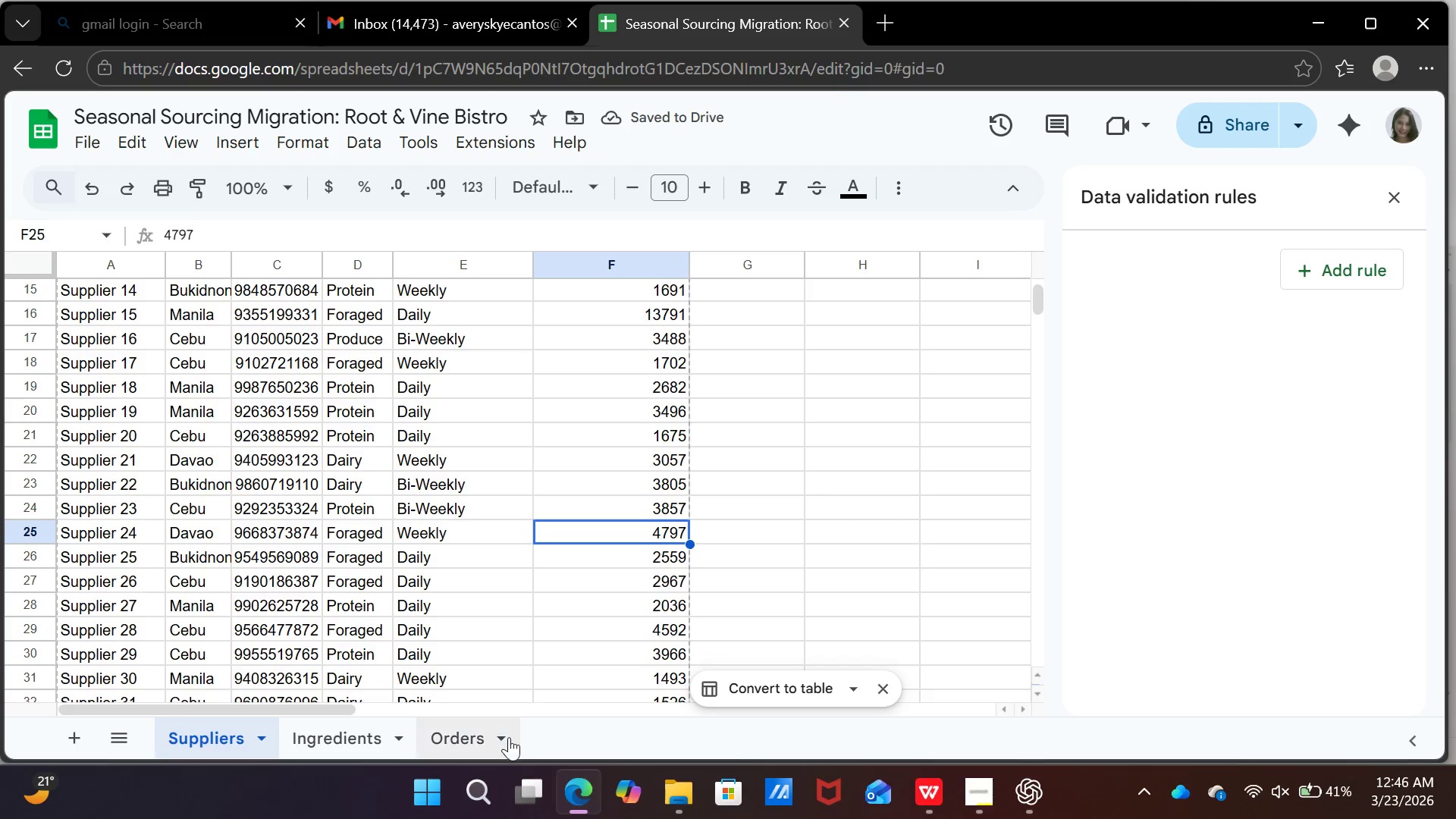 
left_click([509, 737])
 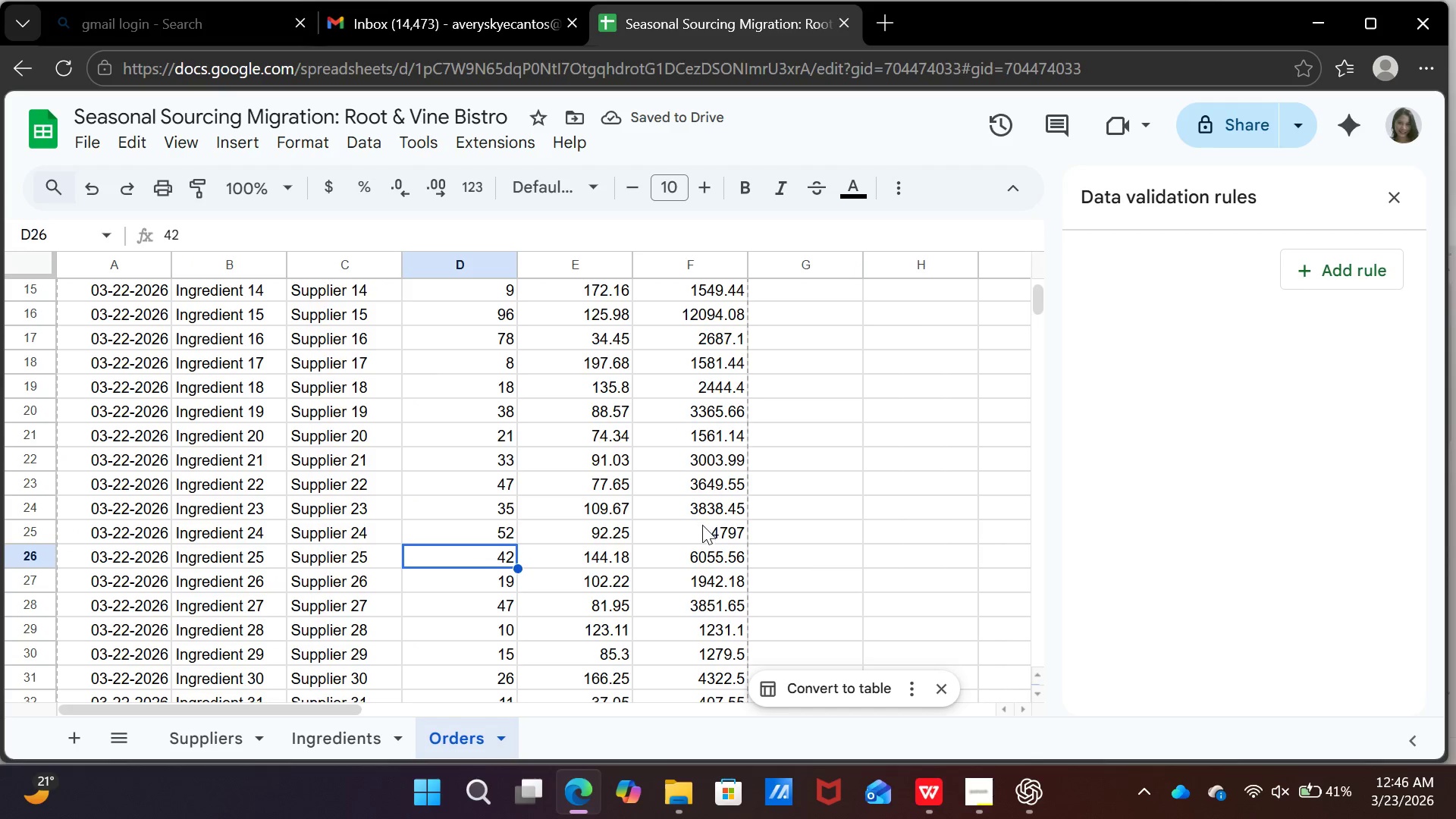 
left_click([702, 526])
 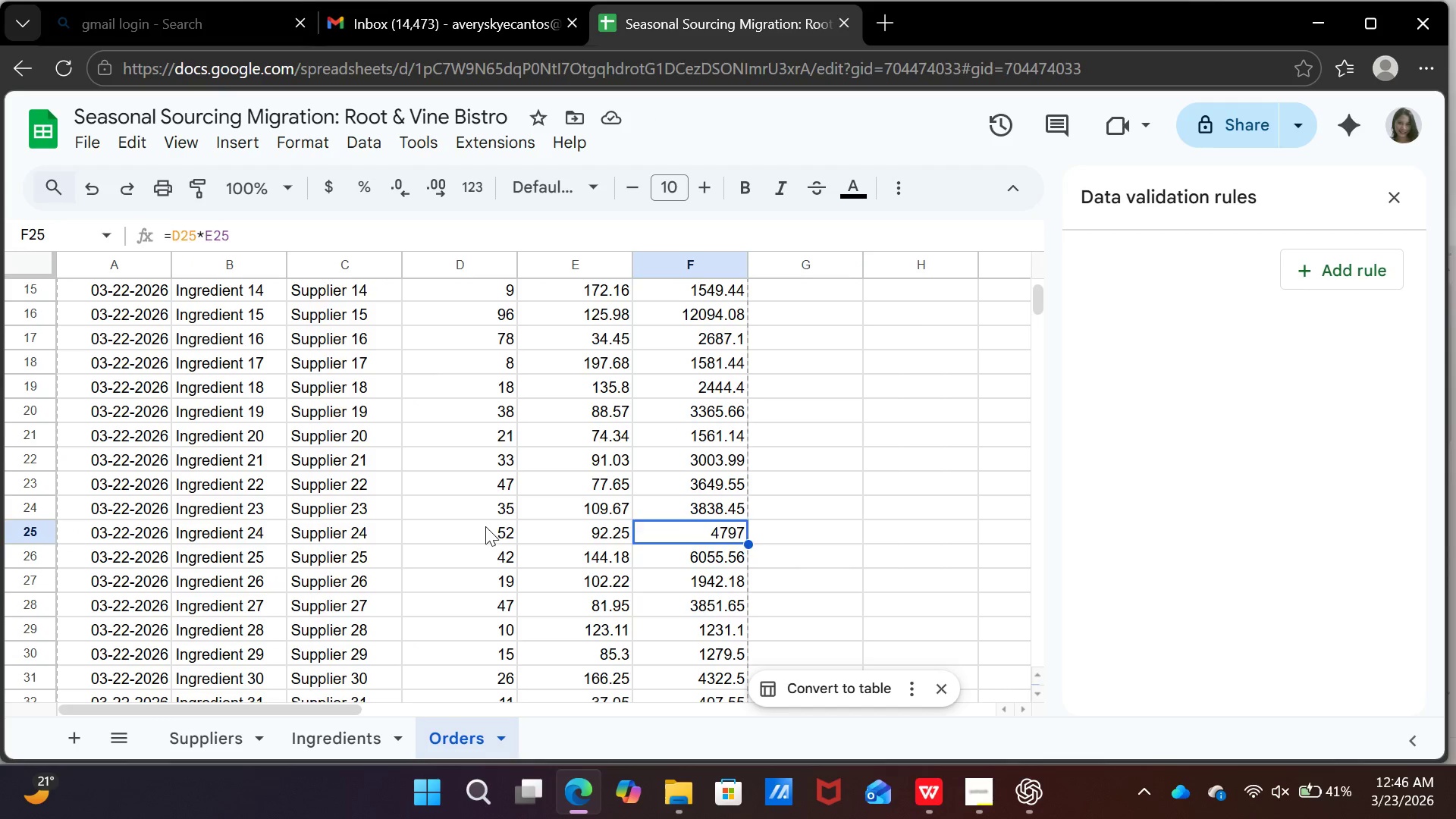 
left_click([485, 526])
 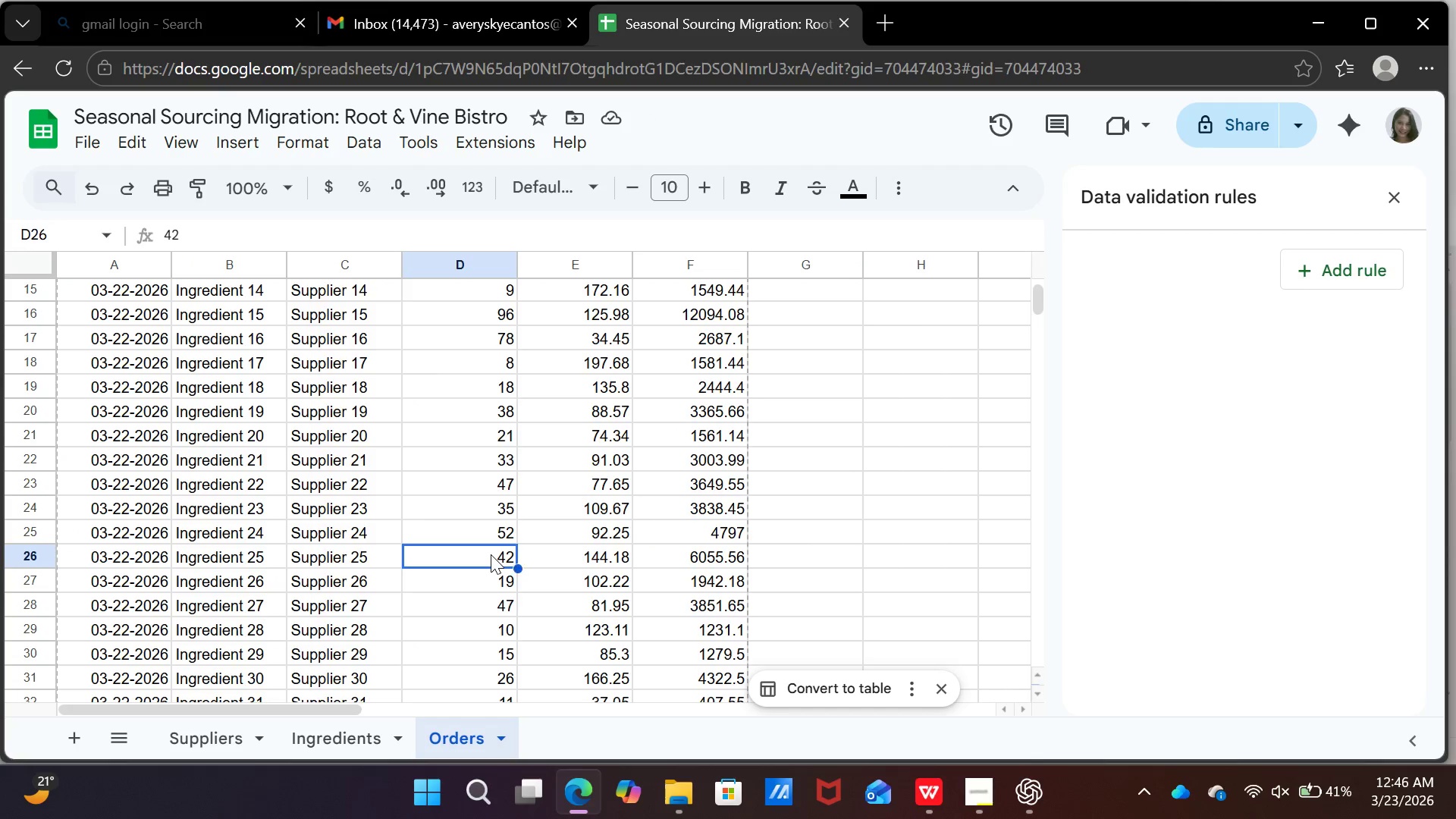 
left_click([491, 554])
 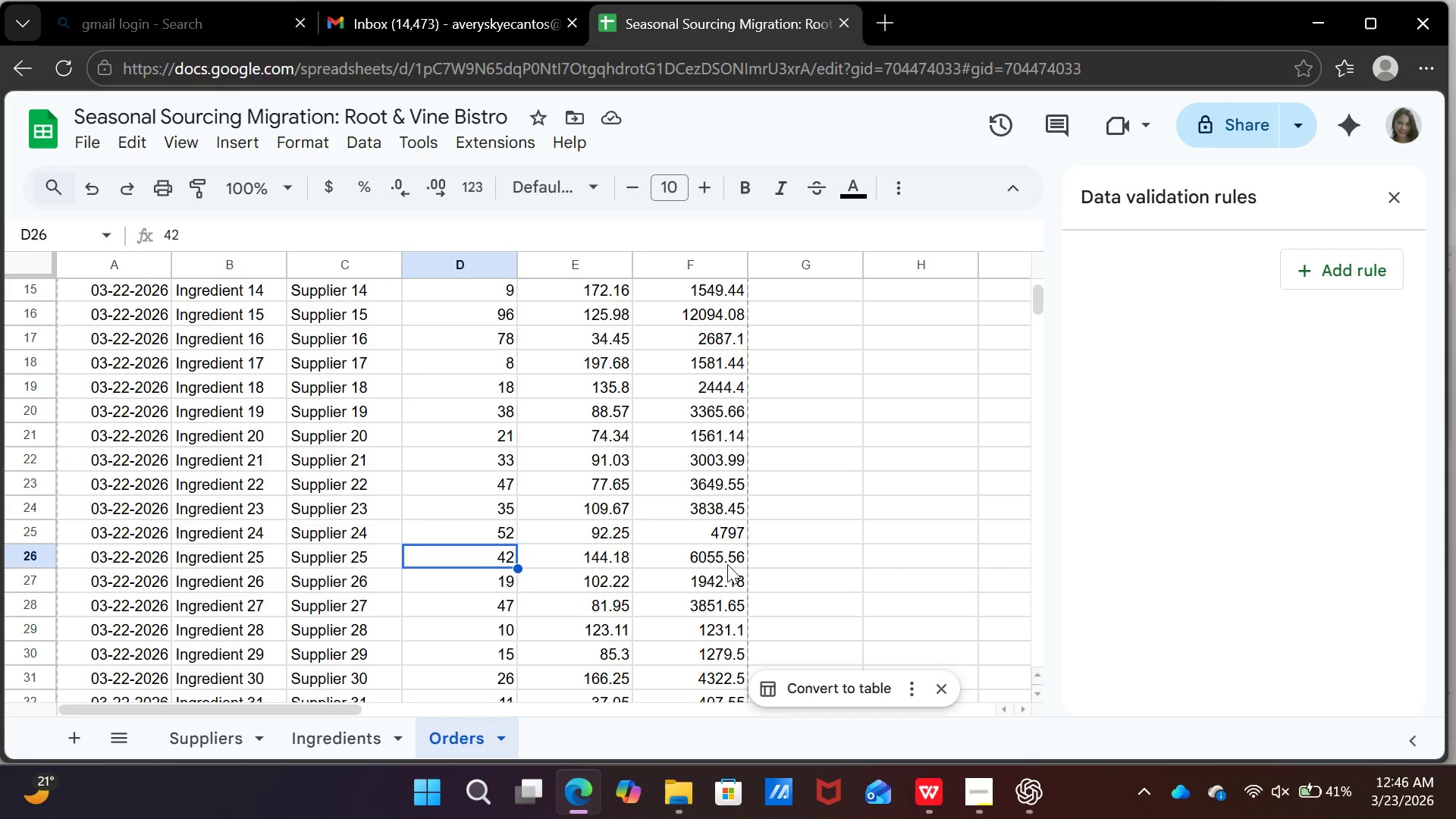 
left_click([727, 564])
 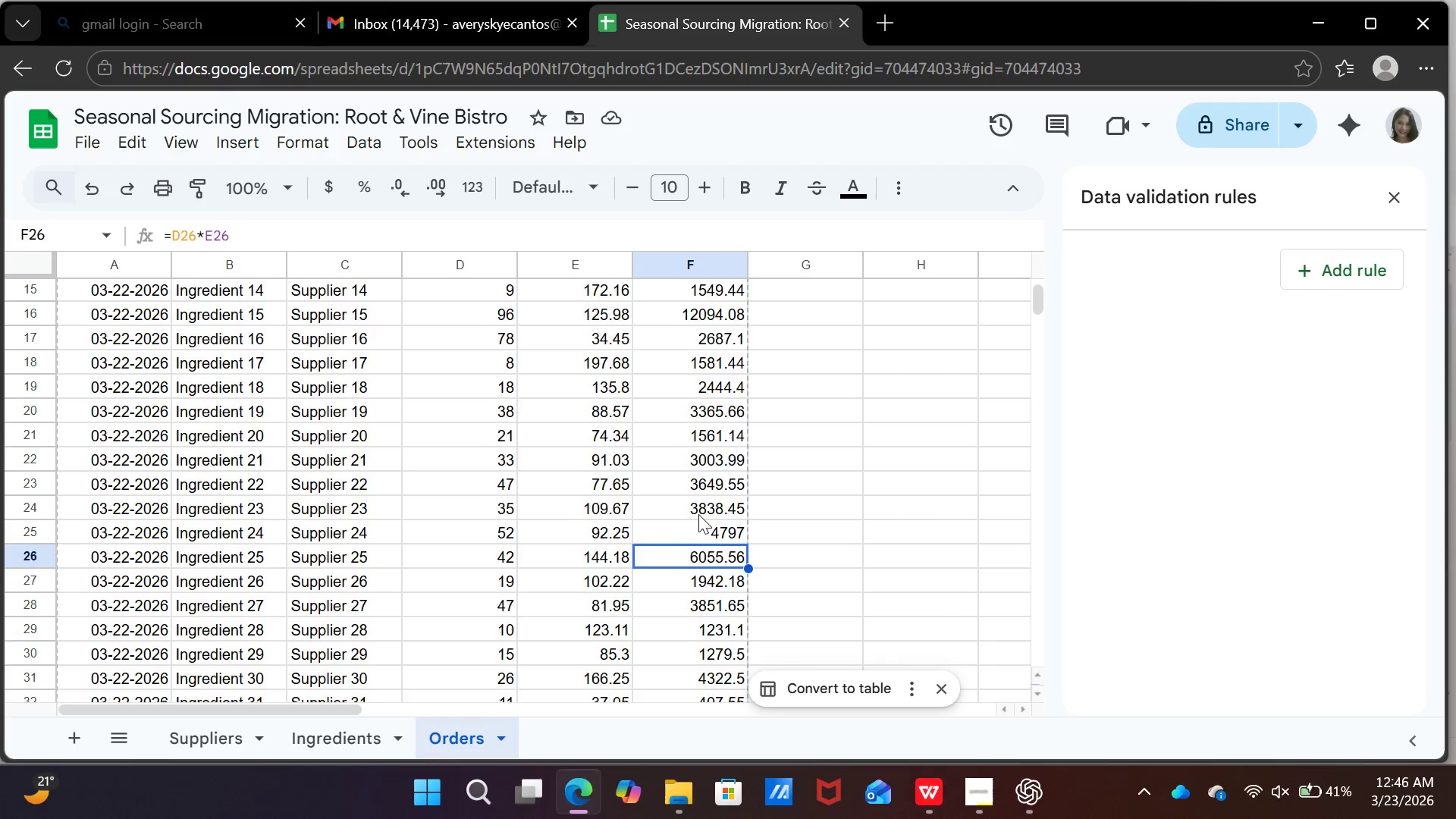 
scroll: coordinate [698, 514], scroll_direction: down, amount: 2.0
 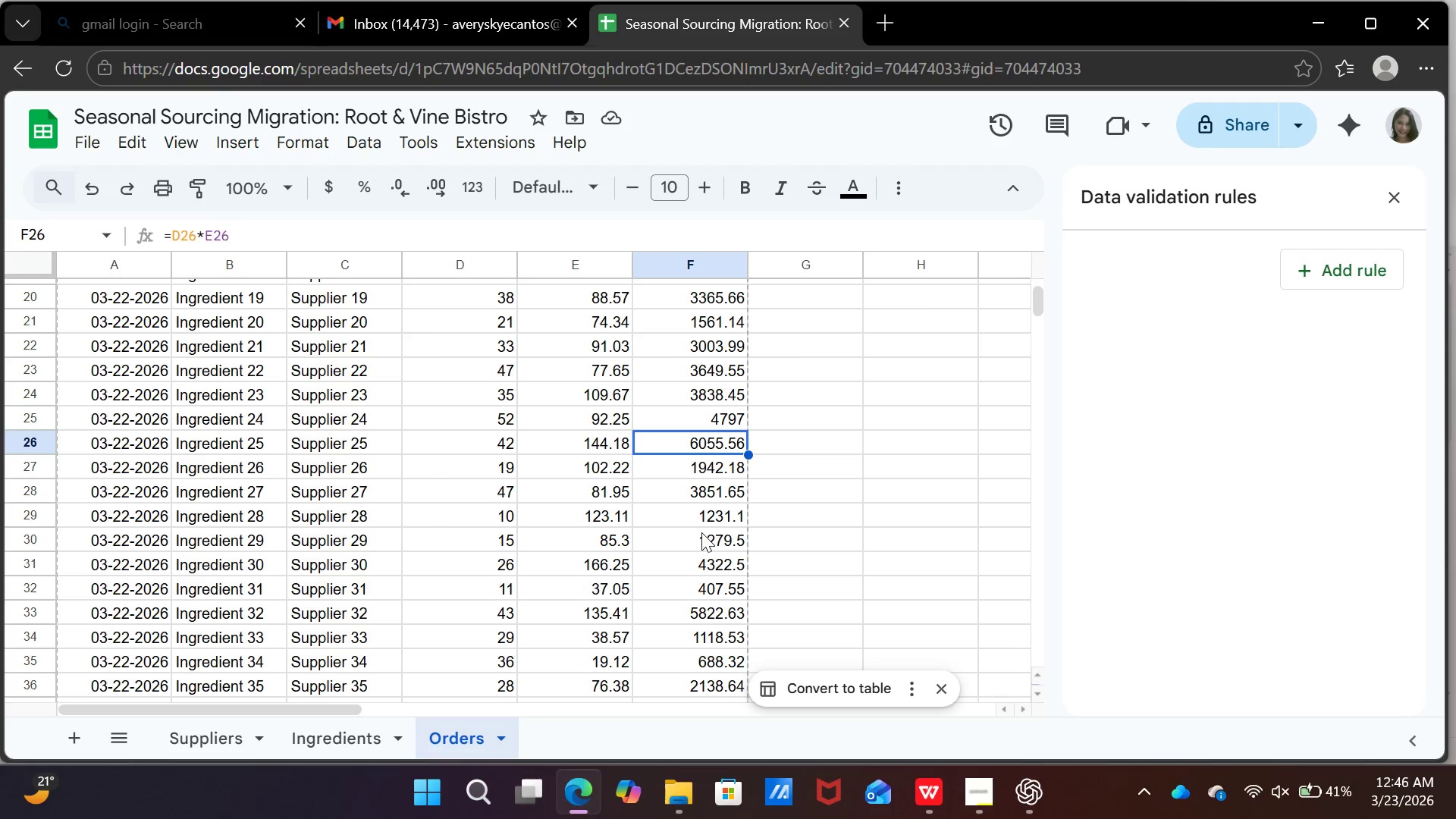 
scroll: coordinate [701, 532], scroll_direction: up, amount: 1.0
 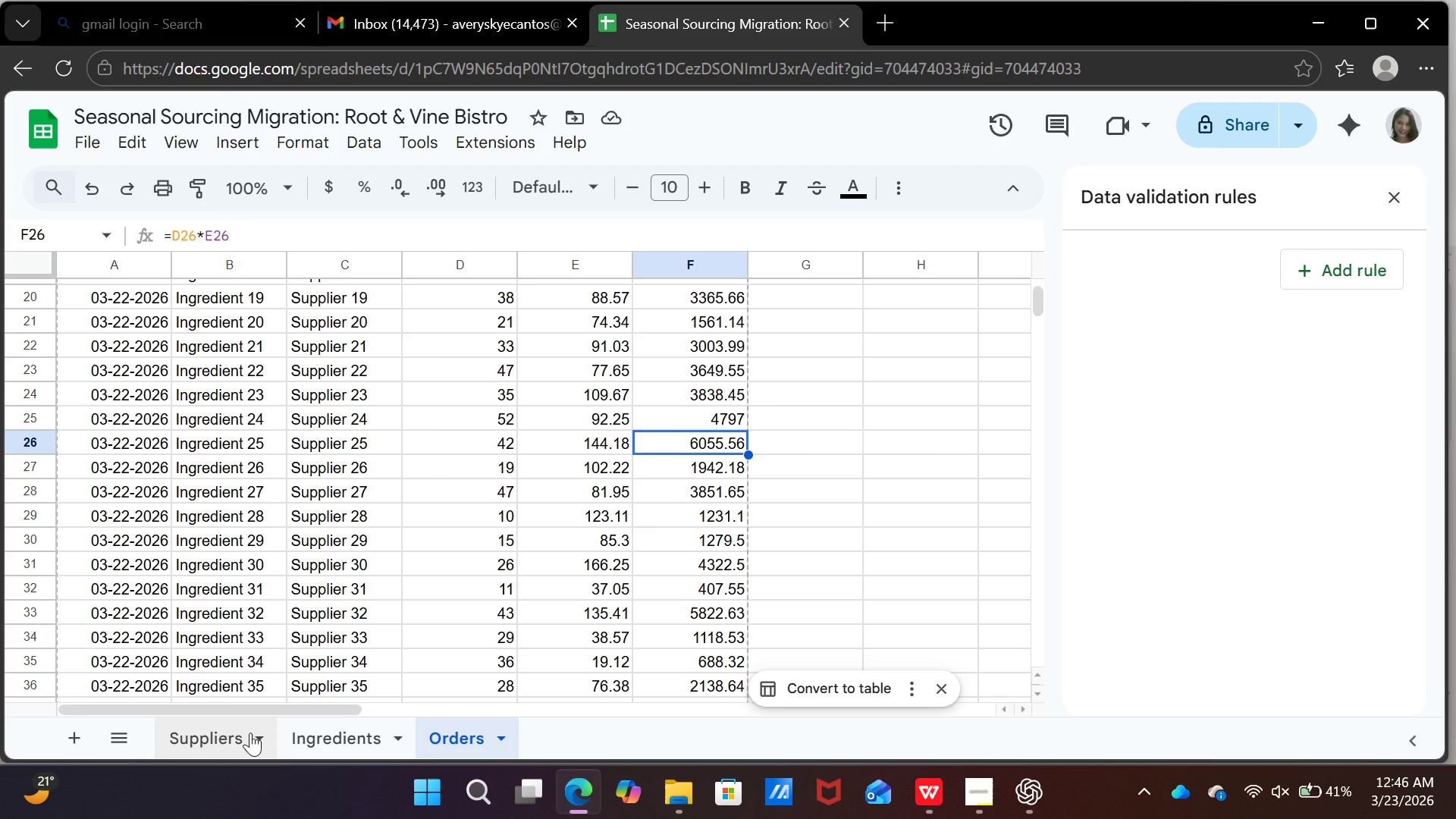 
left_click([250, 733])
 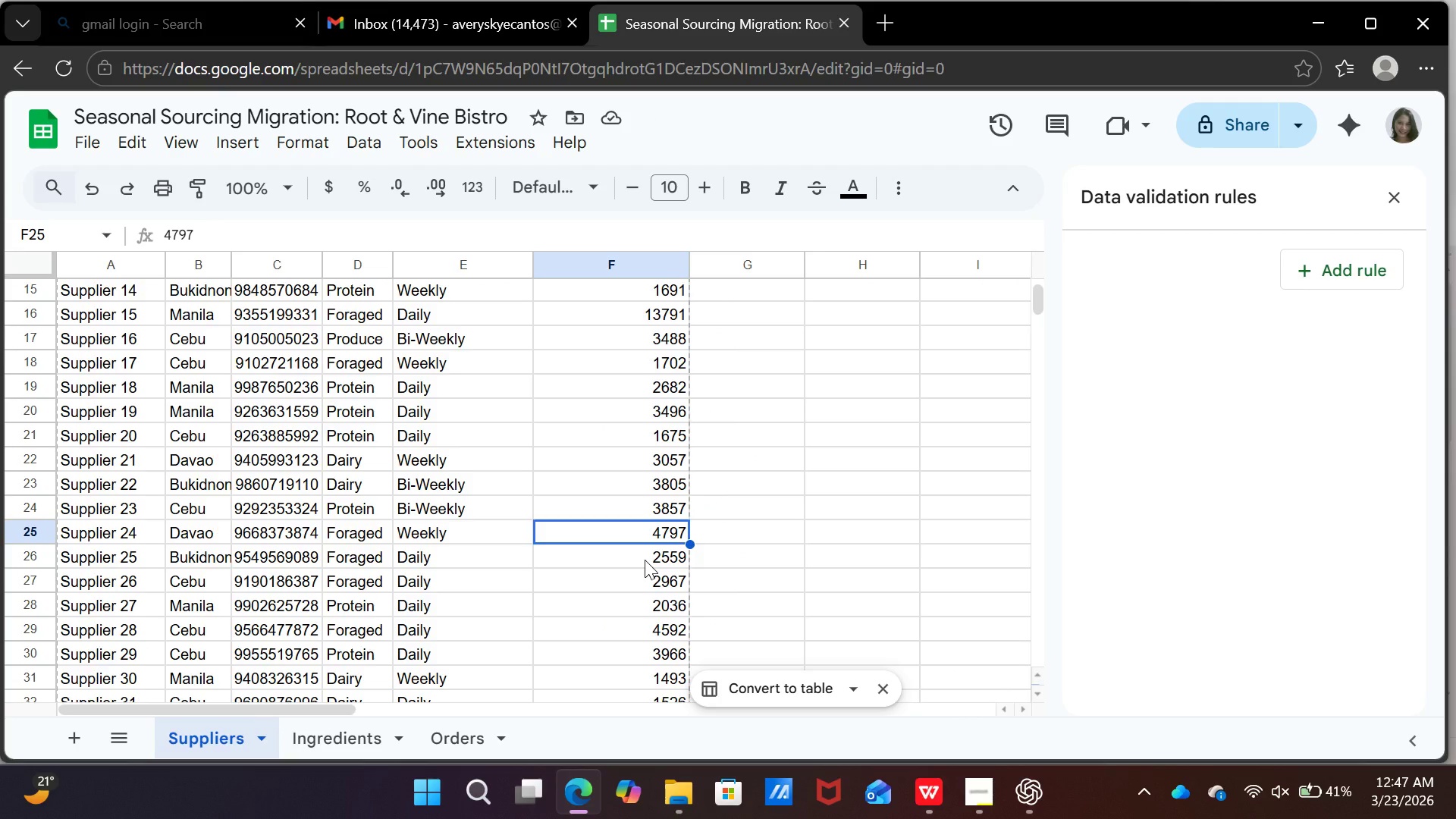 
left_click([645, 560])
 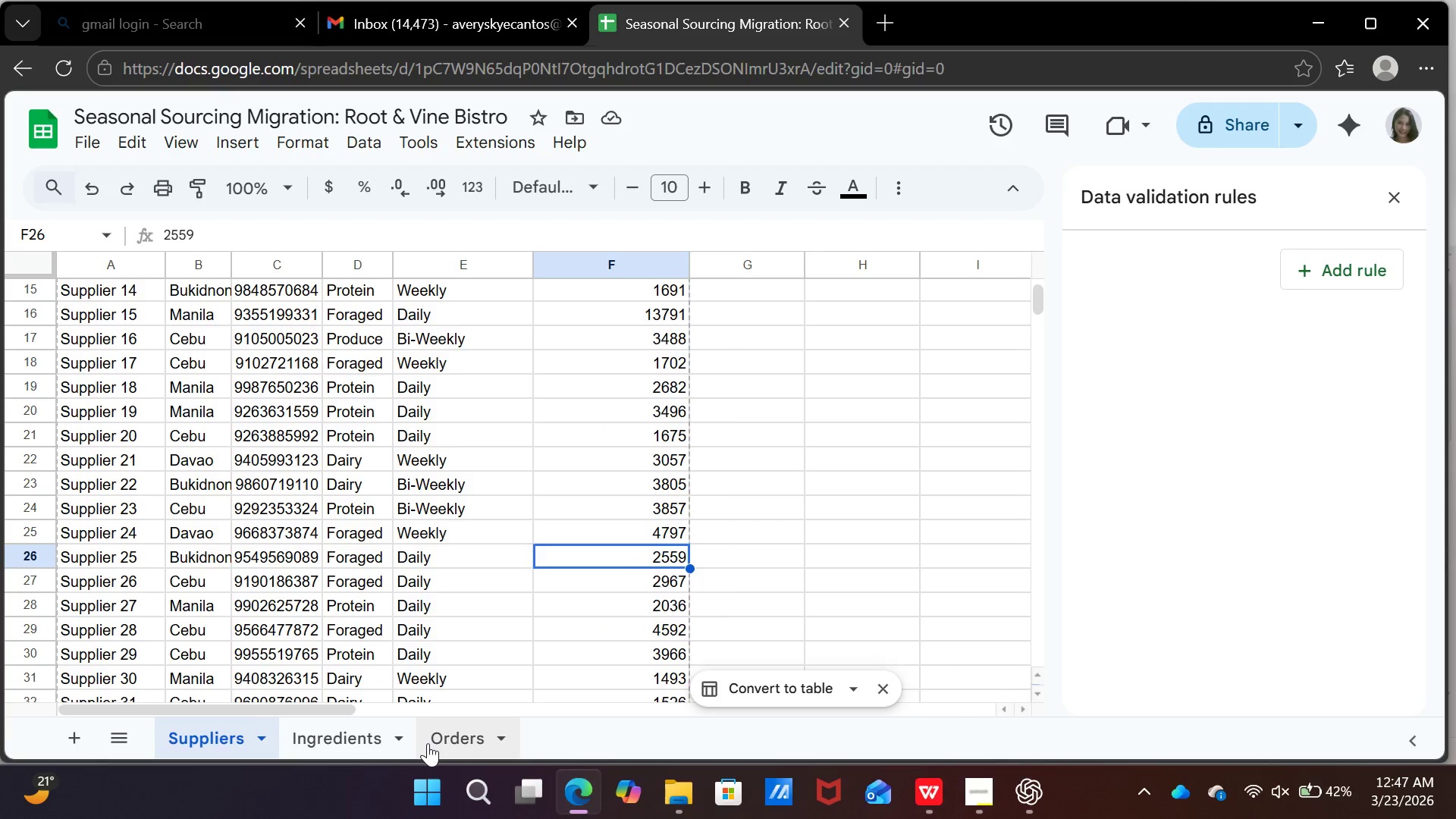 
left_click([428, 743])
 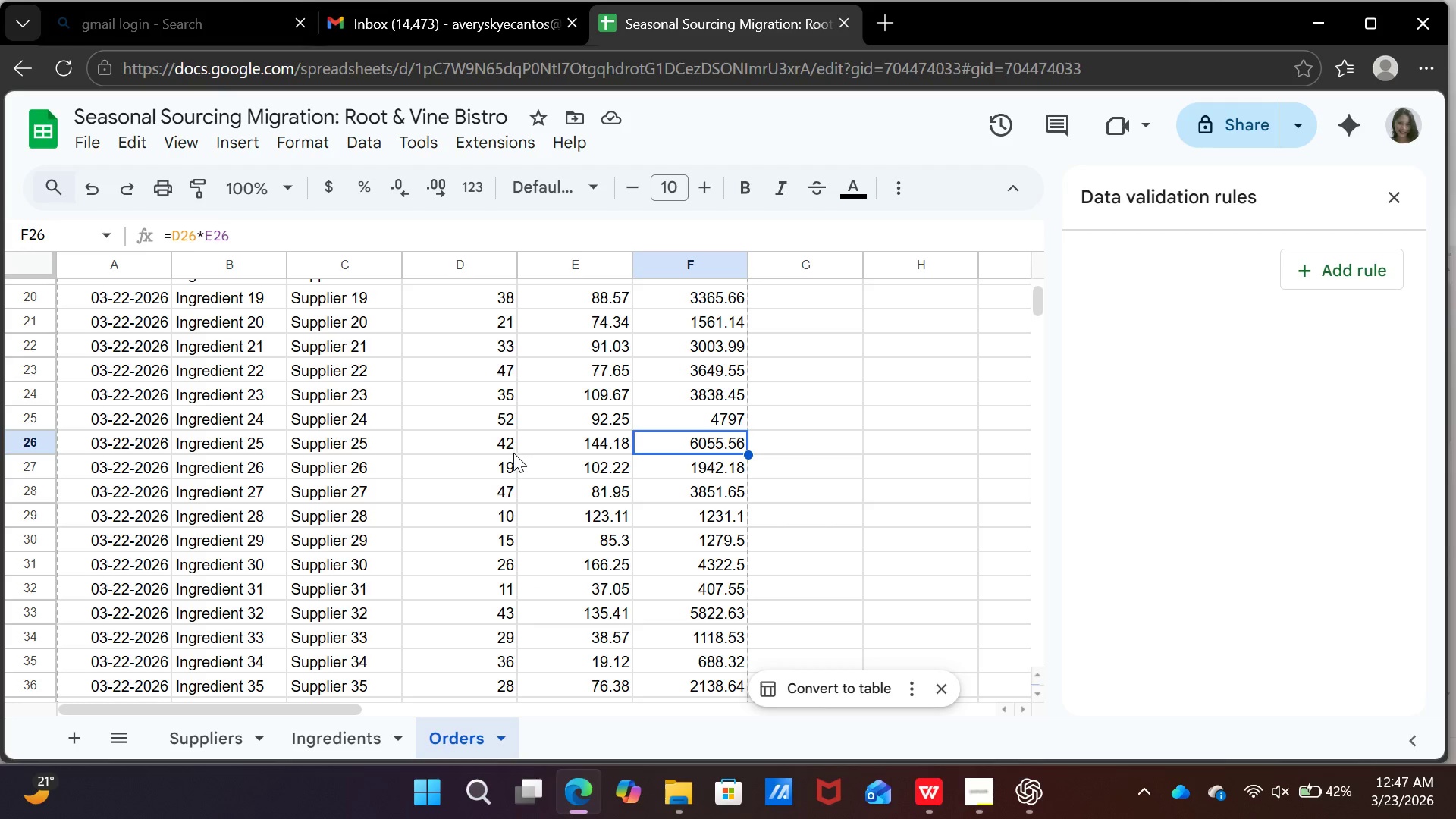 
left_click([511, 449])
 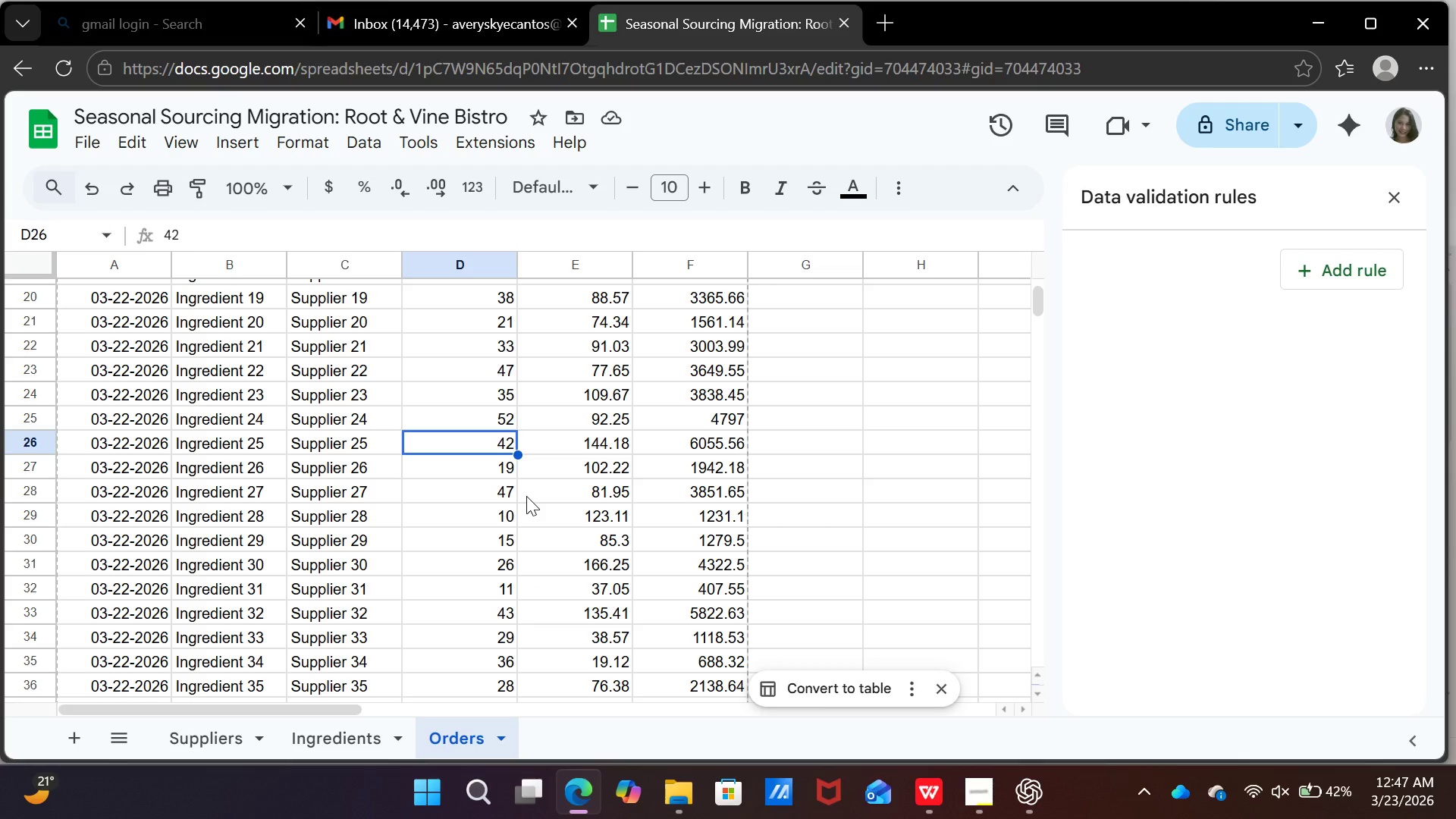 
type(21)
 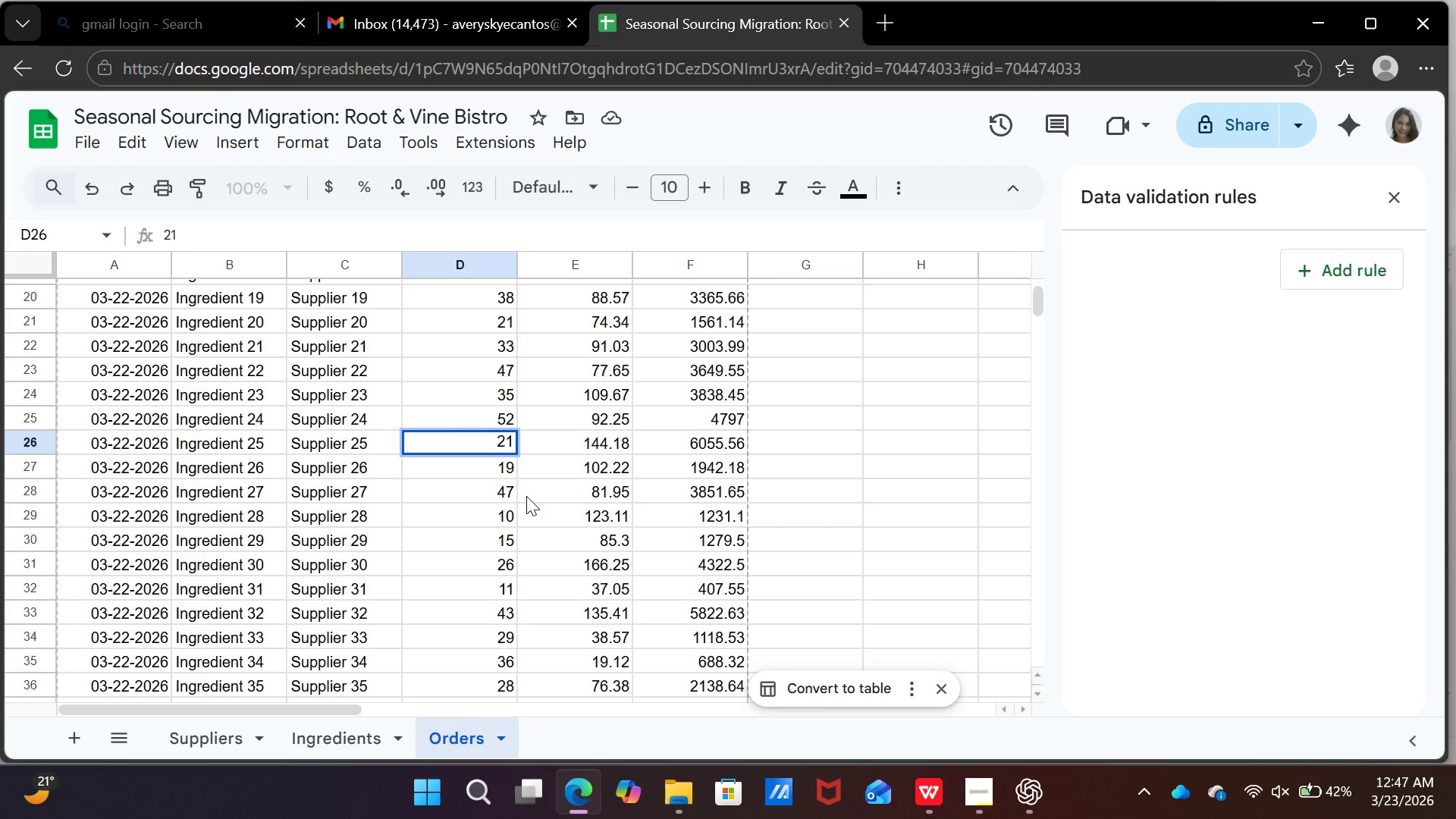 
key(Enter)
 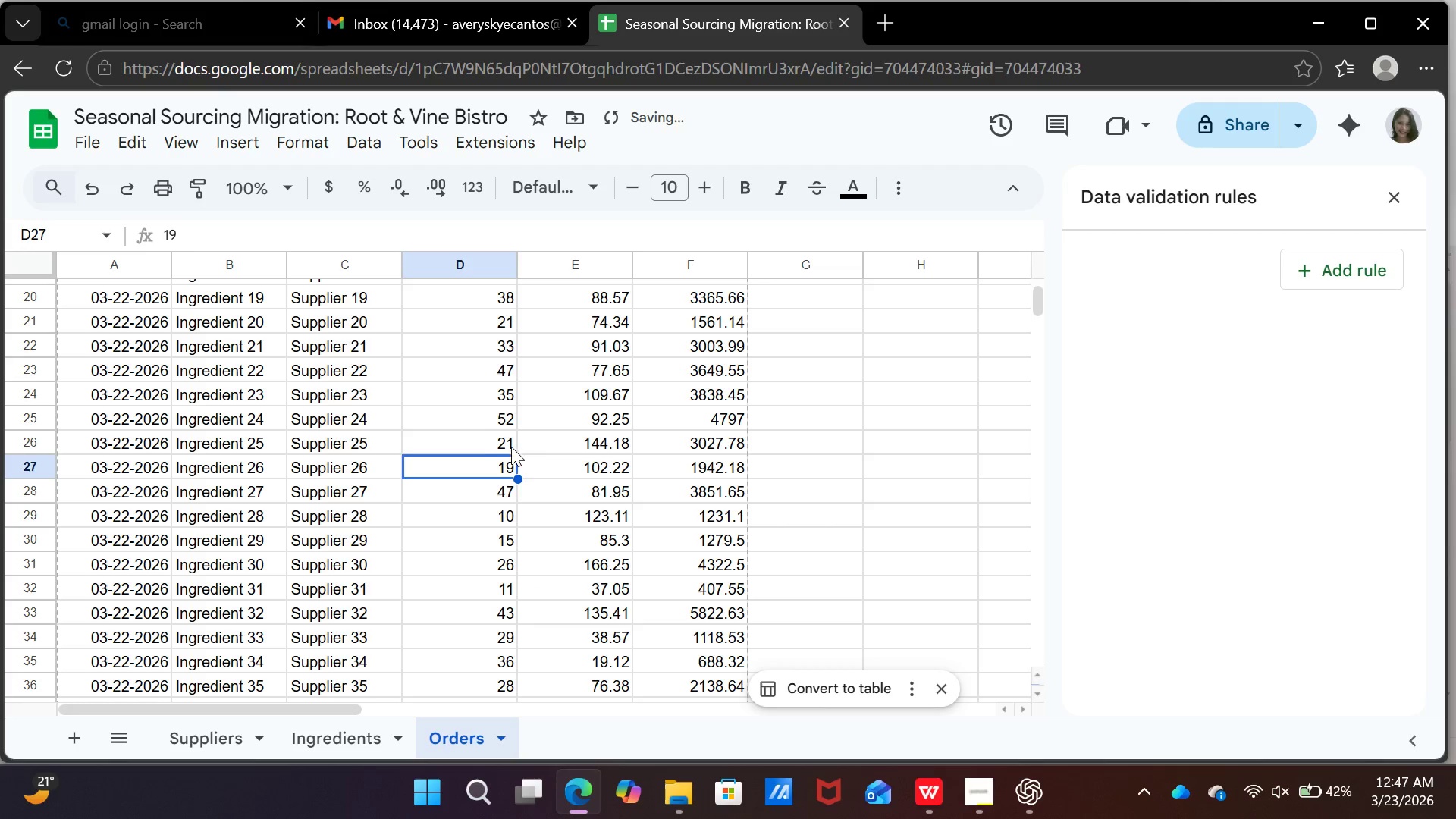 
left_click([487, 438])
 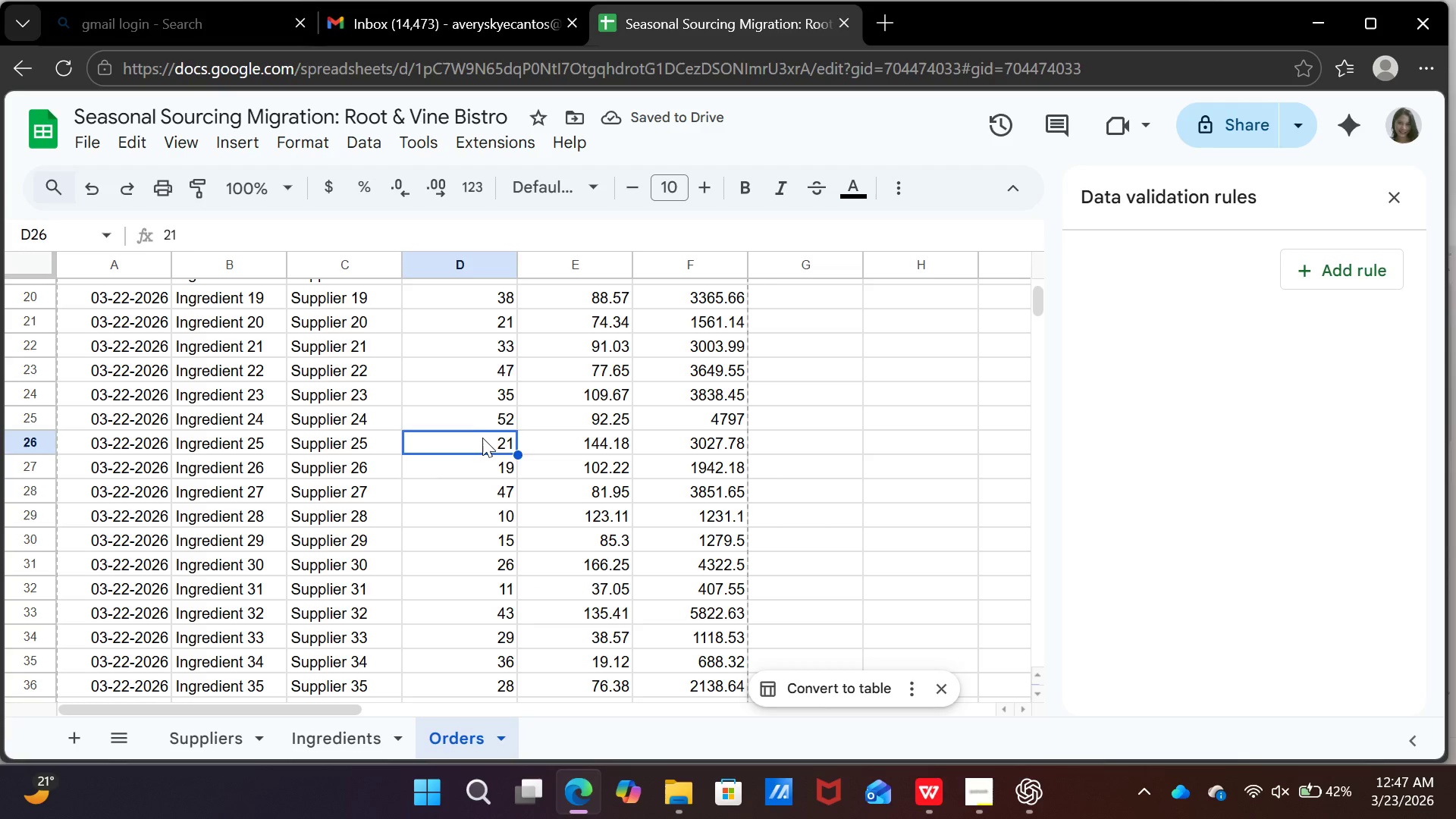 
type(19)
 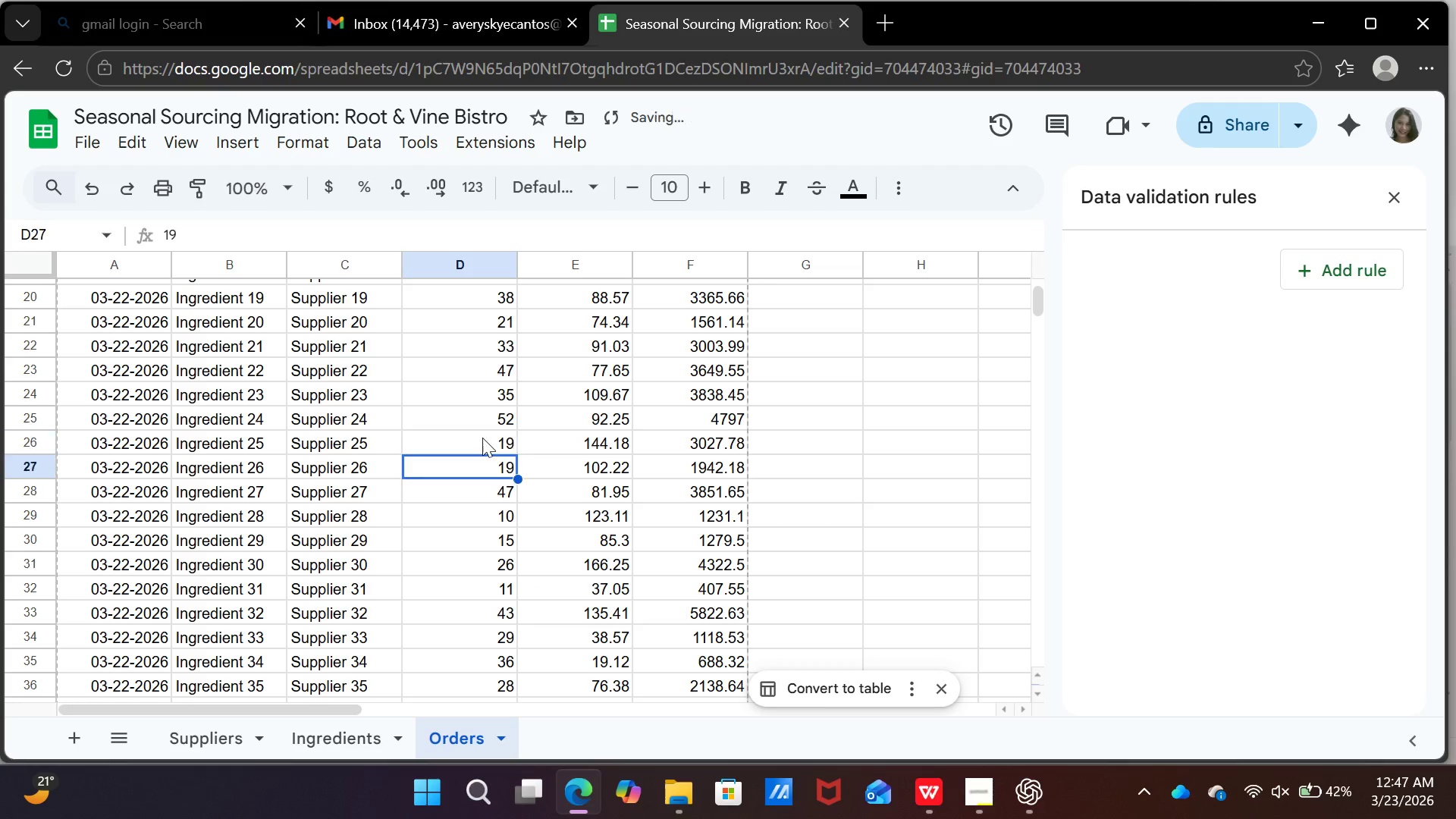 
key(Enter)
 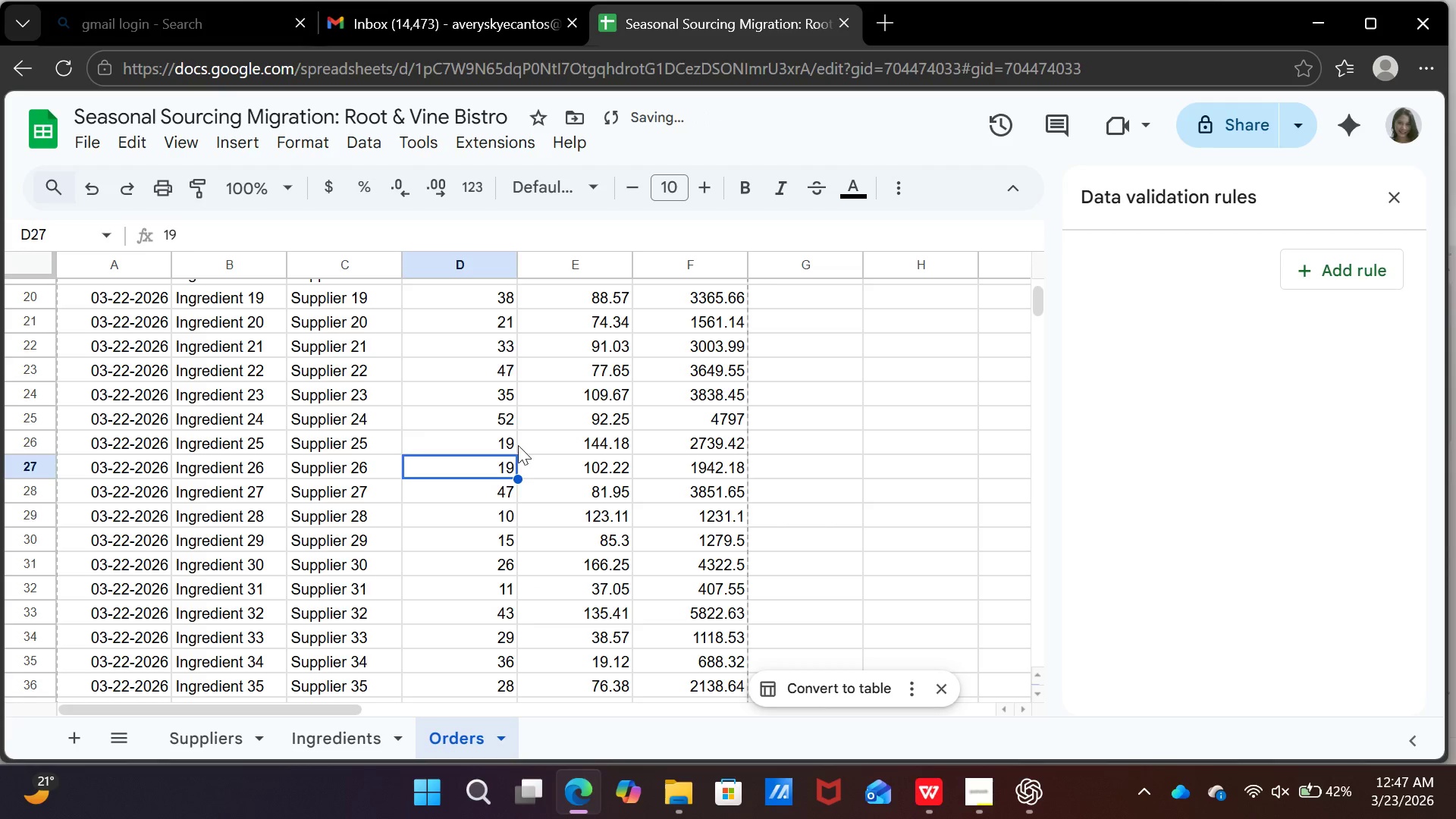 
left_click([518, 445])
 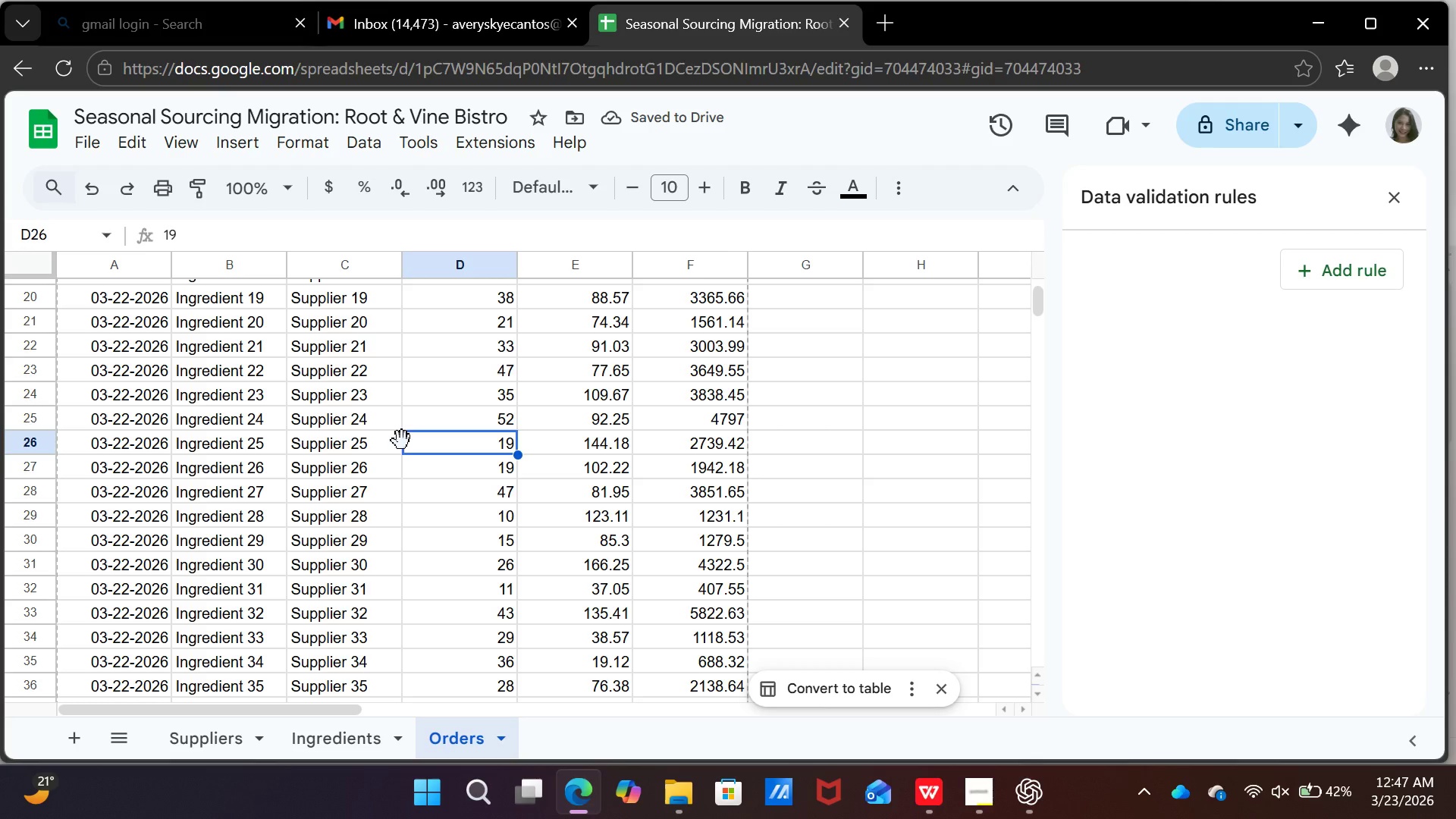 
type(17)
 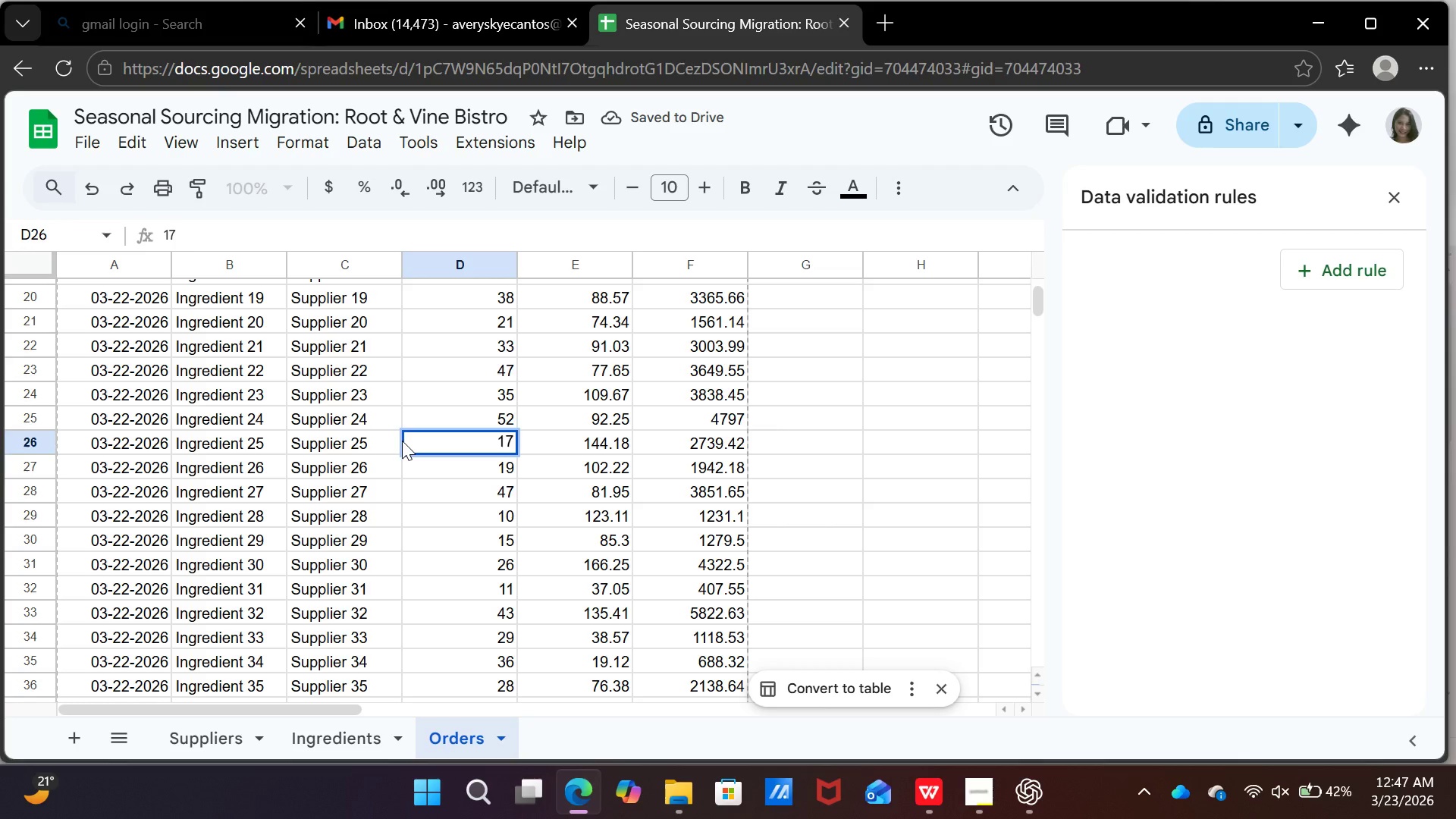 
key(Enter)
 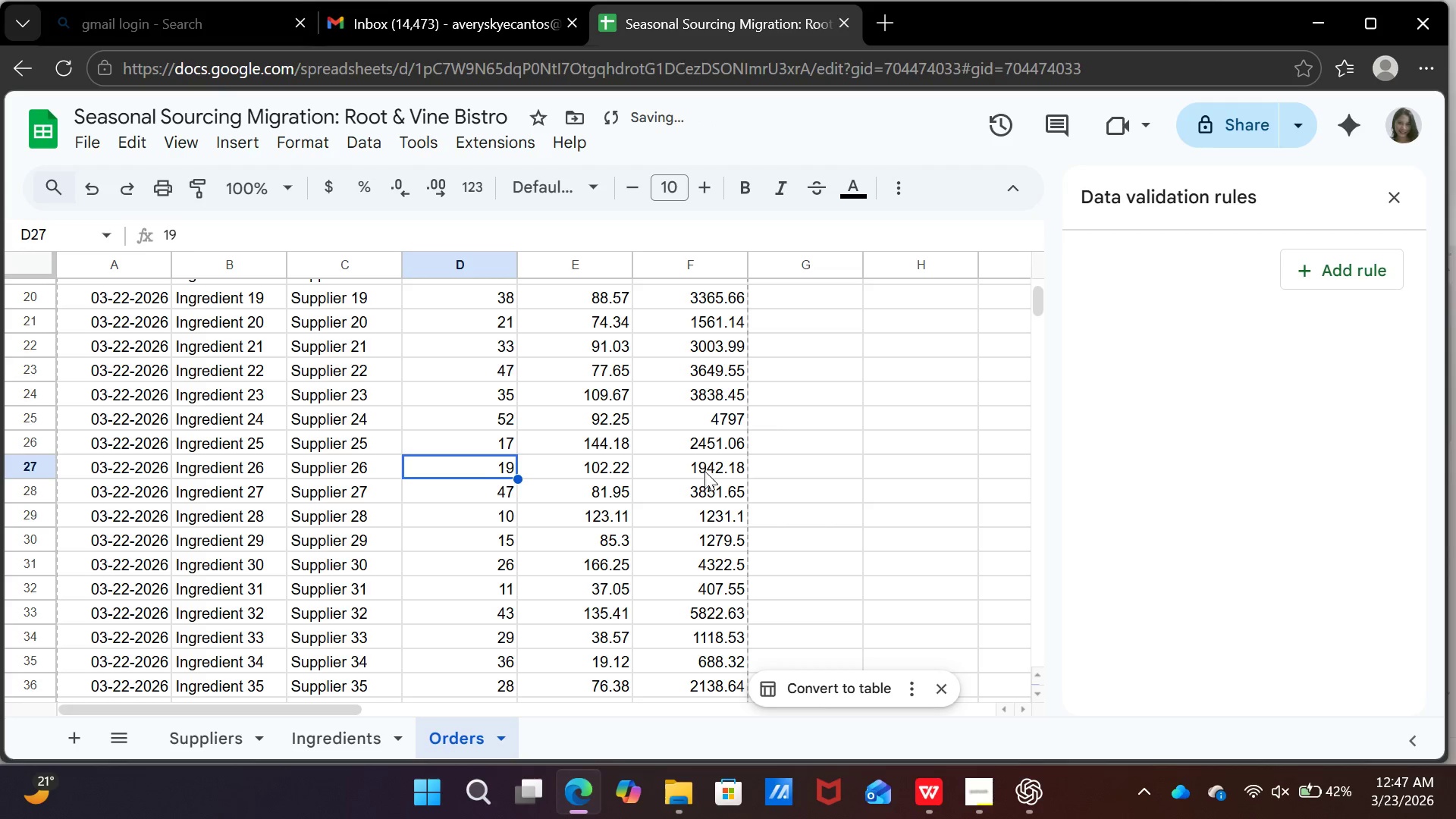 
left_click([708, 467])
 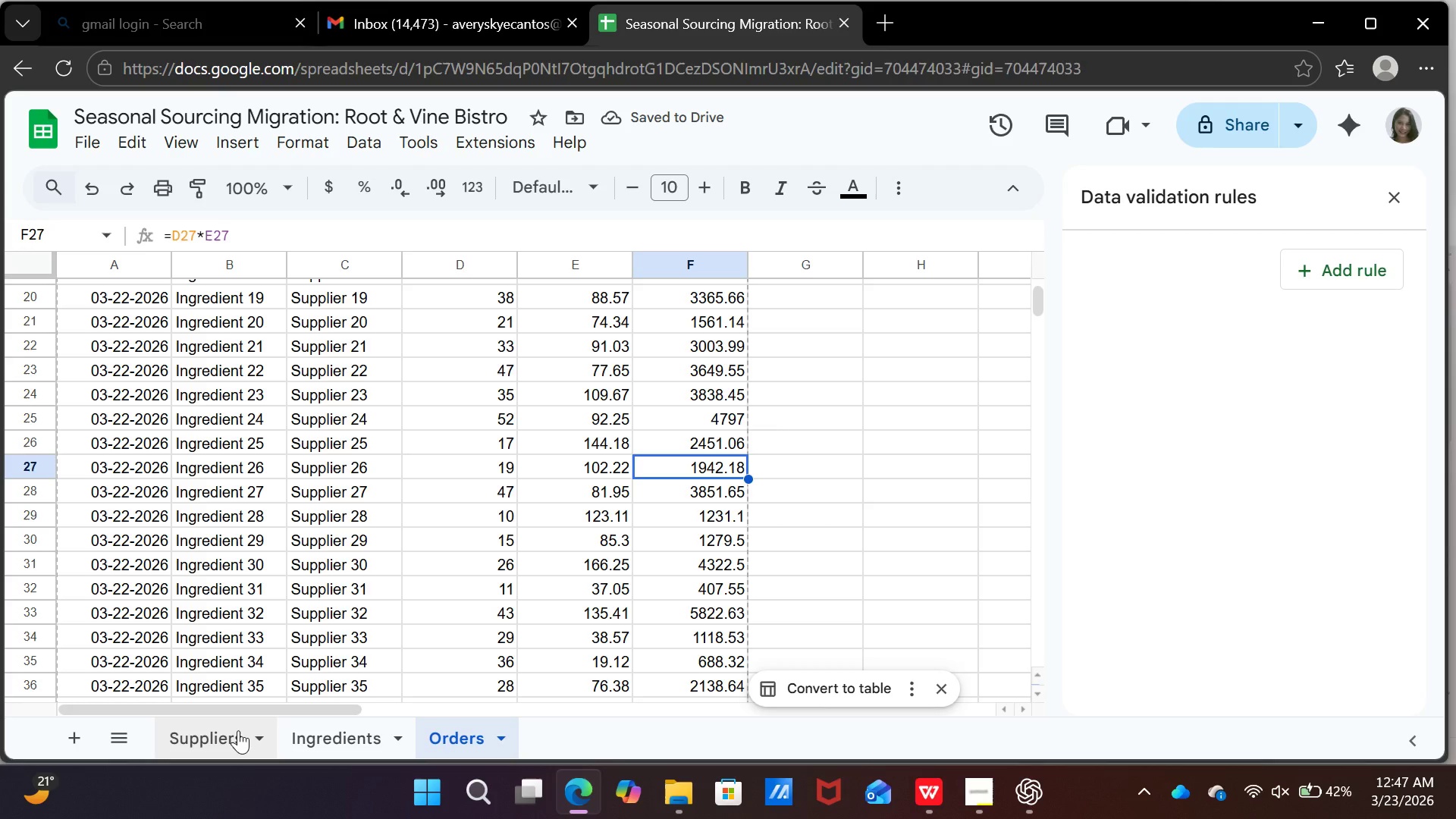 
left_click([238, 730])
 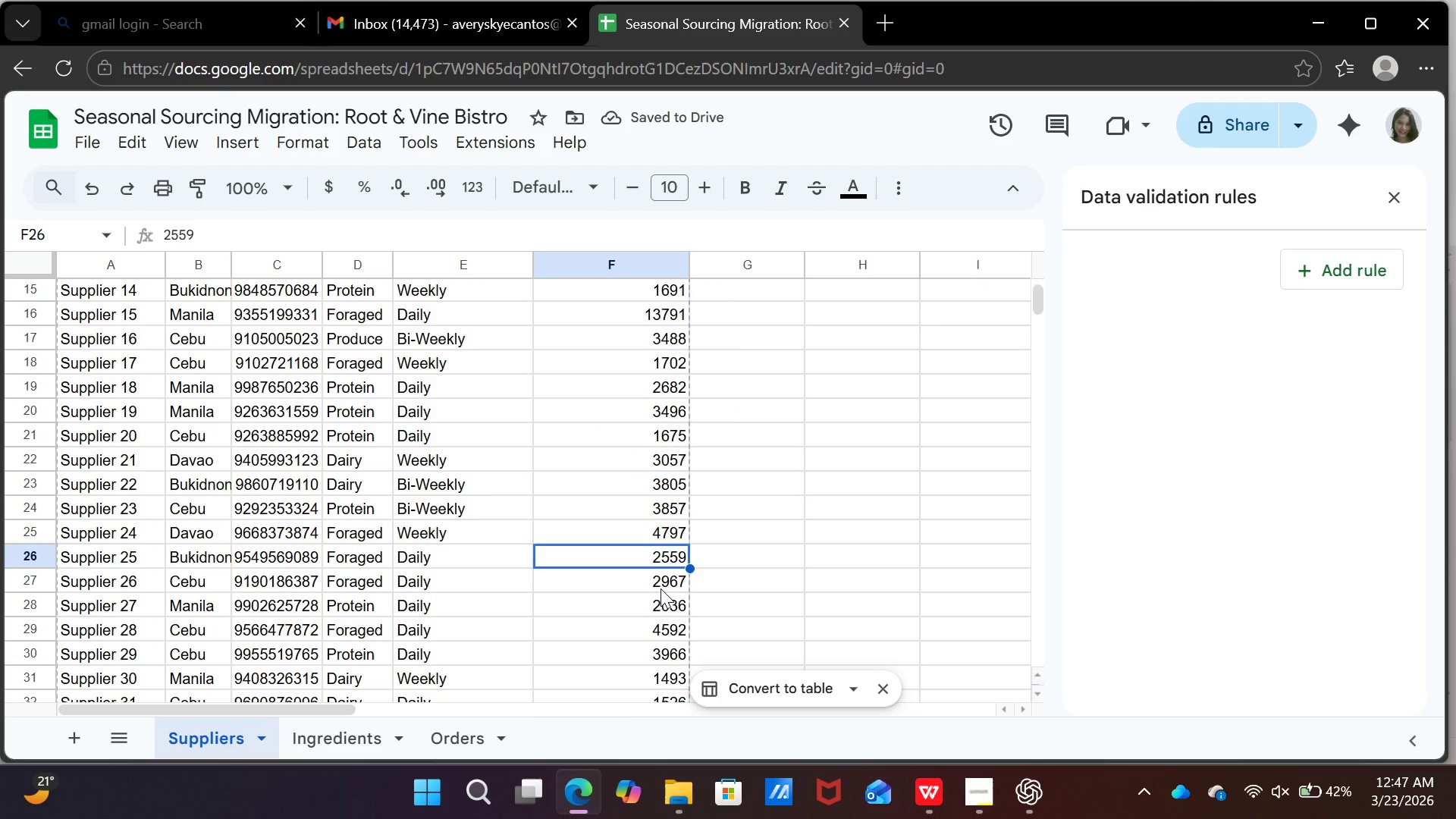 
left_click([661, 588])
 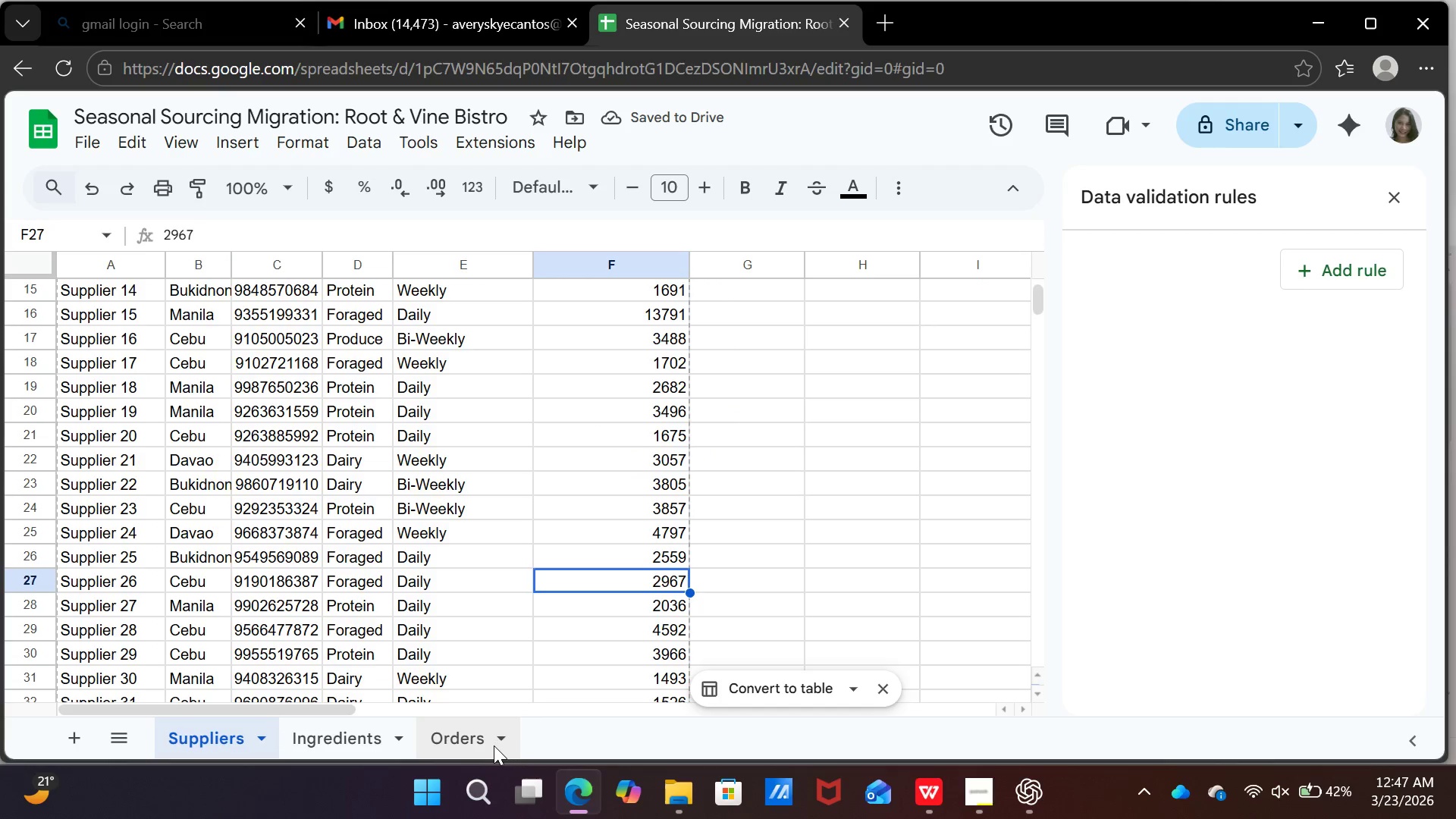 
left_click([494, 745])
 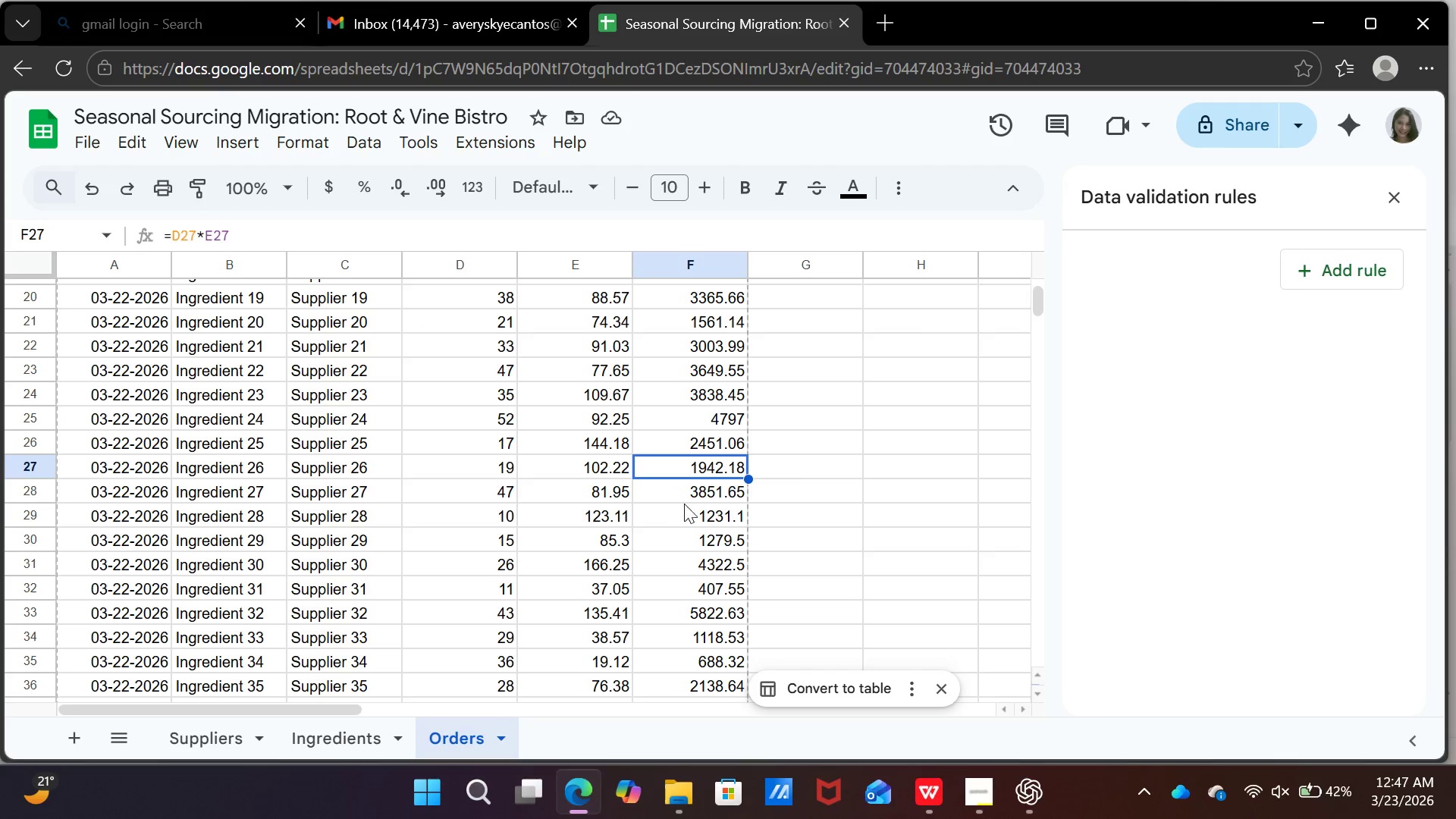 
left_click([684, 497])
 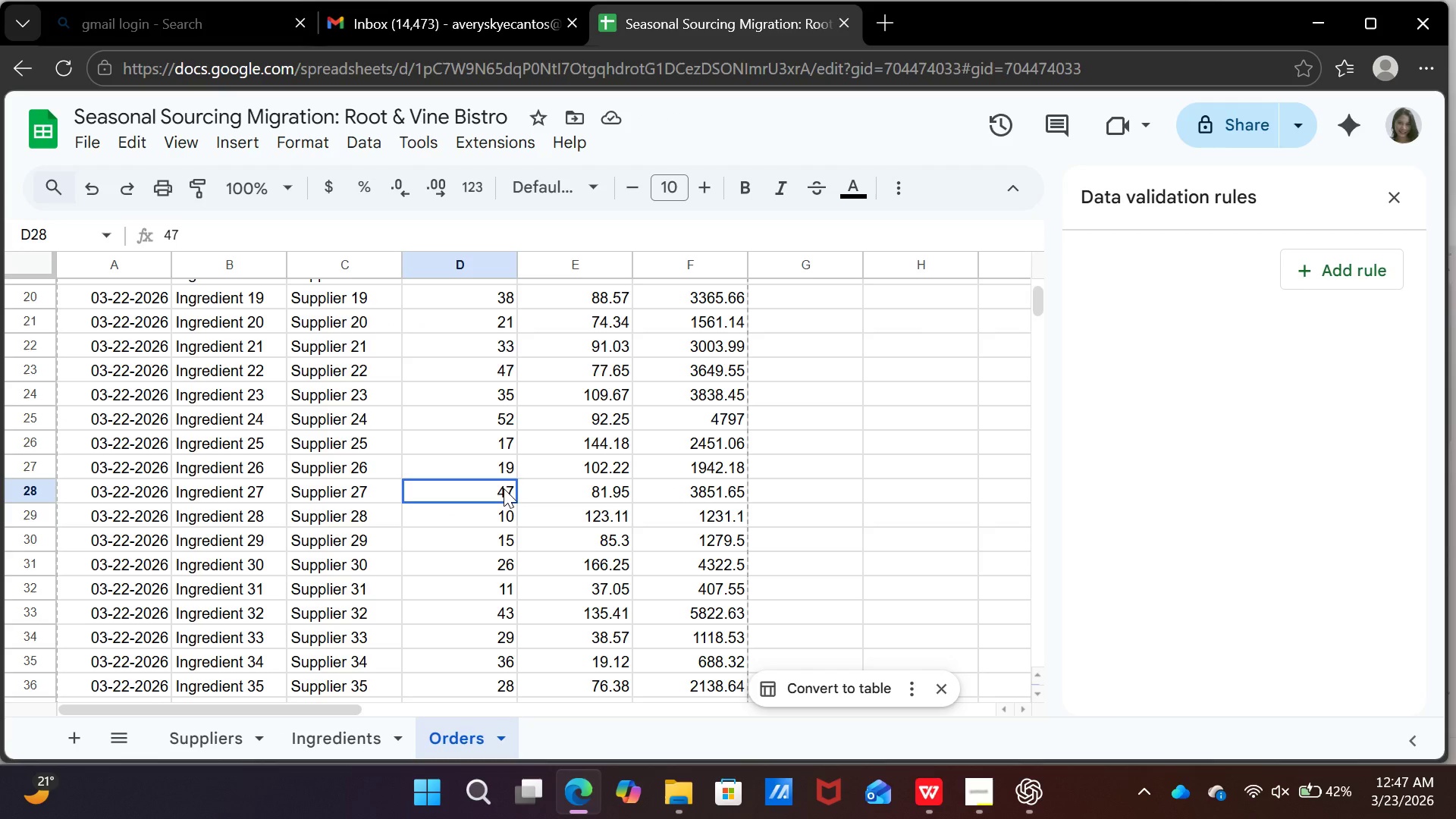 
left_click([504, 488])
 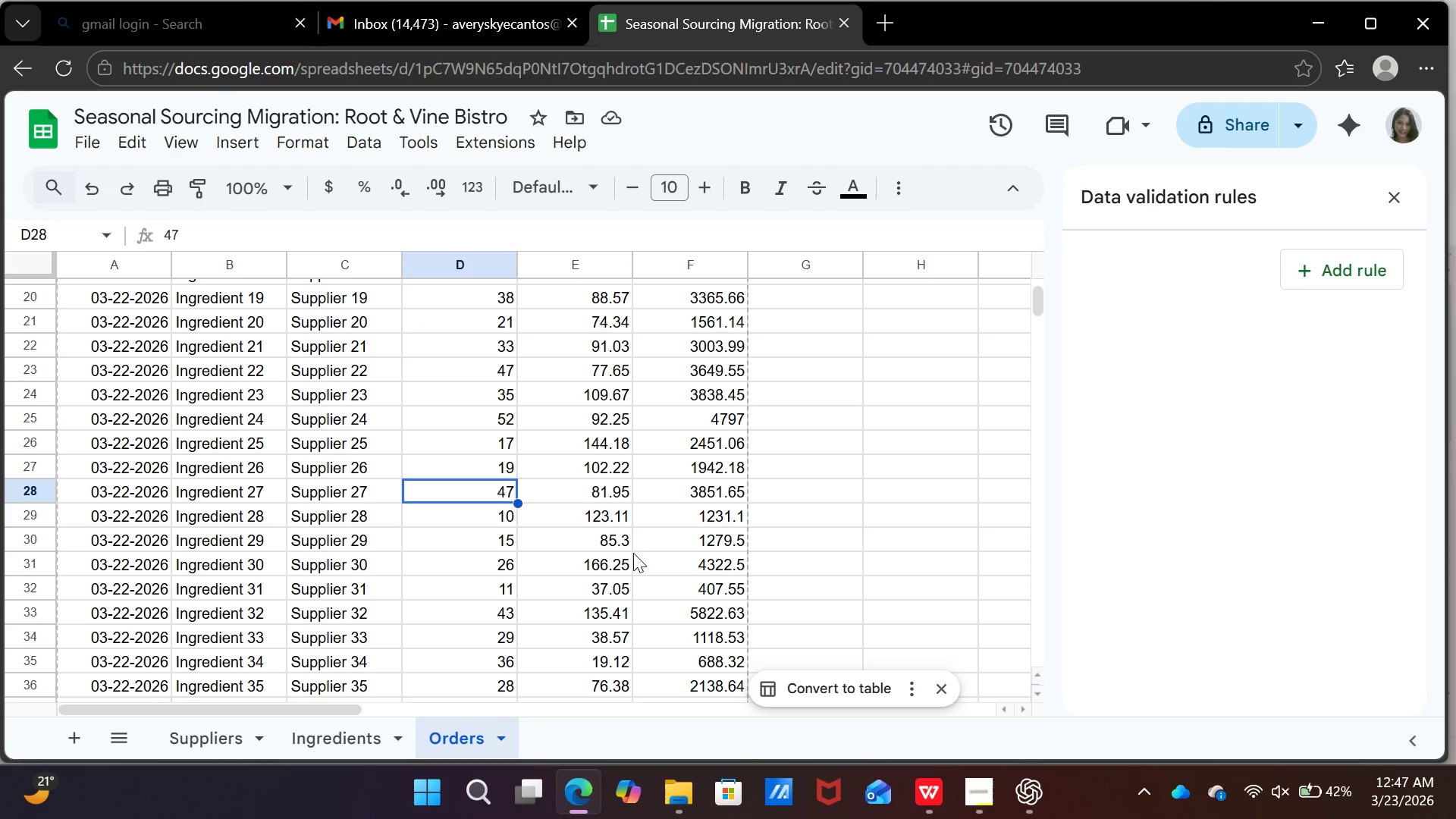 
type(40)
 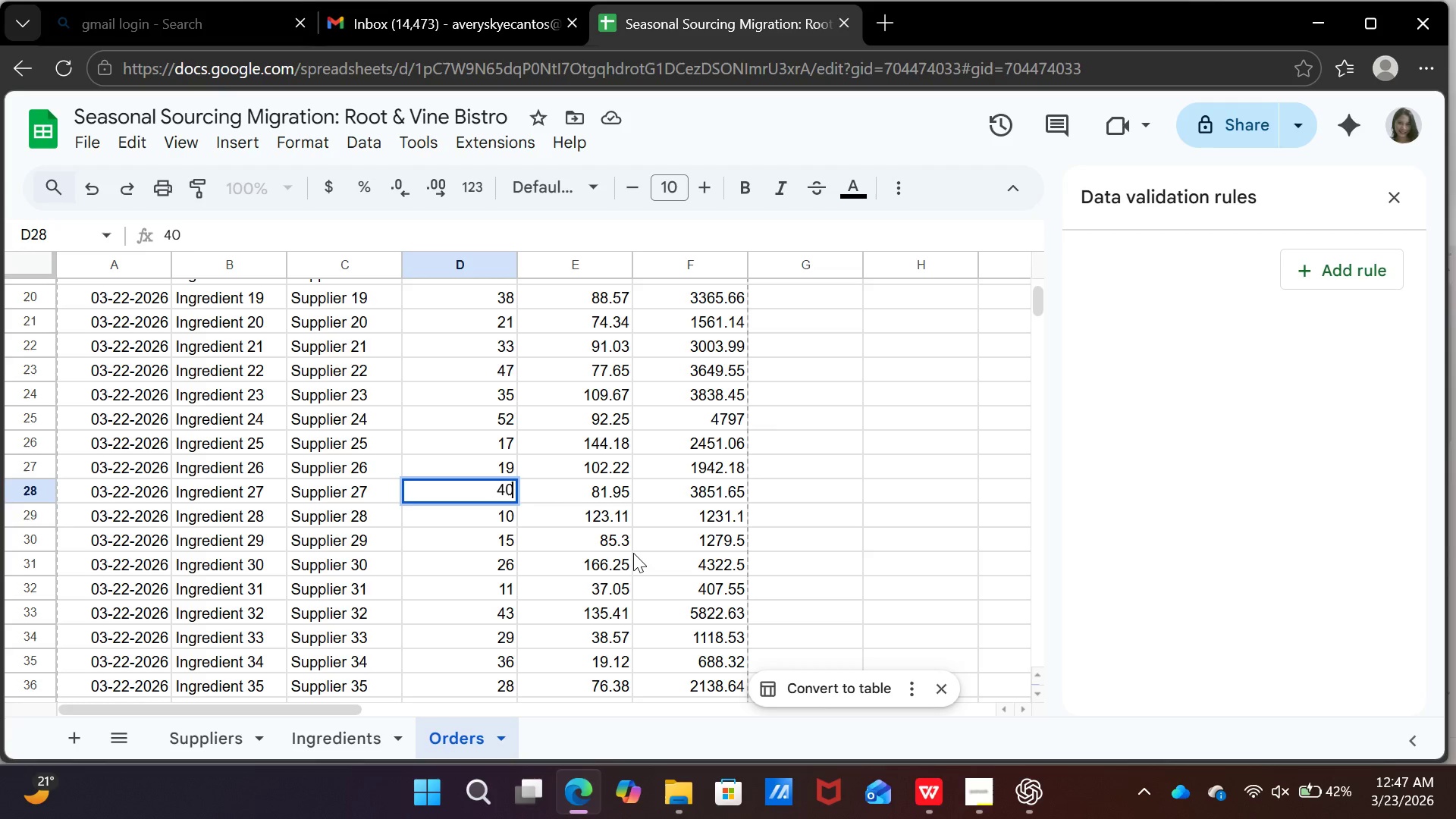 
key(Enter)
 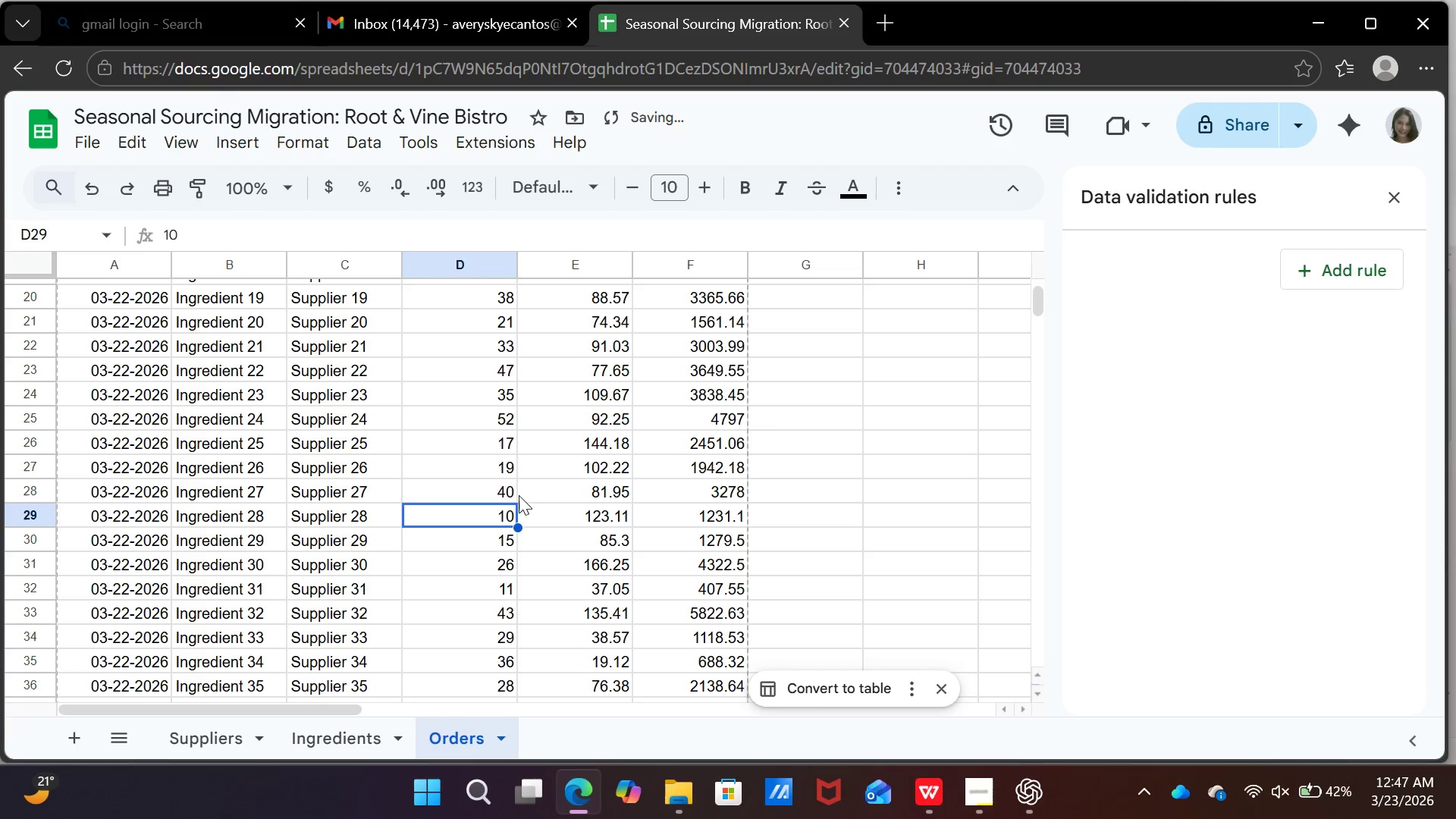 
left_click([515, 485])
 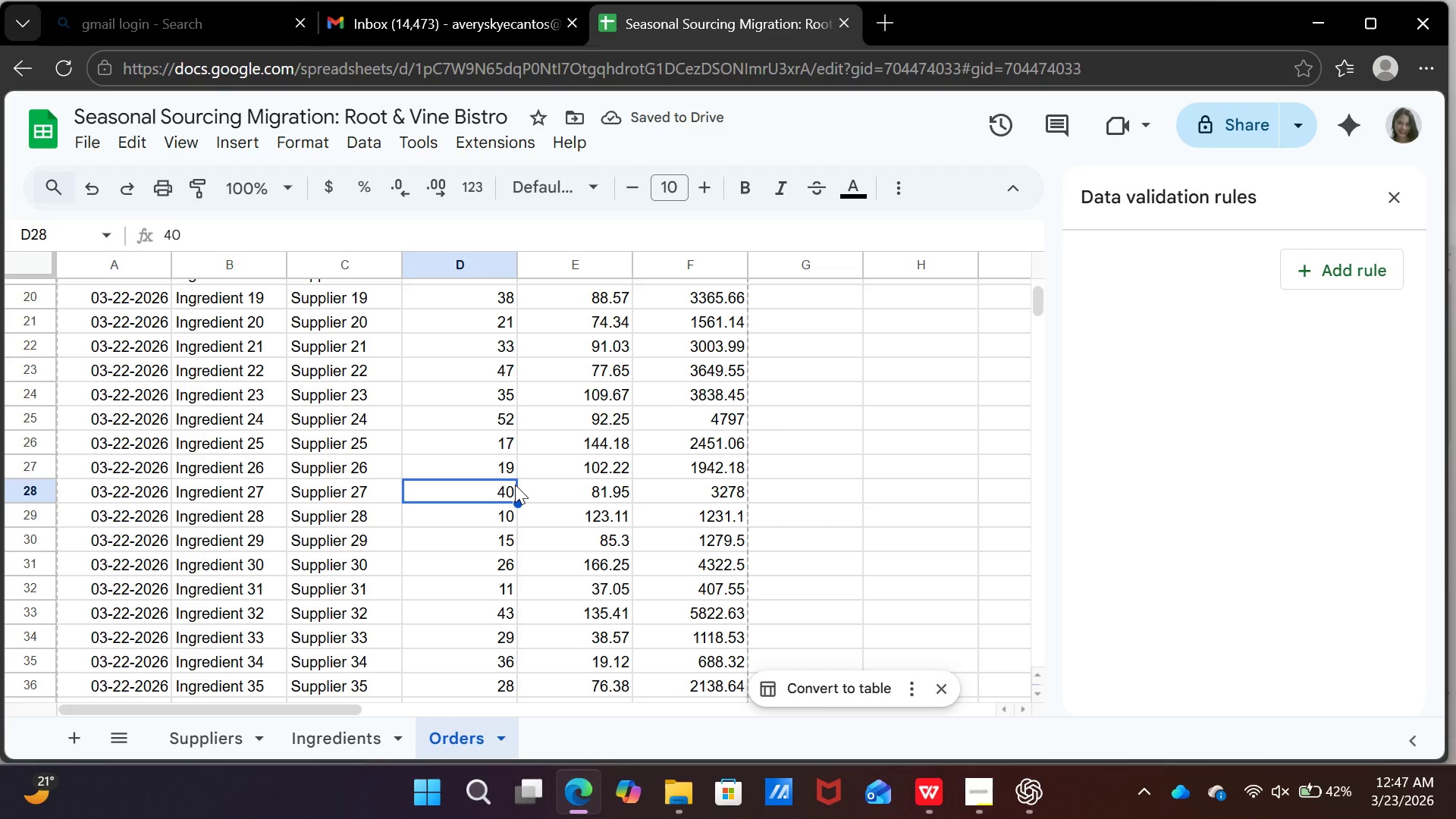 
type(35)
 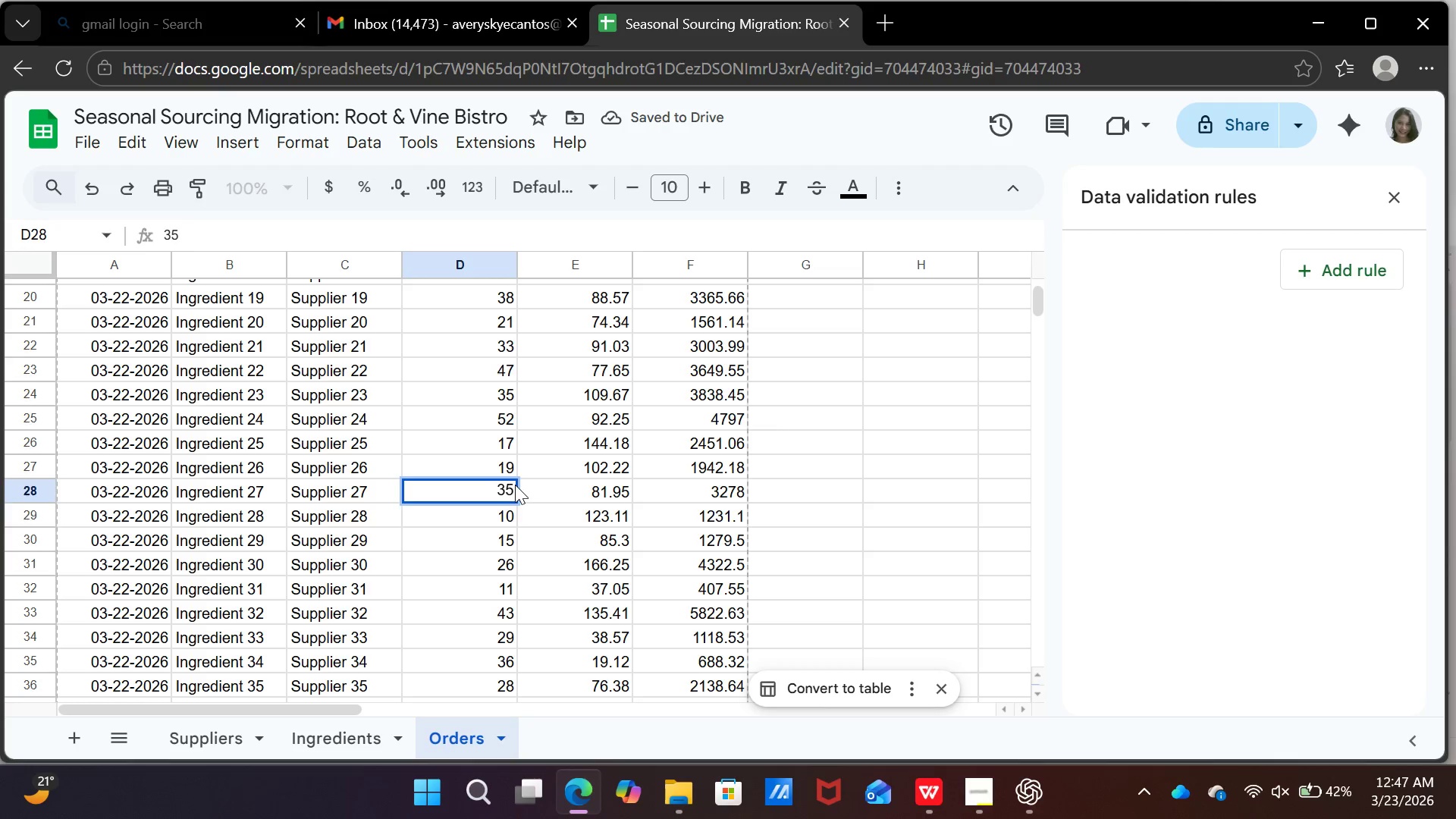 
key(Enter)
 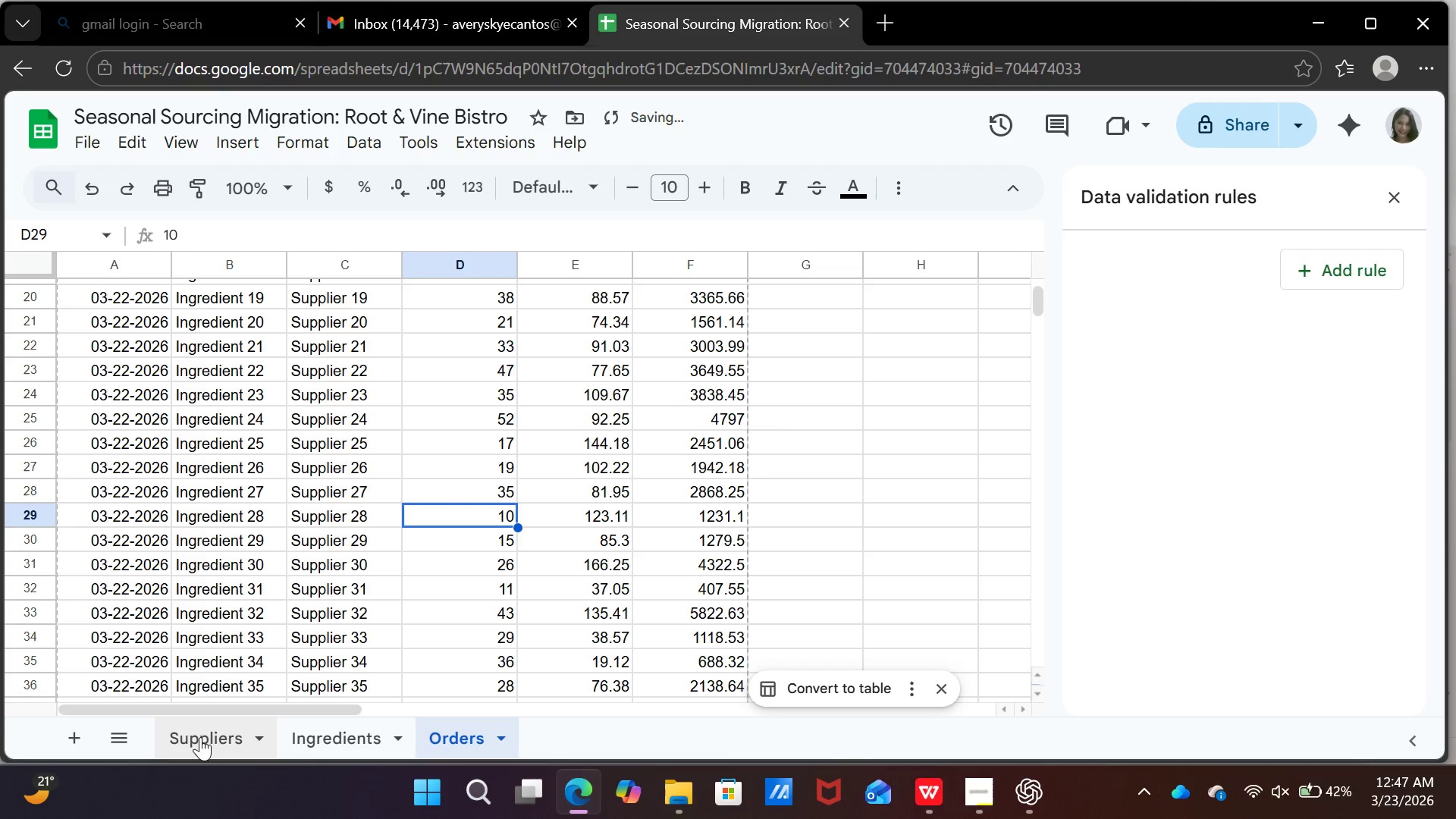 
left_click([192, 735])
 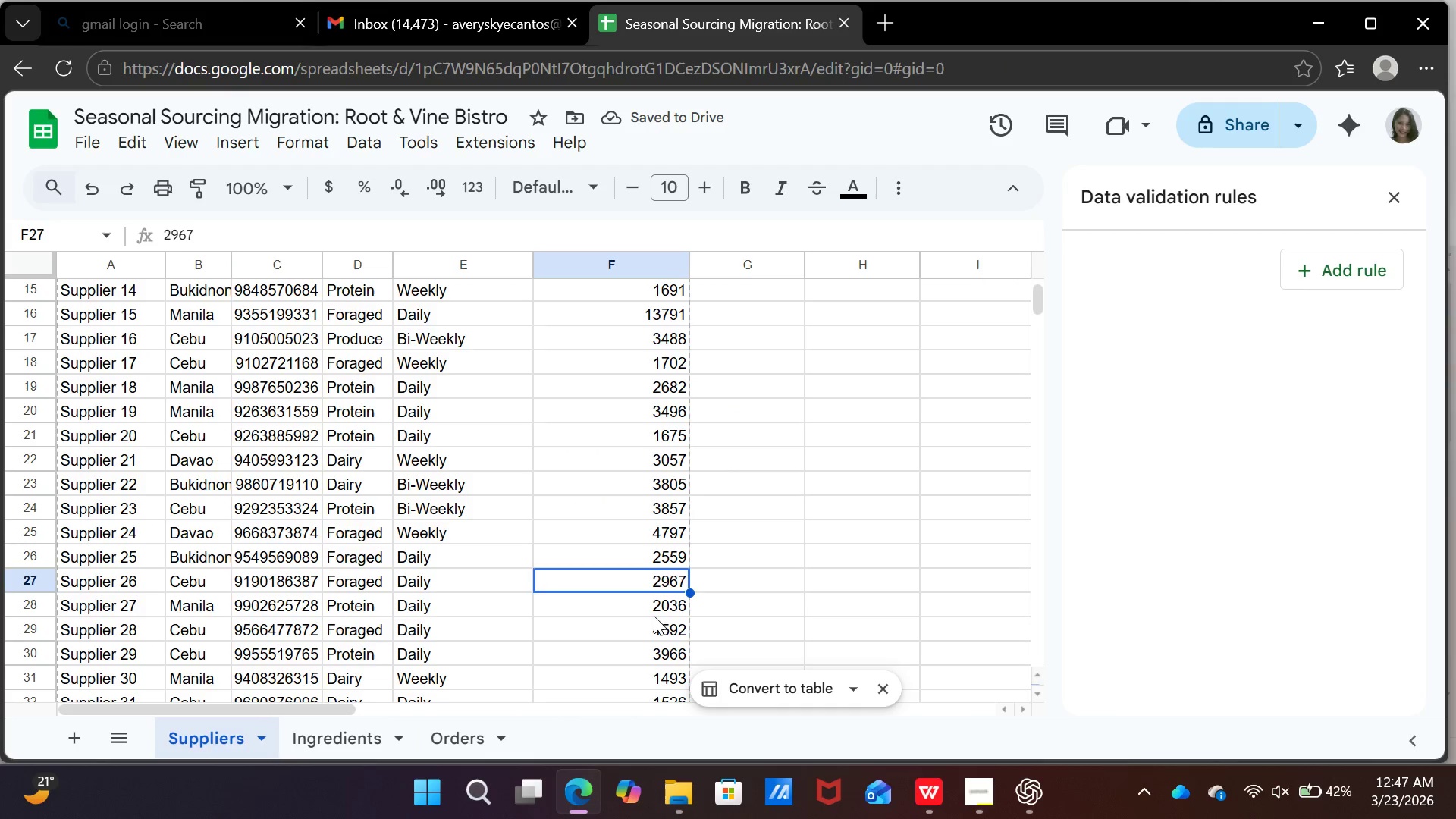 
left_click([654, 613])
 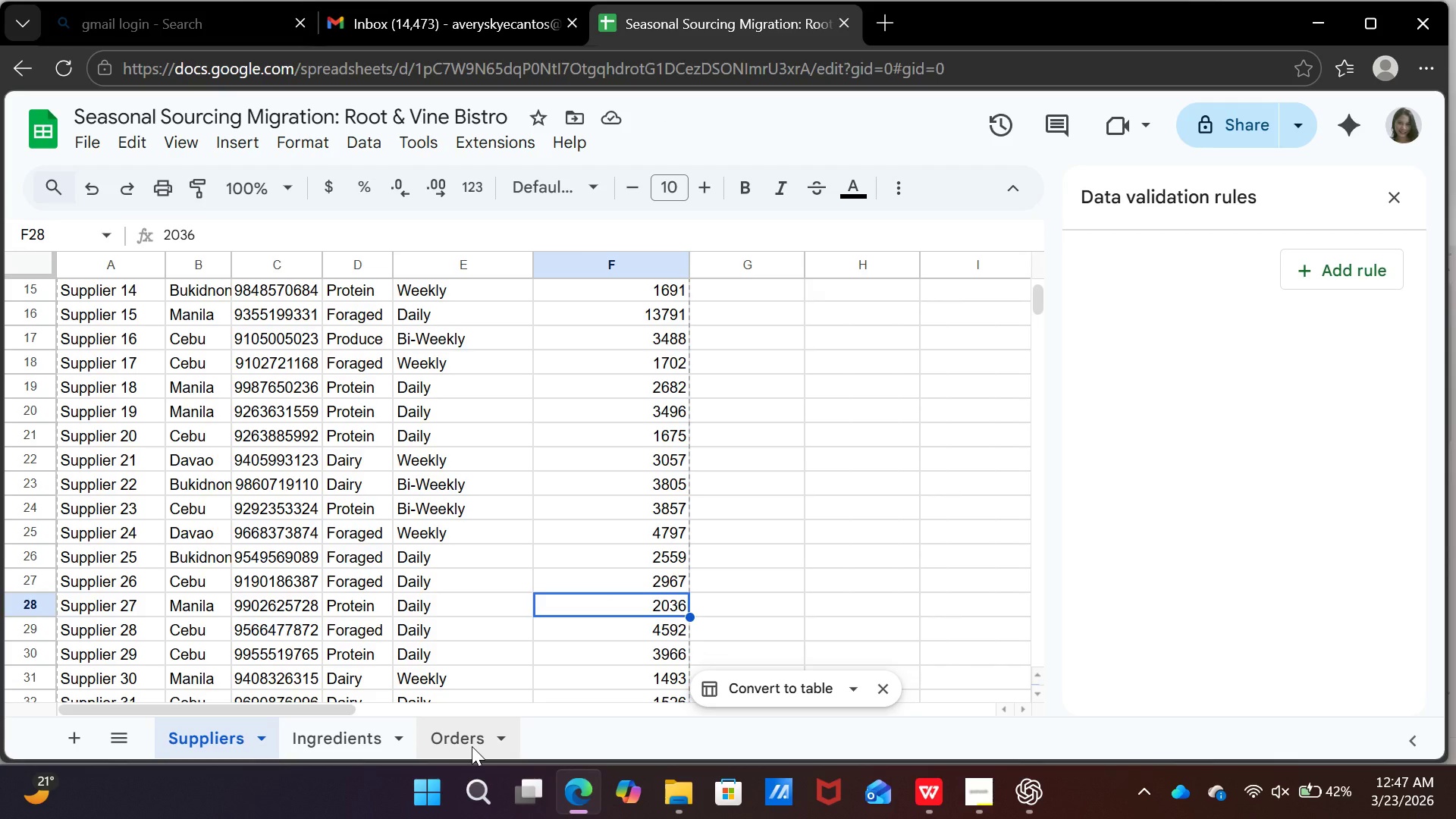 
left_click([472, 746])
 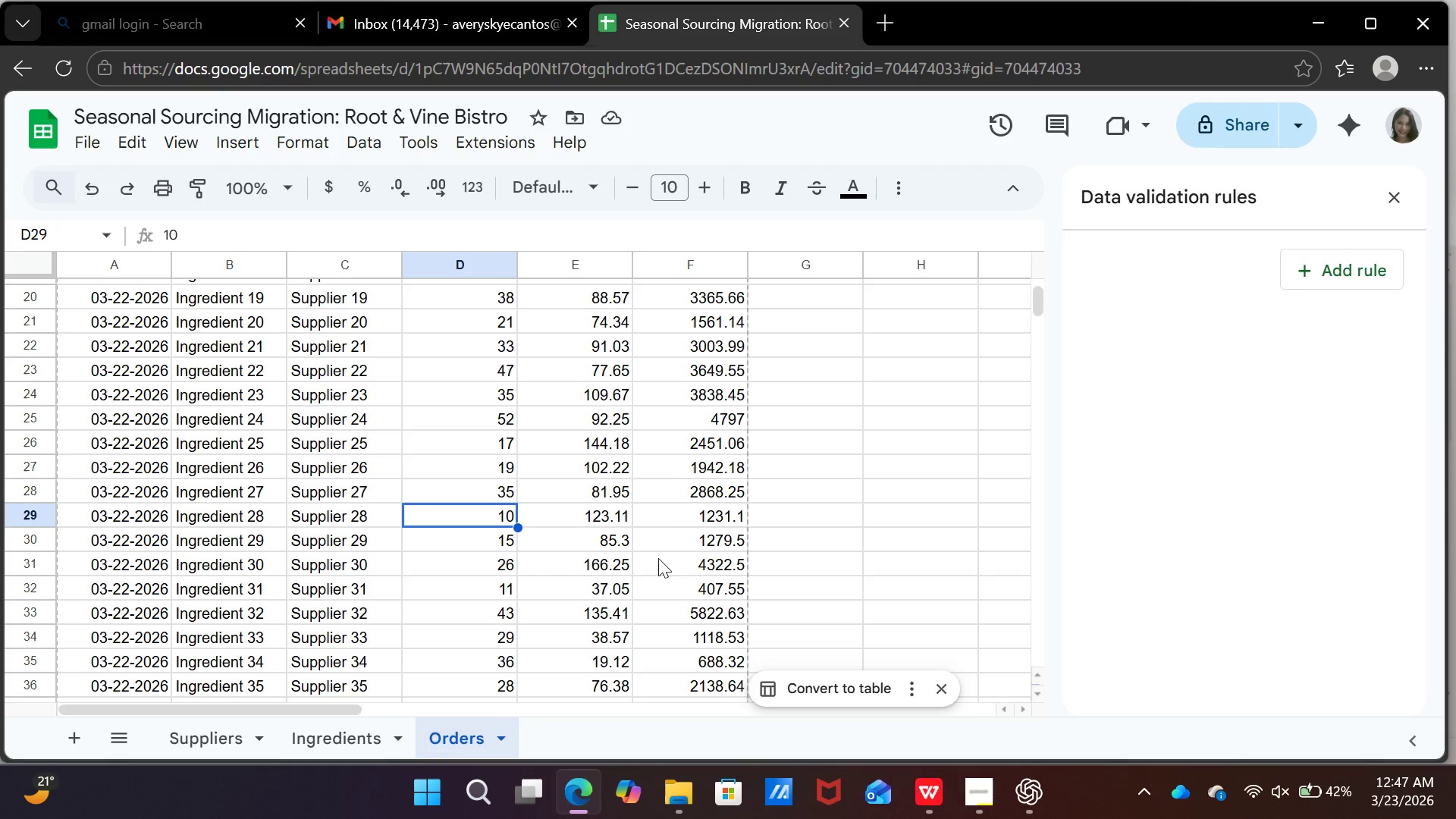 
left_click([676, 480])
 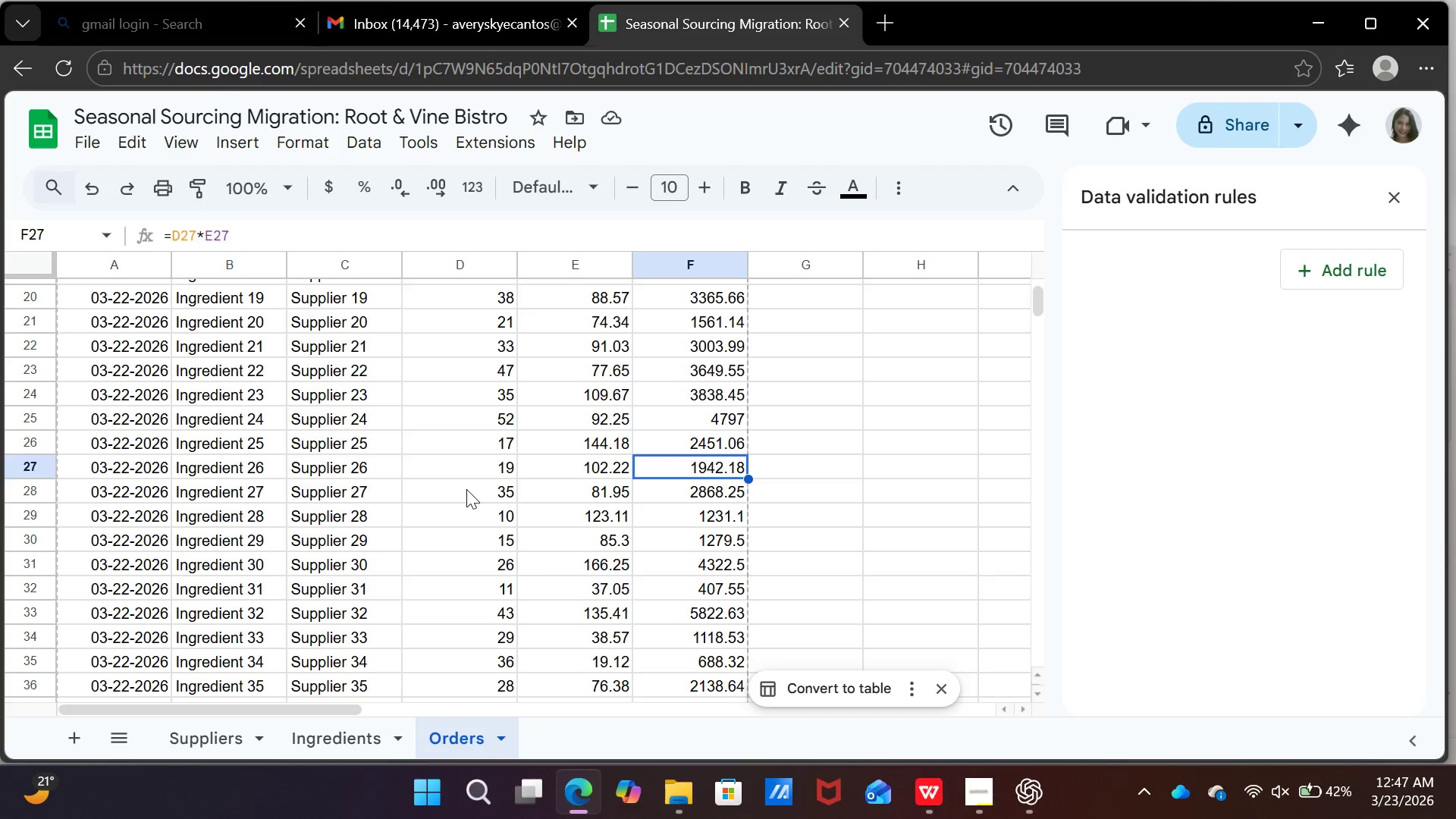 
left_click([466, 489])
 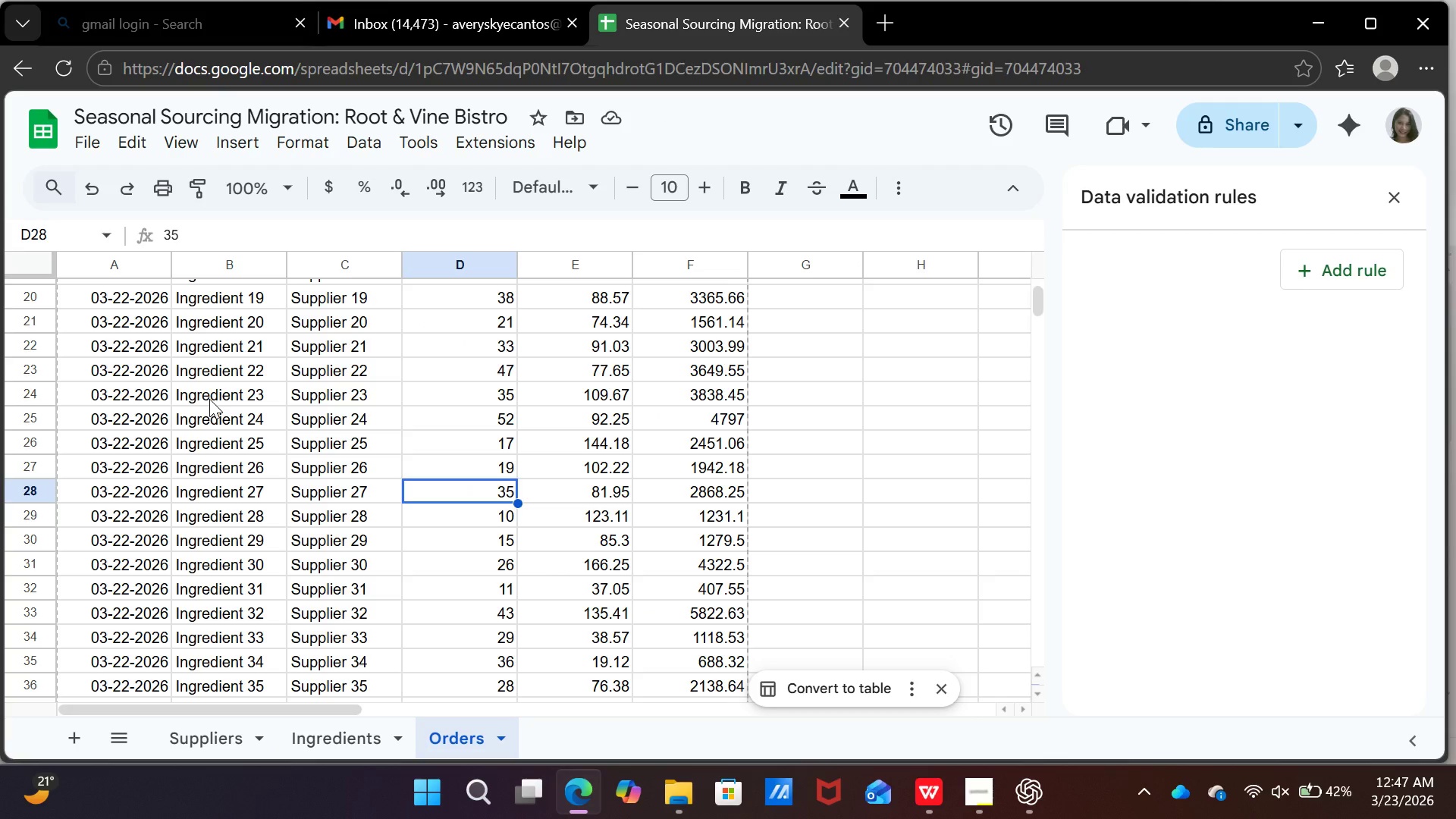 
type(31)
 